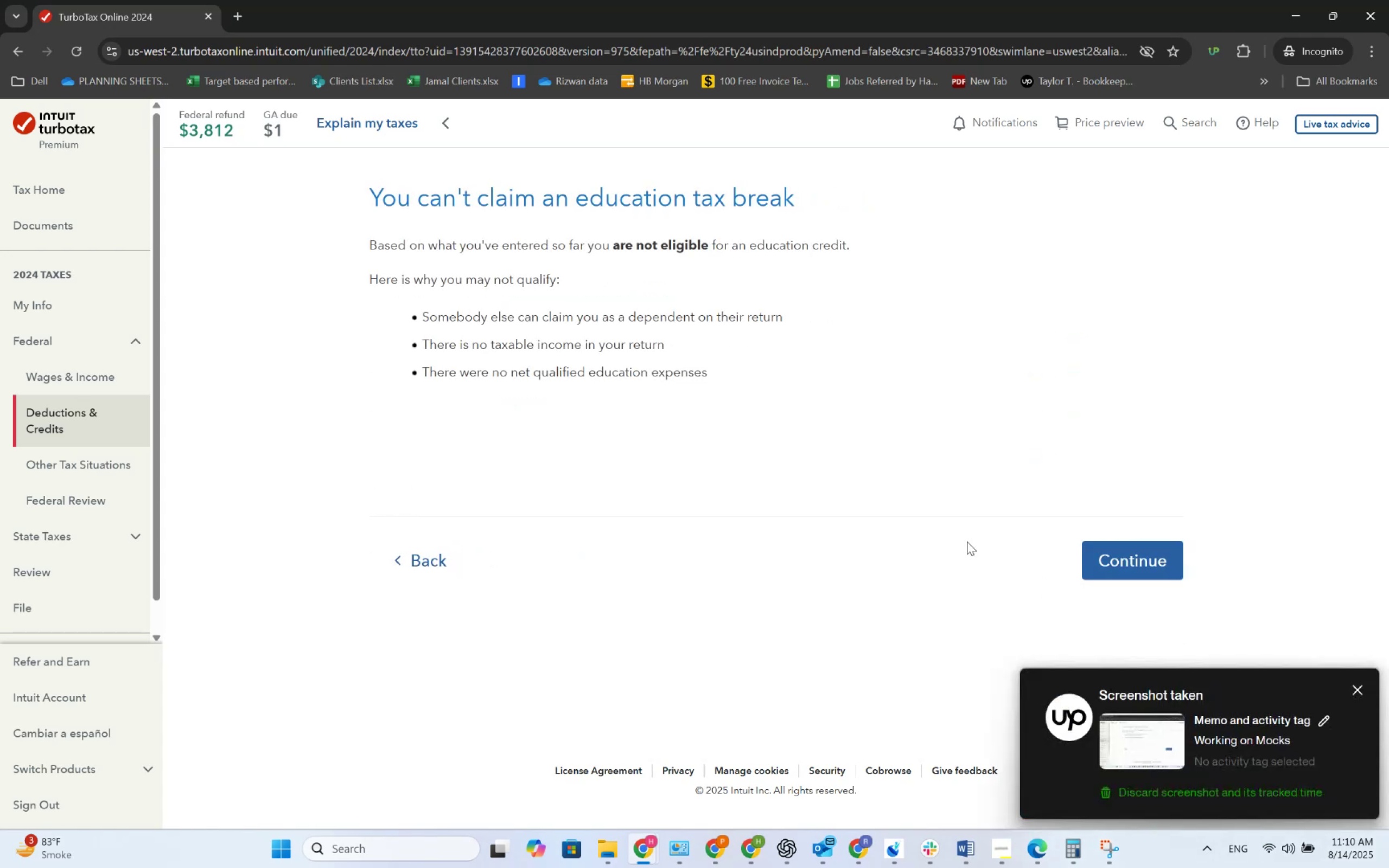 
wait(9.51)
 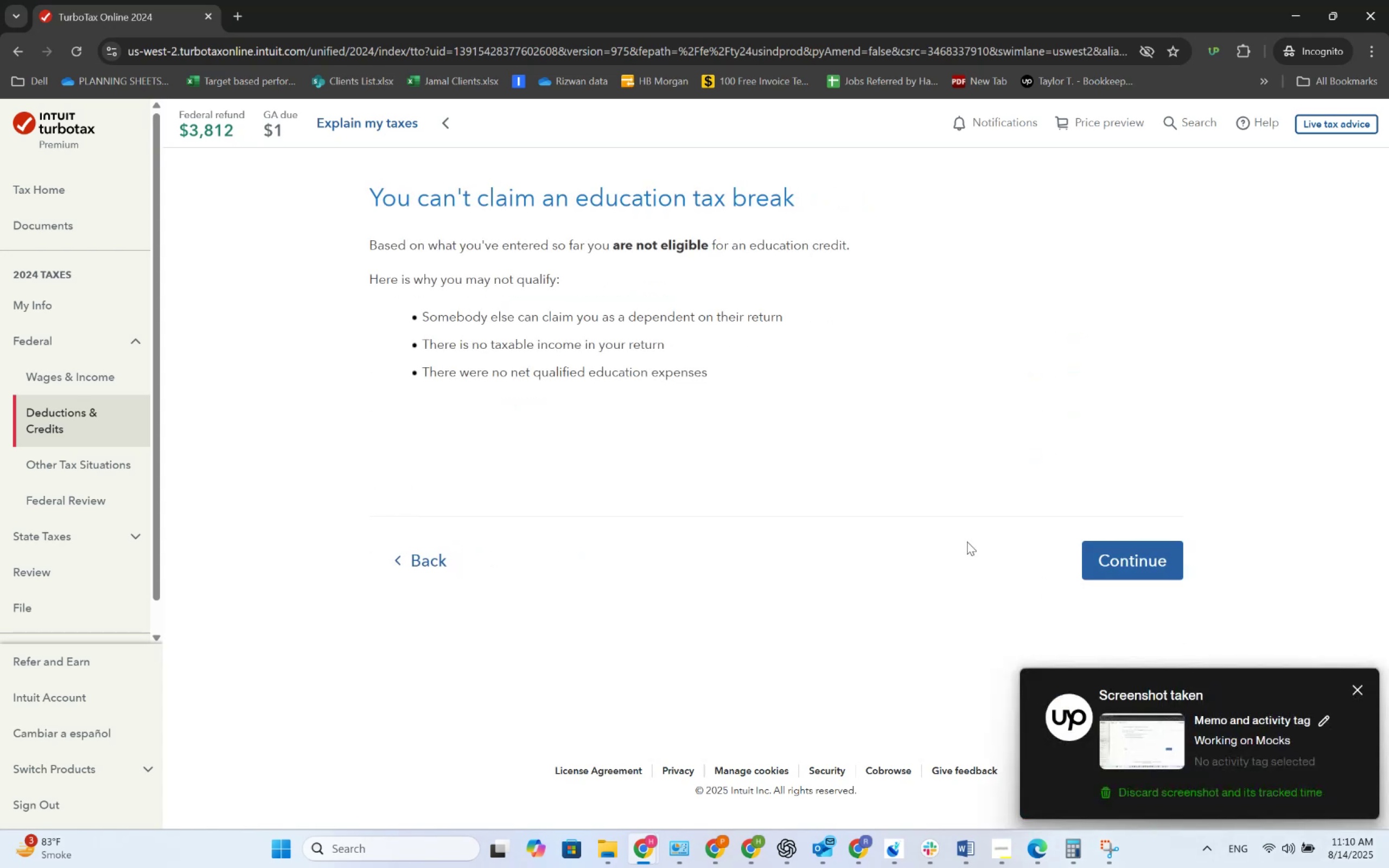 
left_click([1098, 551])
 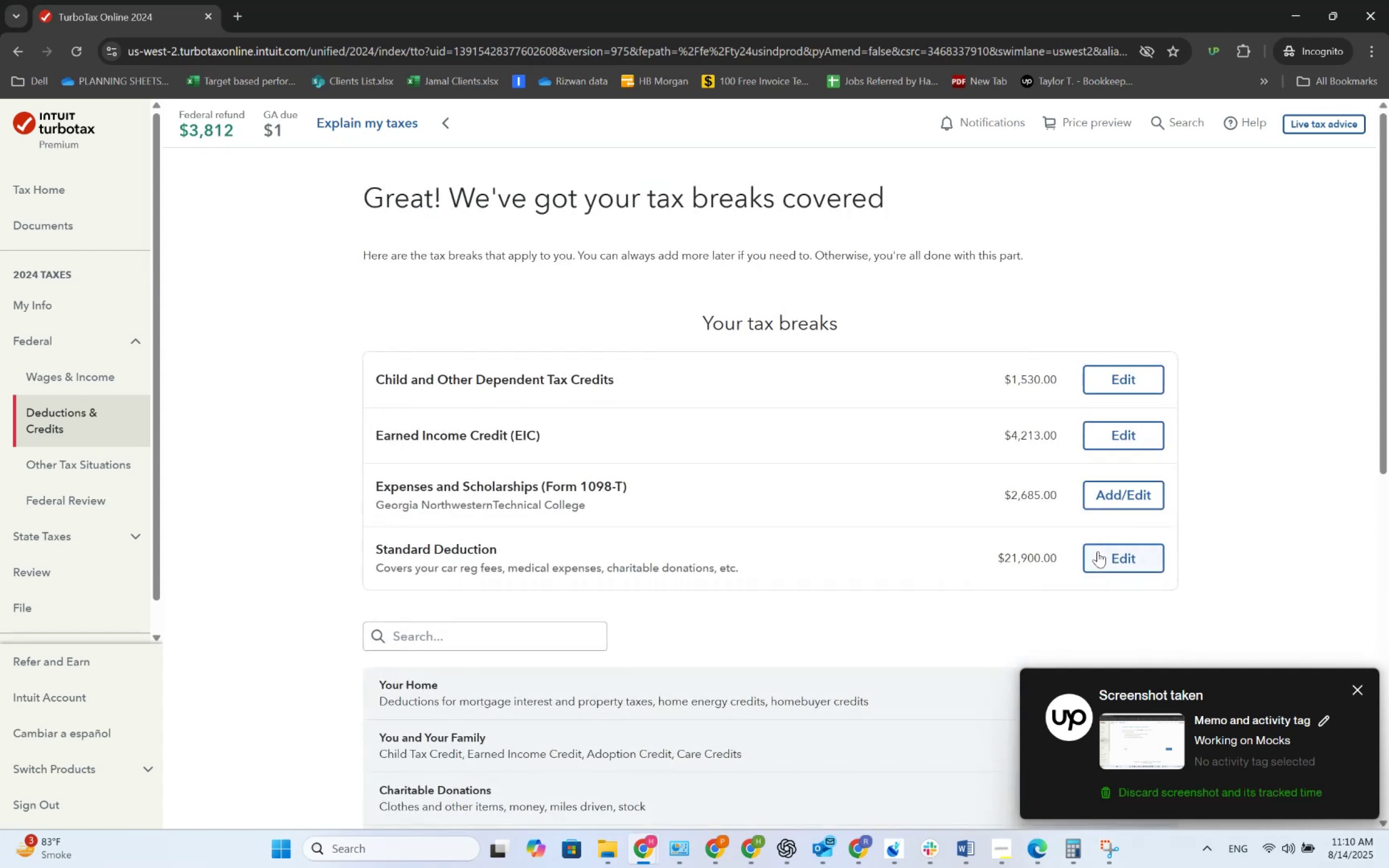 
scroll: coordinate [803, 487], scroll_direction: down, amount: 4.0
 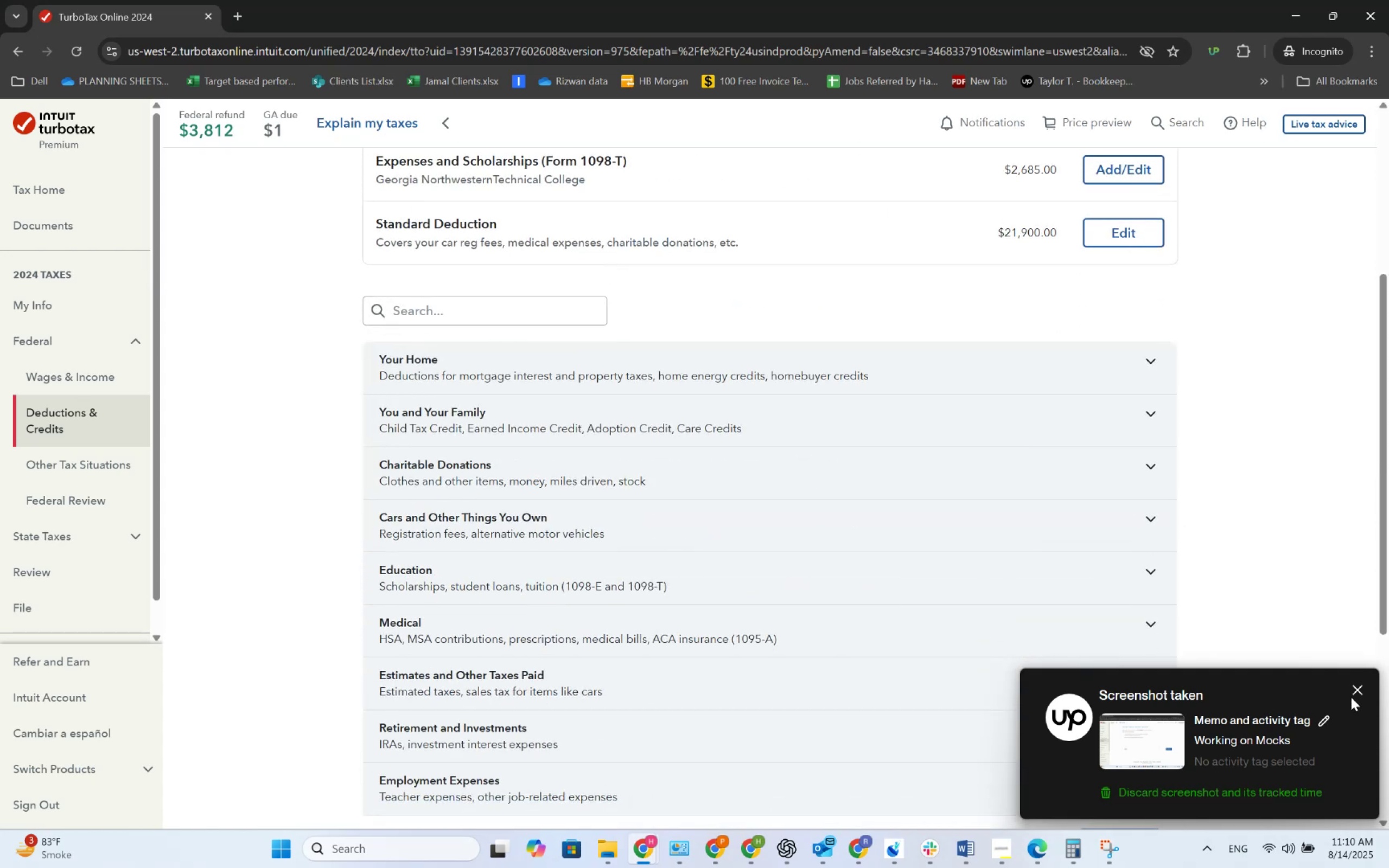 
left_click([1355, 695])
 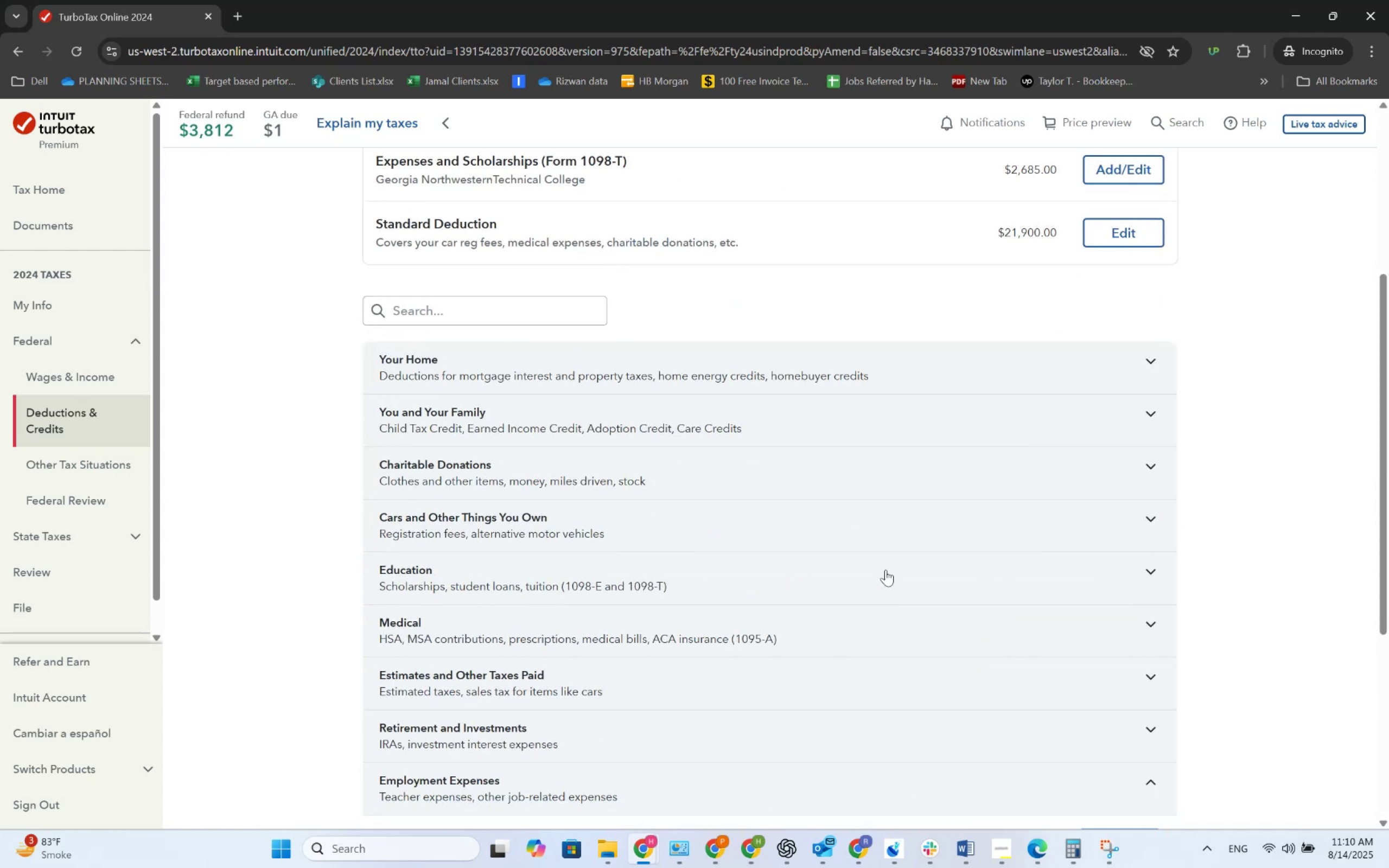 
scroll: coordinate [875, 565], scroll_direction: down, amount: 5.0
 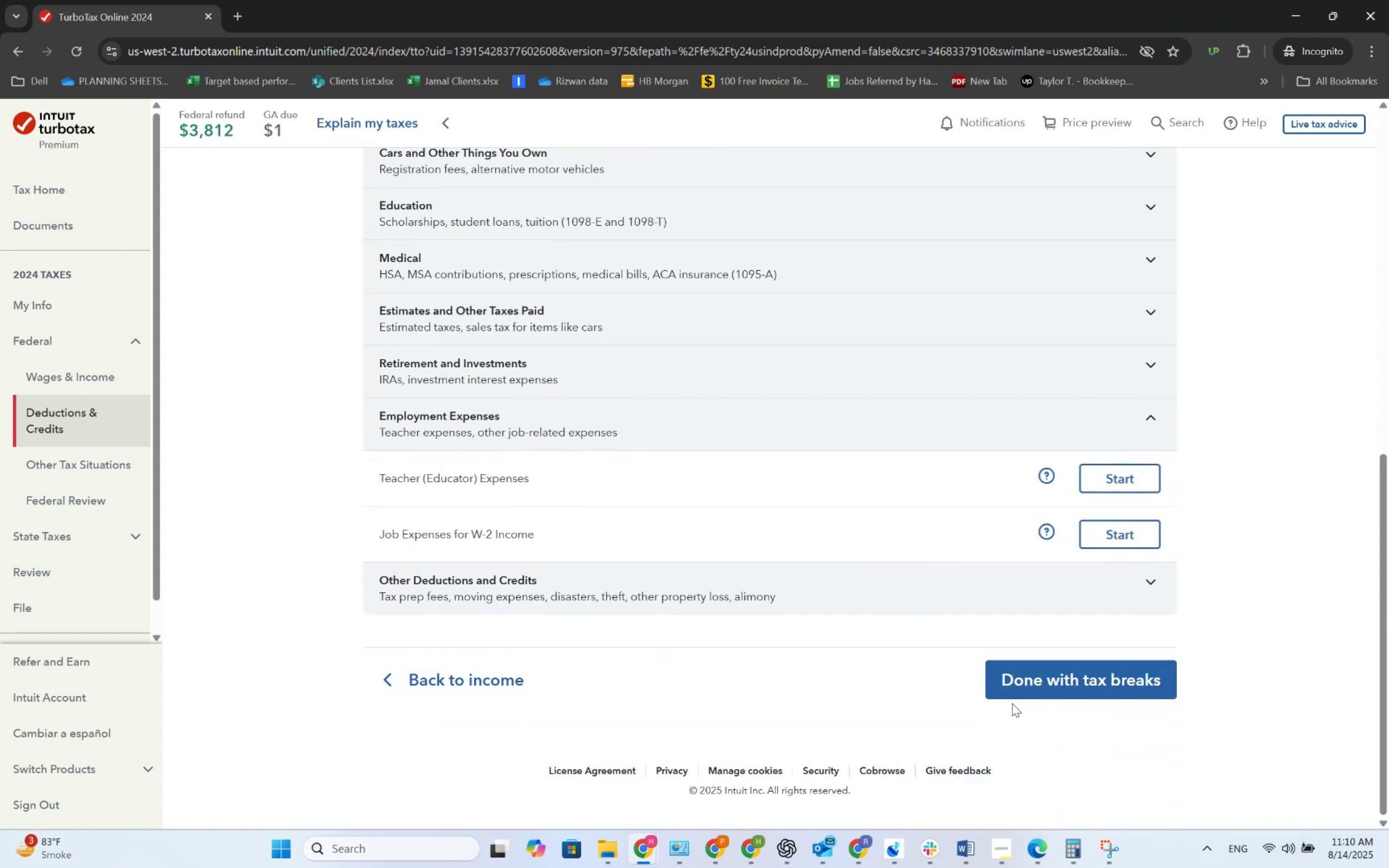 
double_click([1017, 692])
 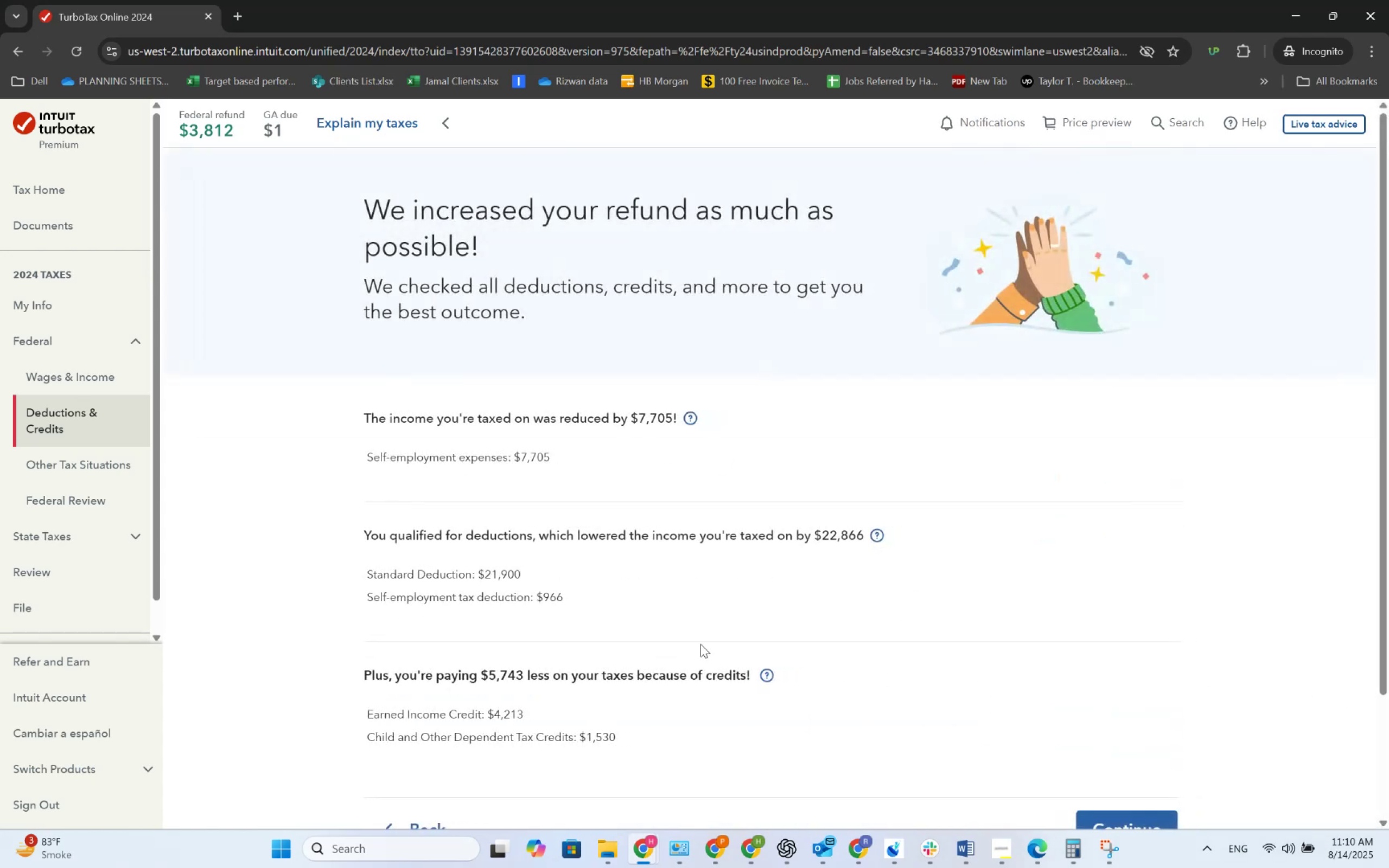 
scroll: coordinate [711, 596], scroll_direction: down, amount: 3.0
 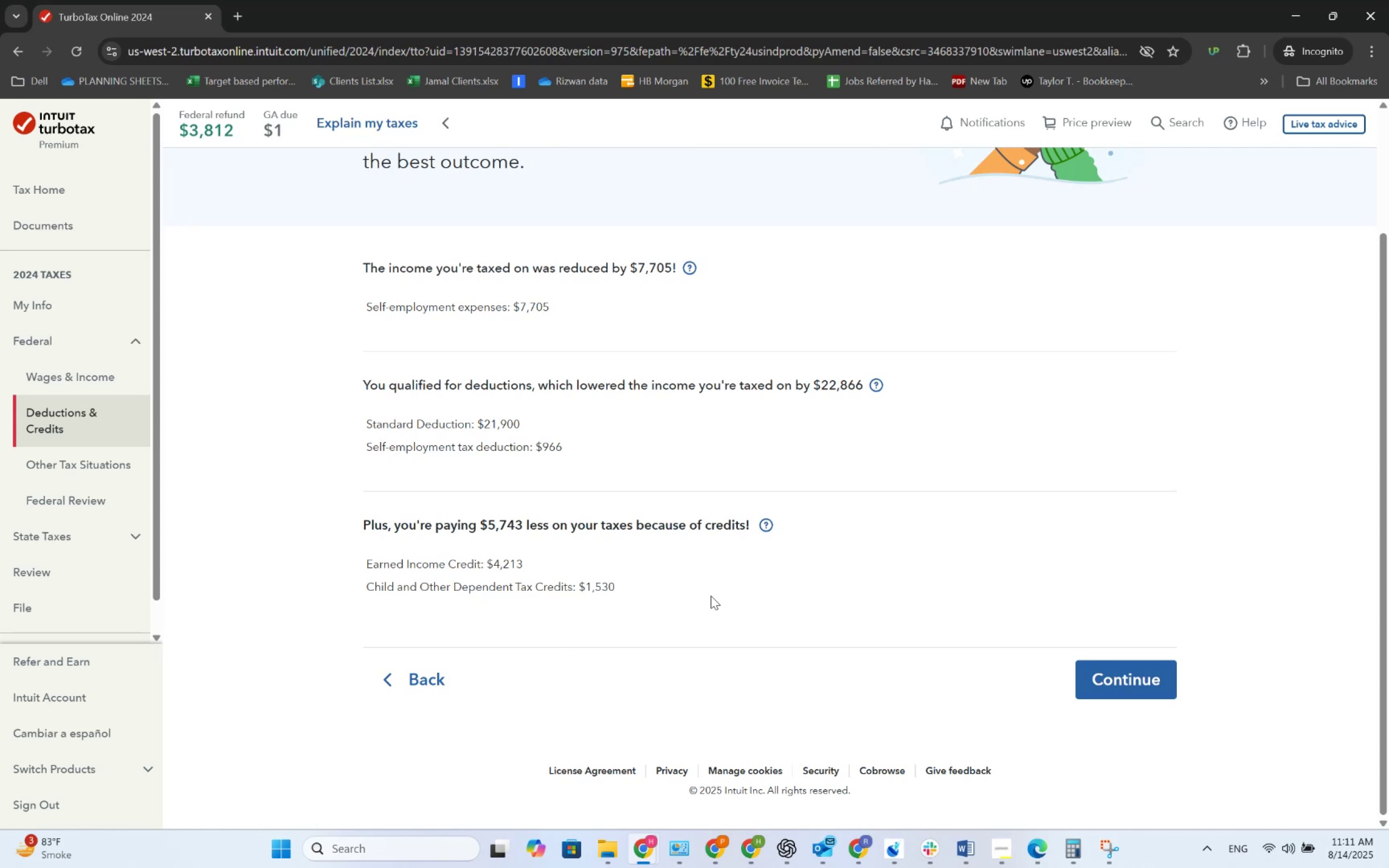 
left_click([1091, 666])
 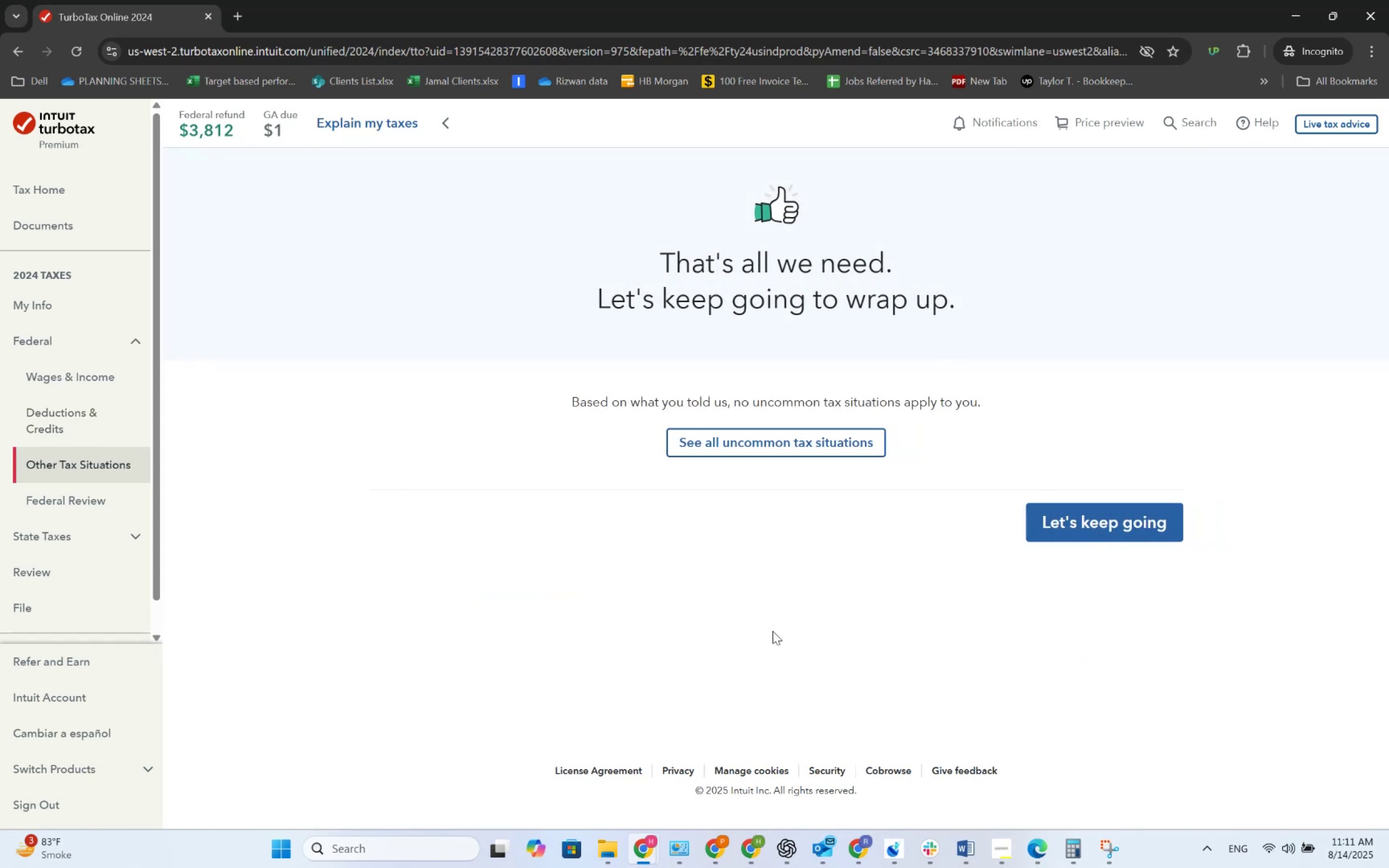 
left_click([1057, 527])
 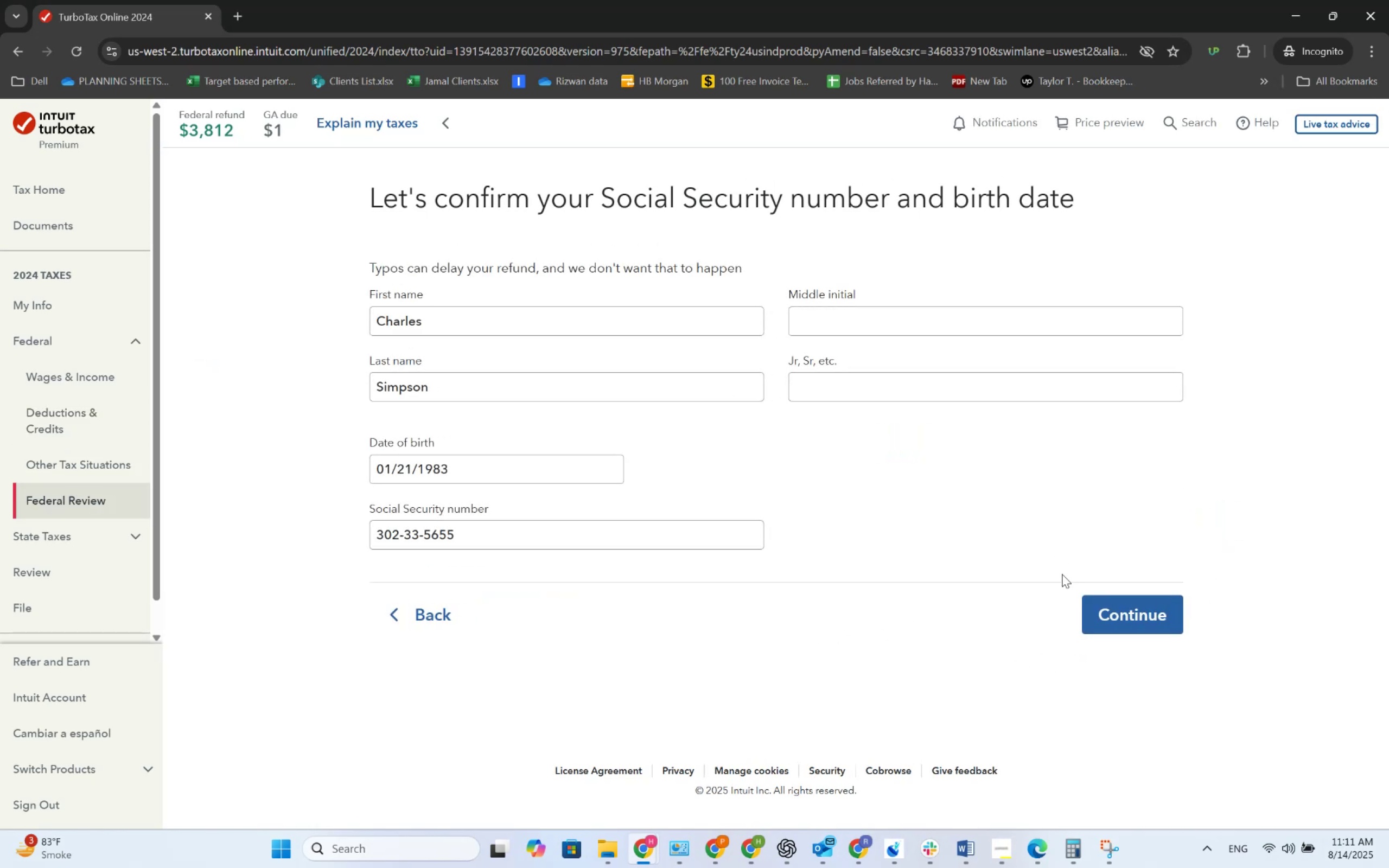 
left_click([1089, 618])
 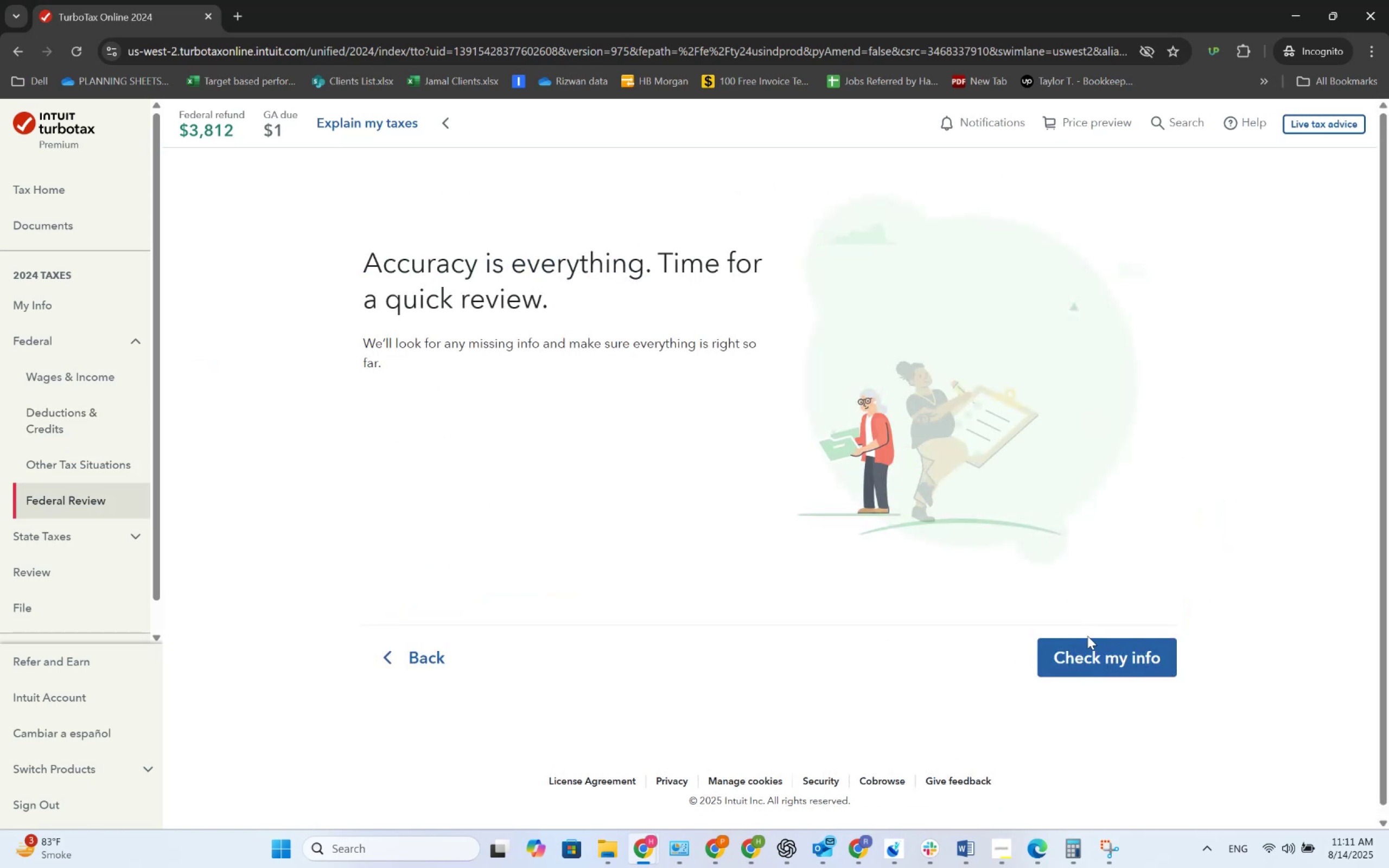 
left_click([1087, 640])
 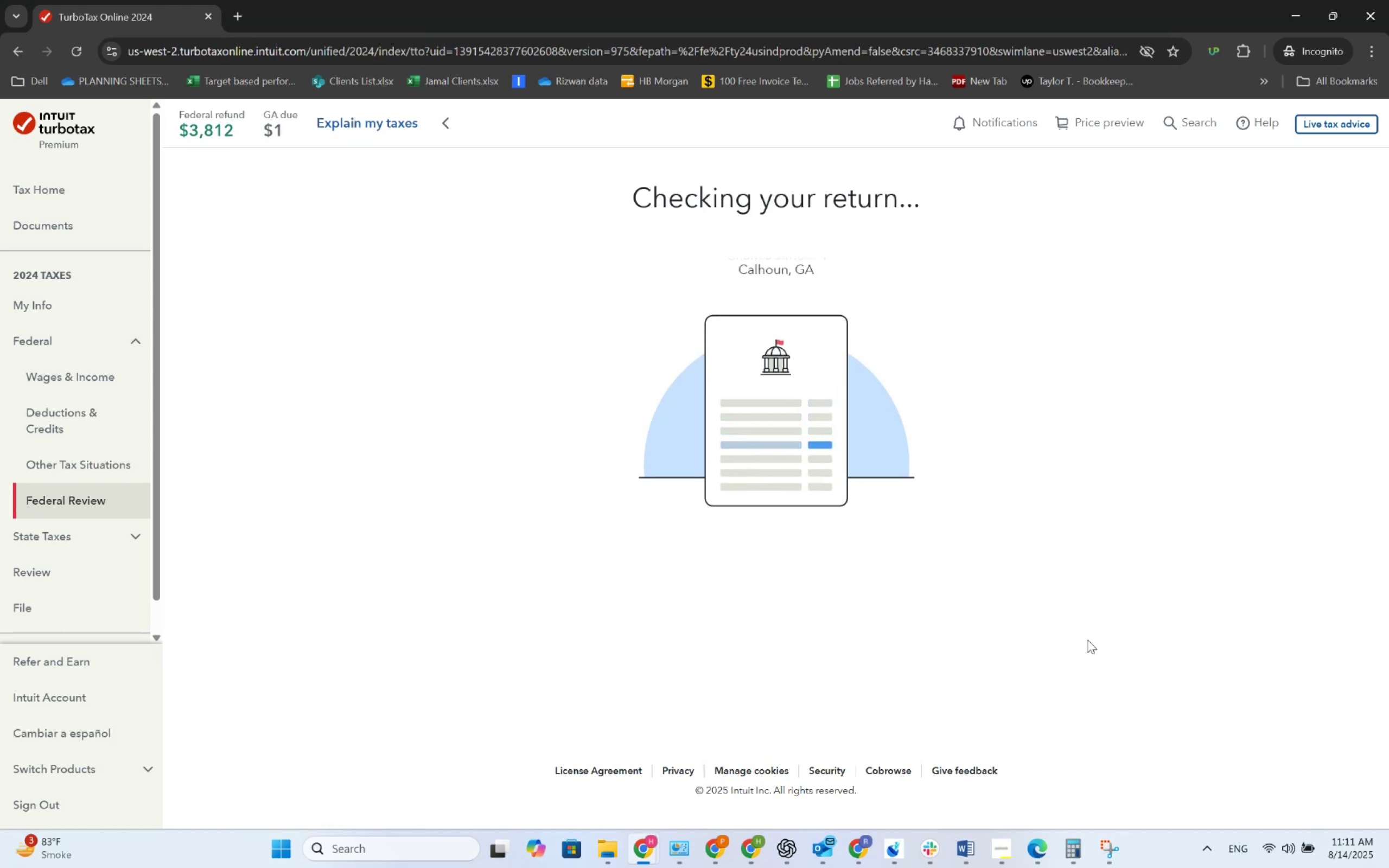 
wait(8.27)
 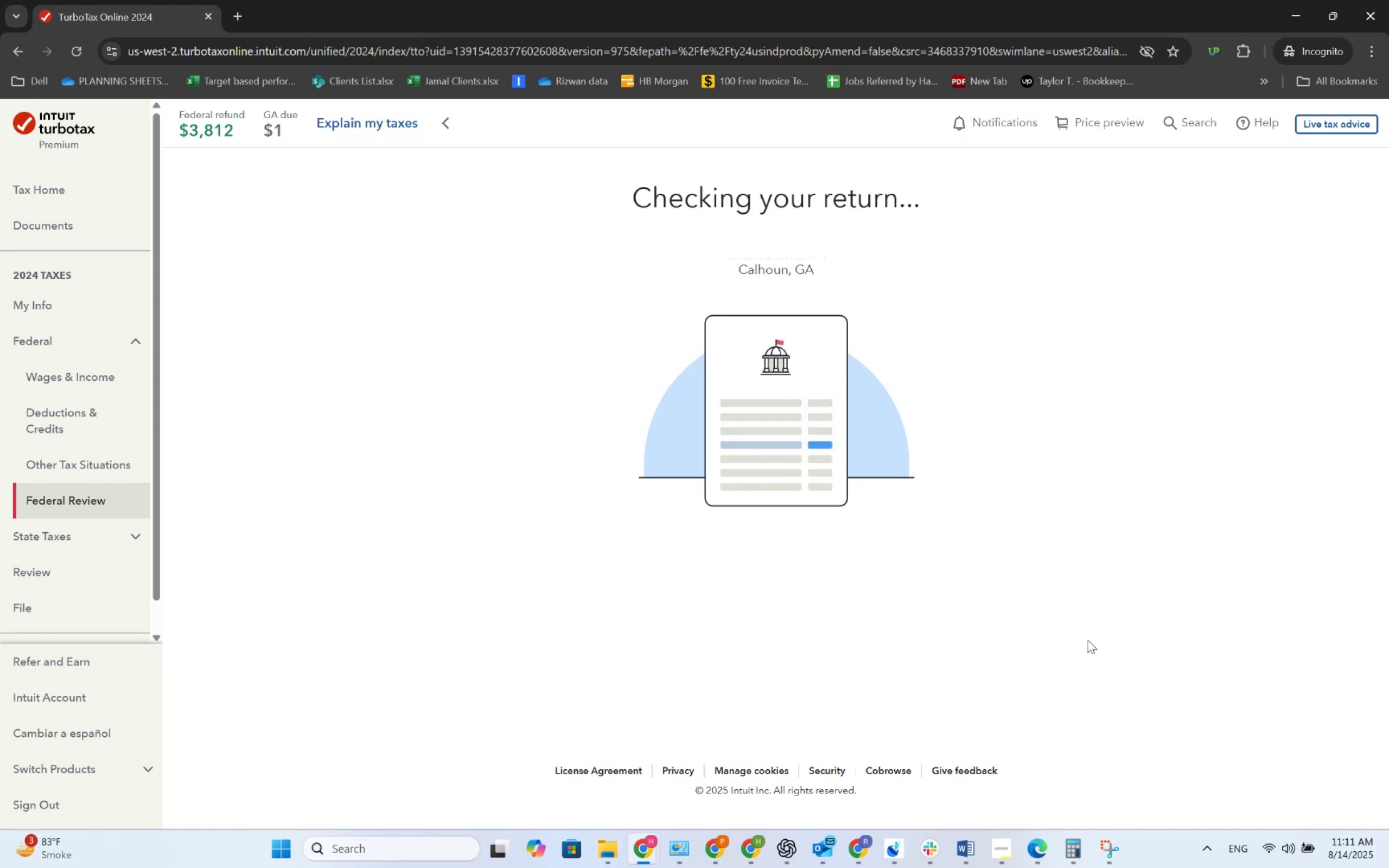 
left_click([1112, 566])
 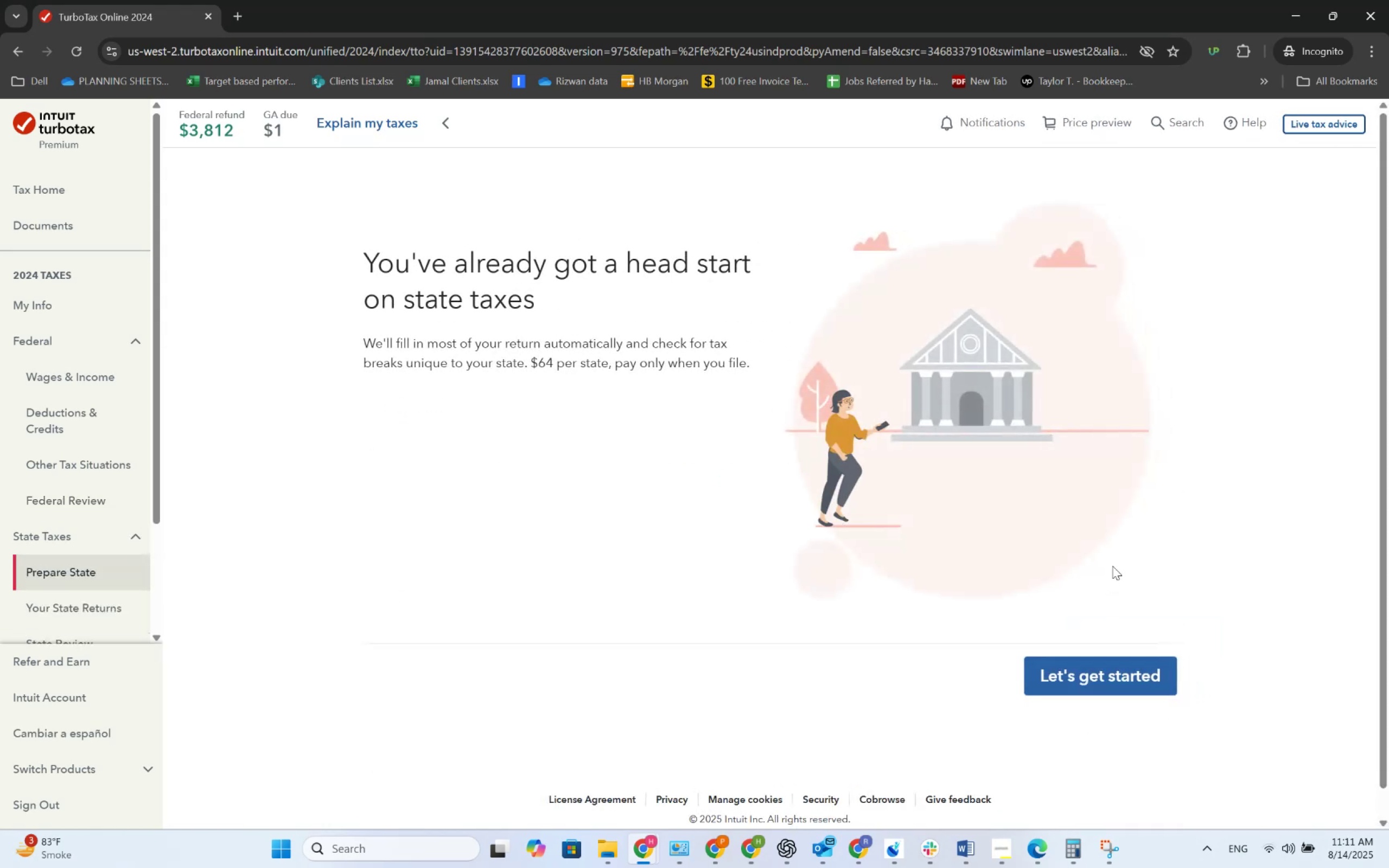 
left_click([1137, 670])
 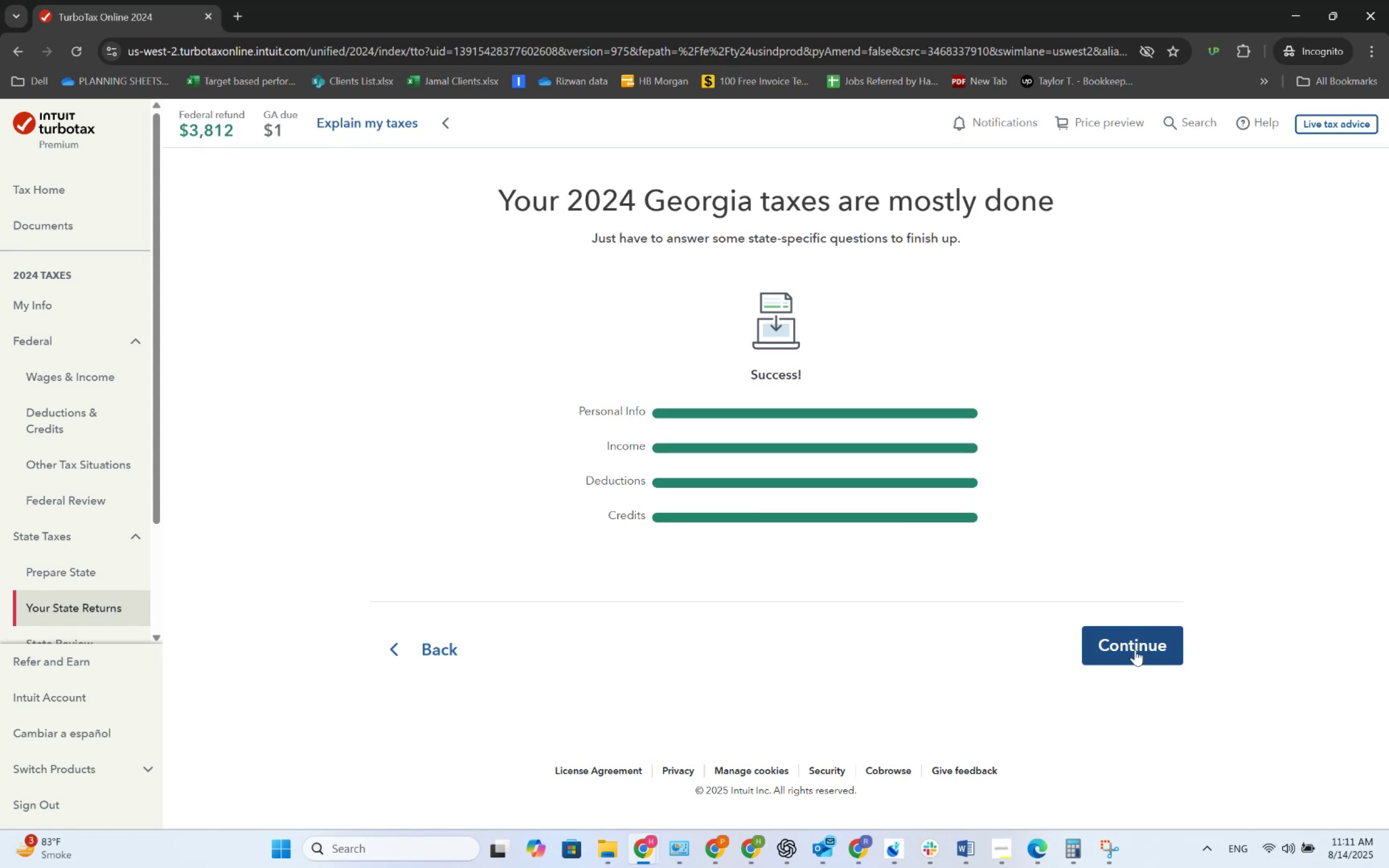 
wait(20.26)
 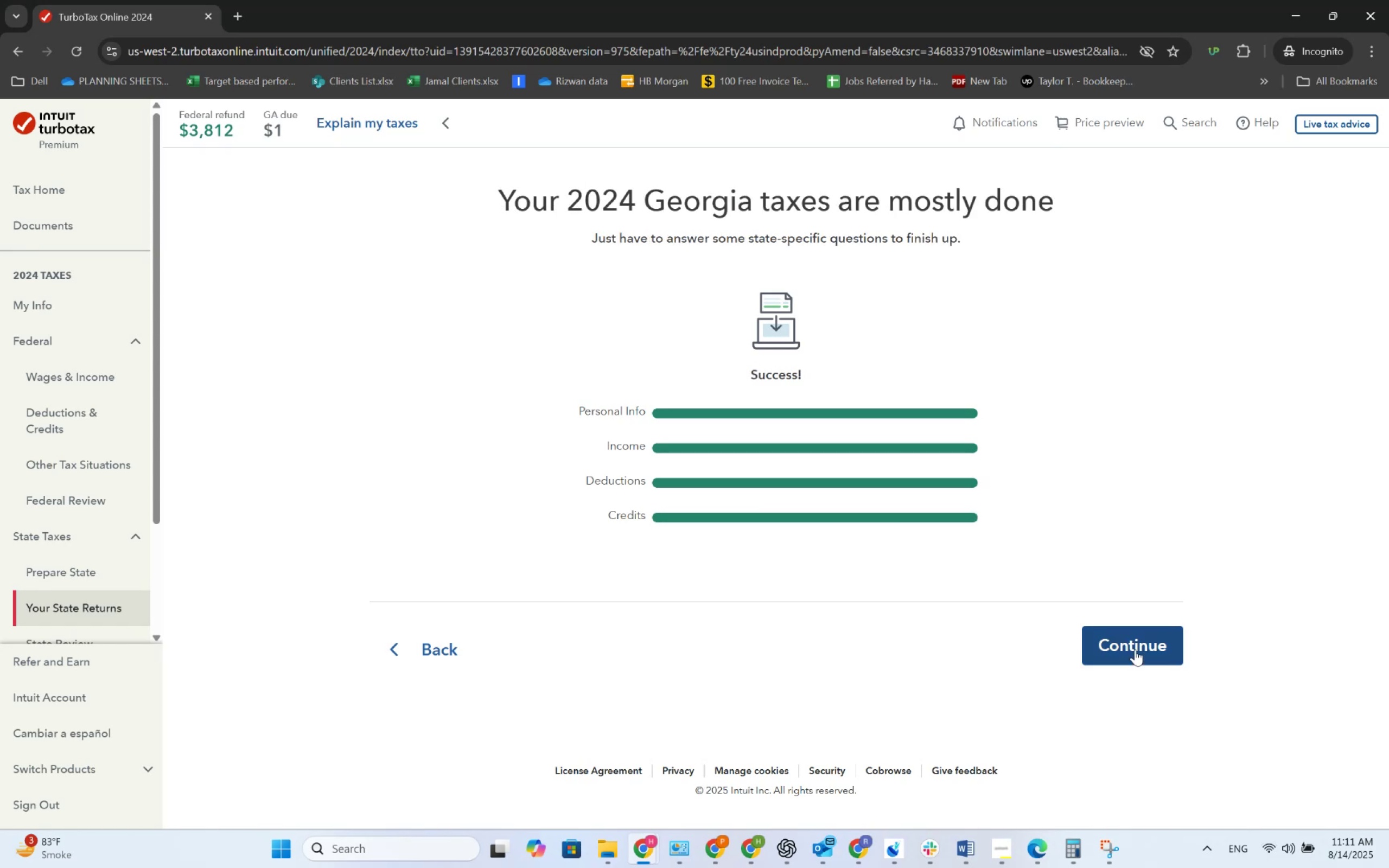 
left_click([1135, 649])
 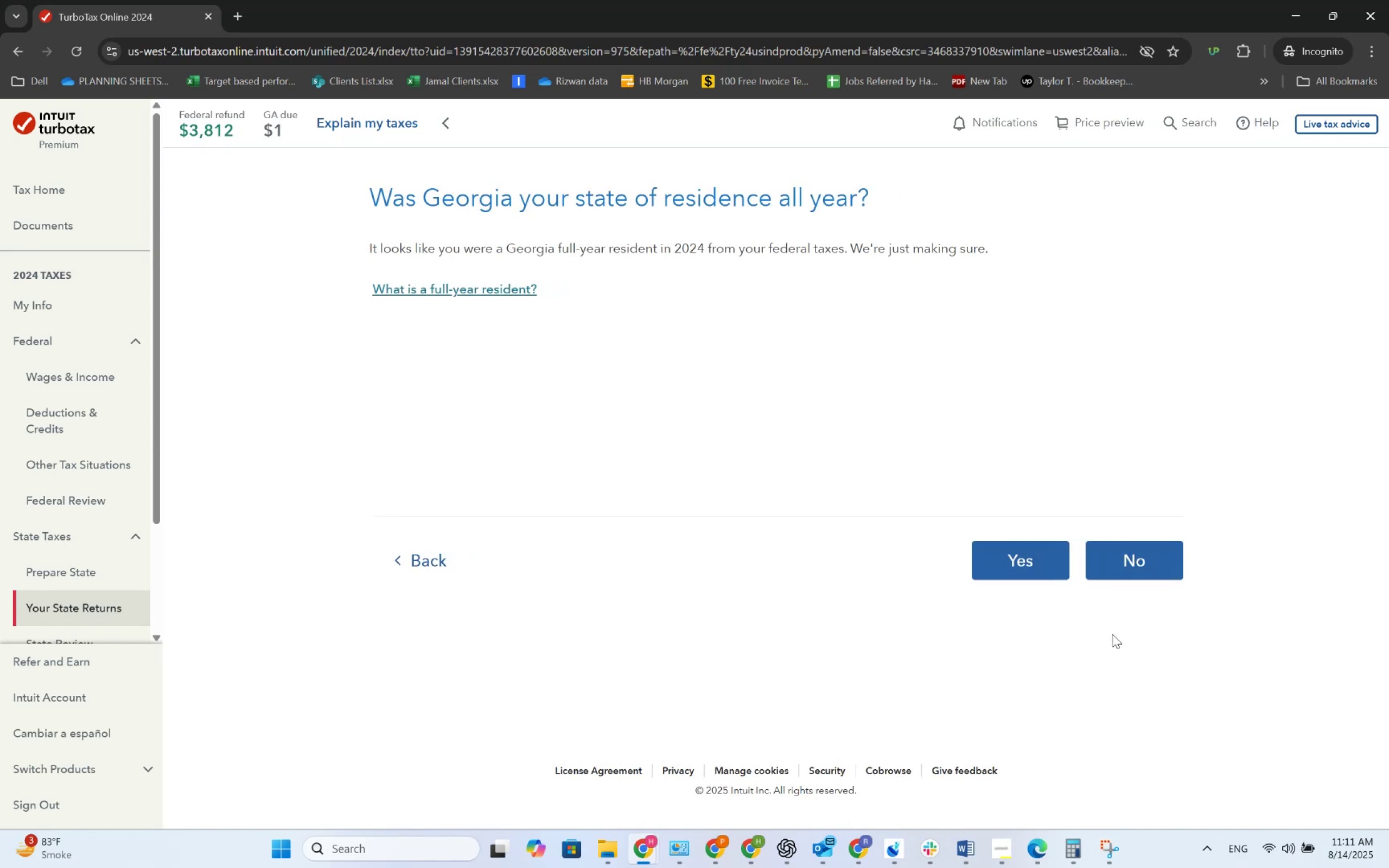 
wait(5.44)
 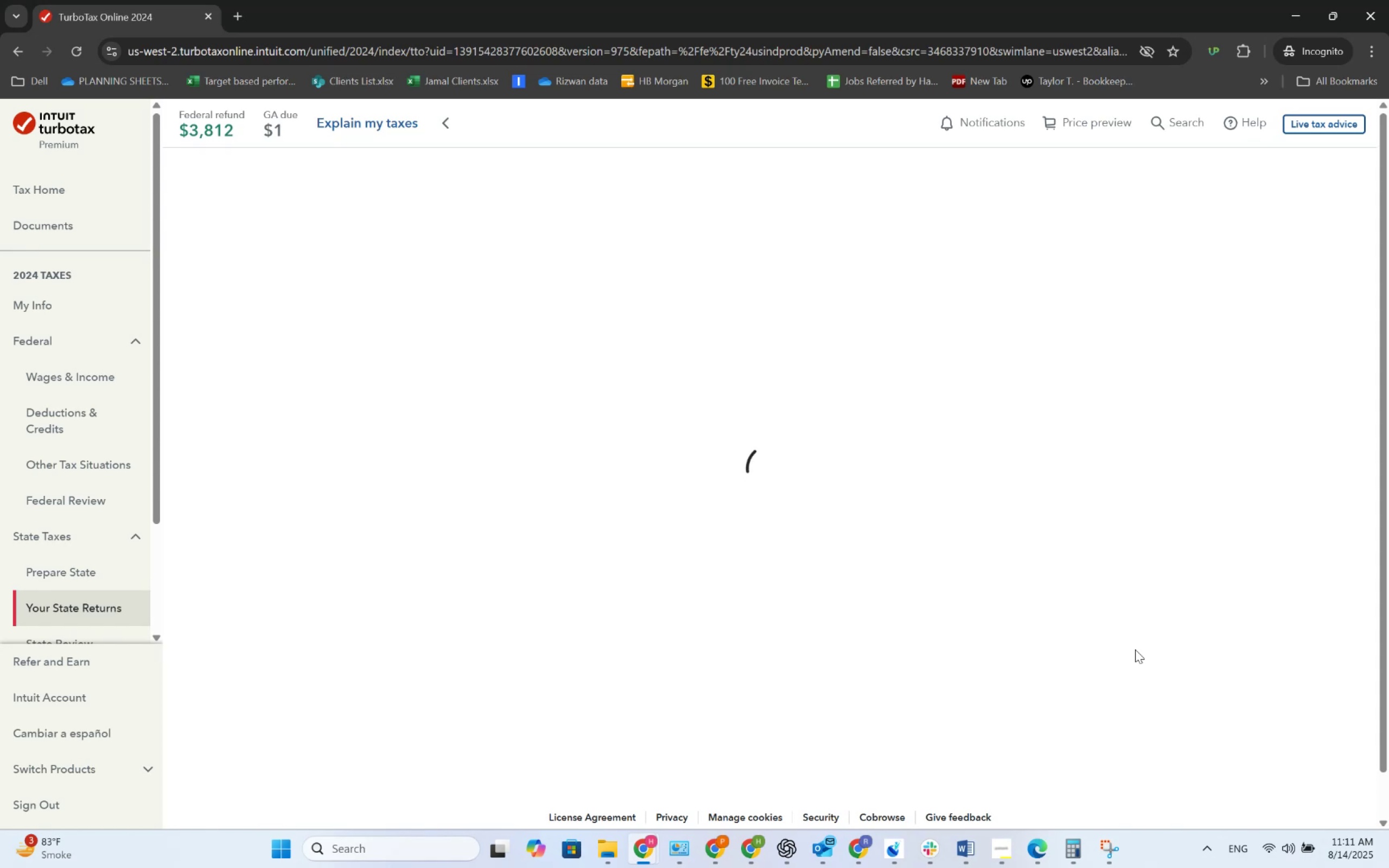 
left_click([1010, 557])
 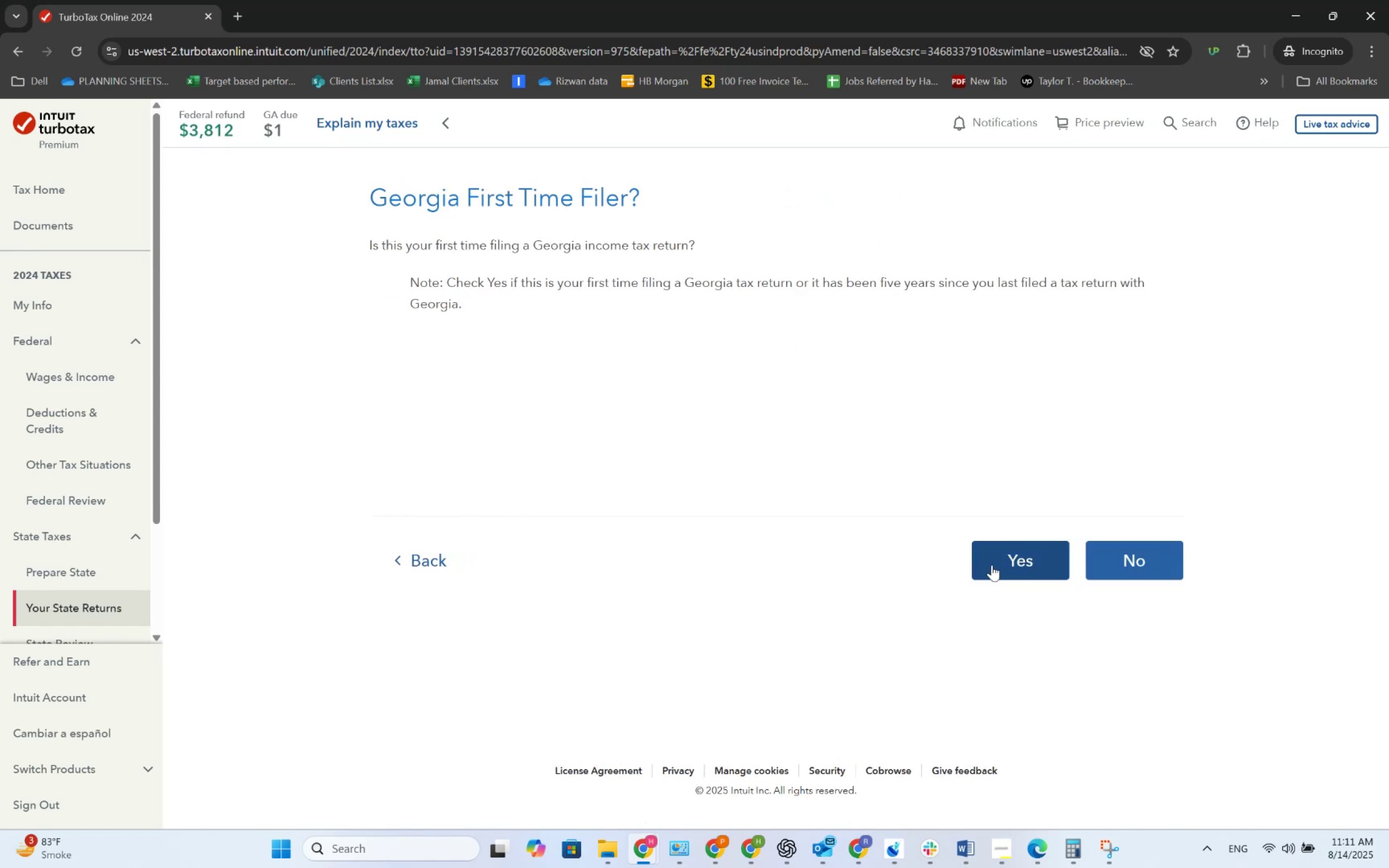 
left_click([1095, 566])
 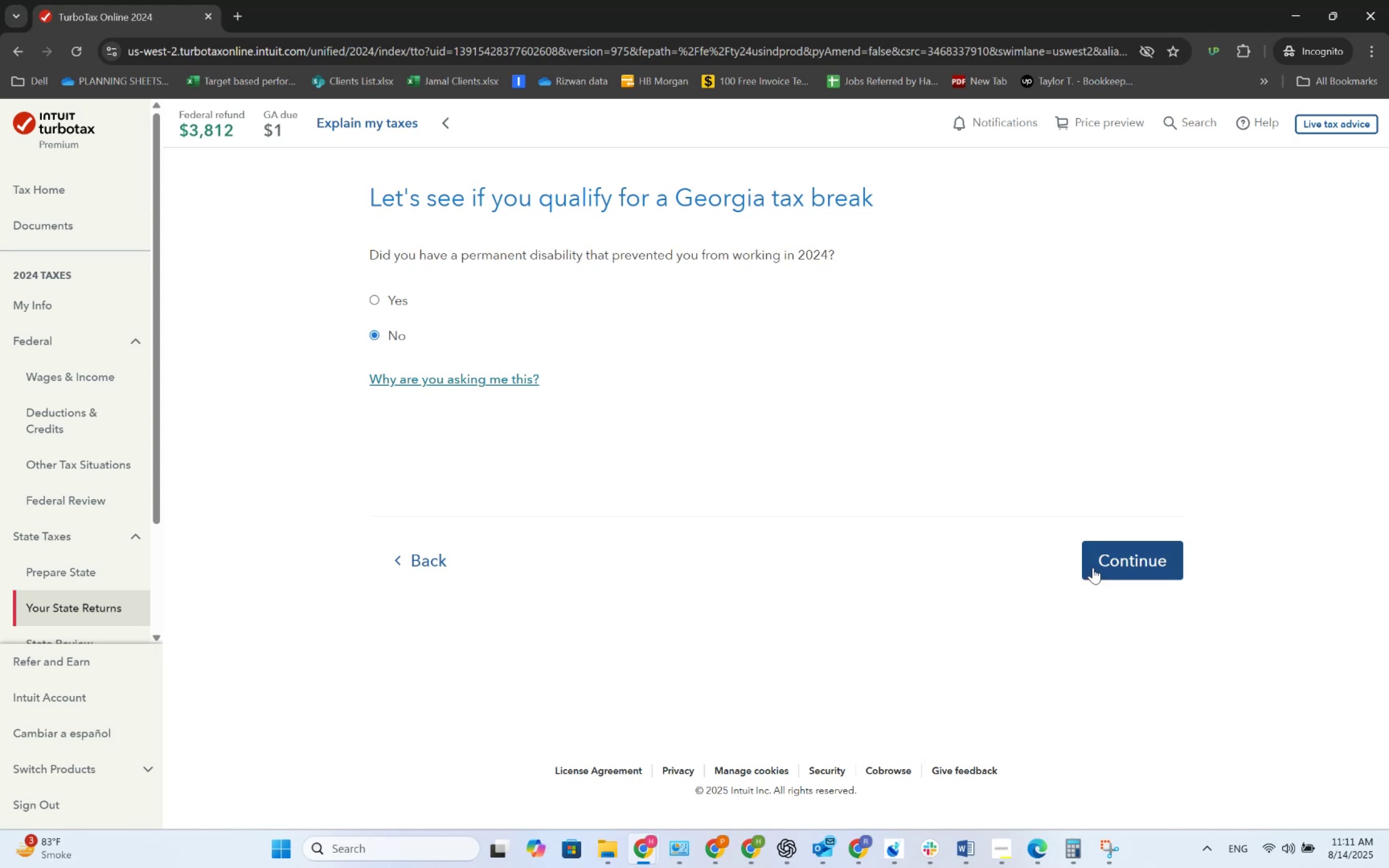 
left_click([1113, 564])
 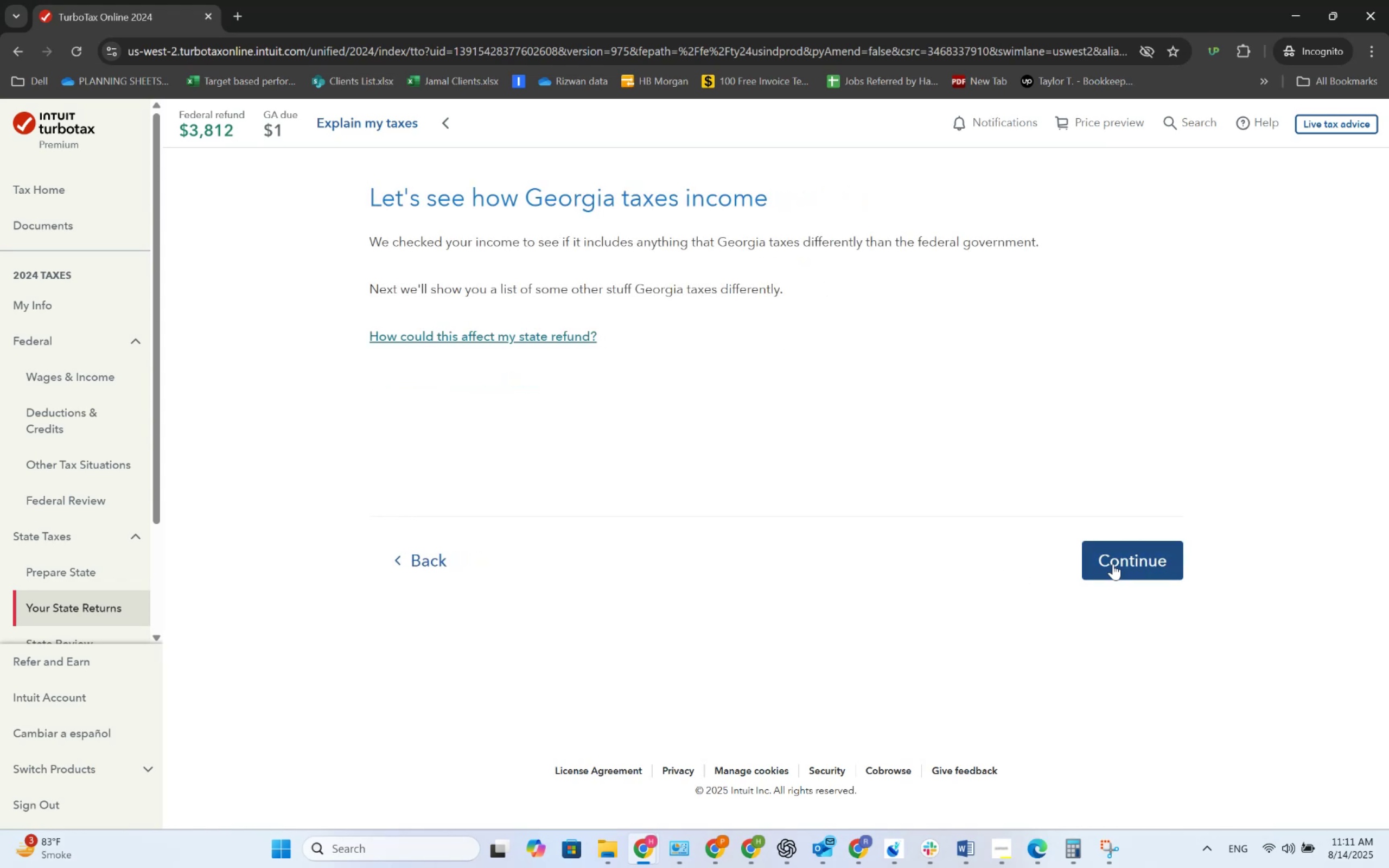 
left_click([1113, 564])
 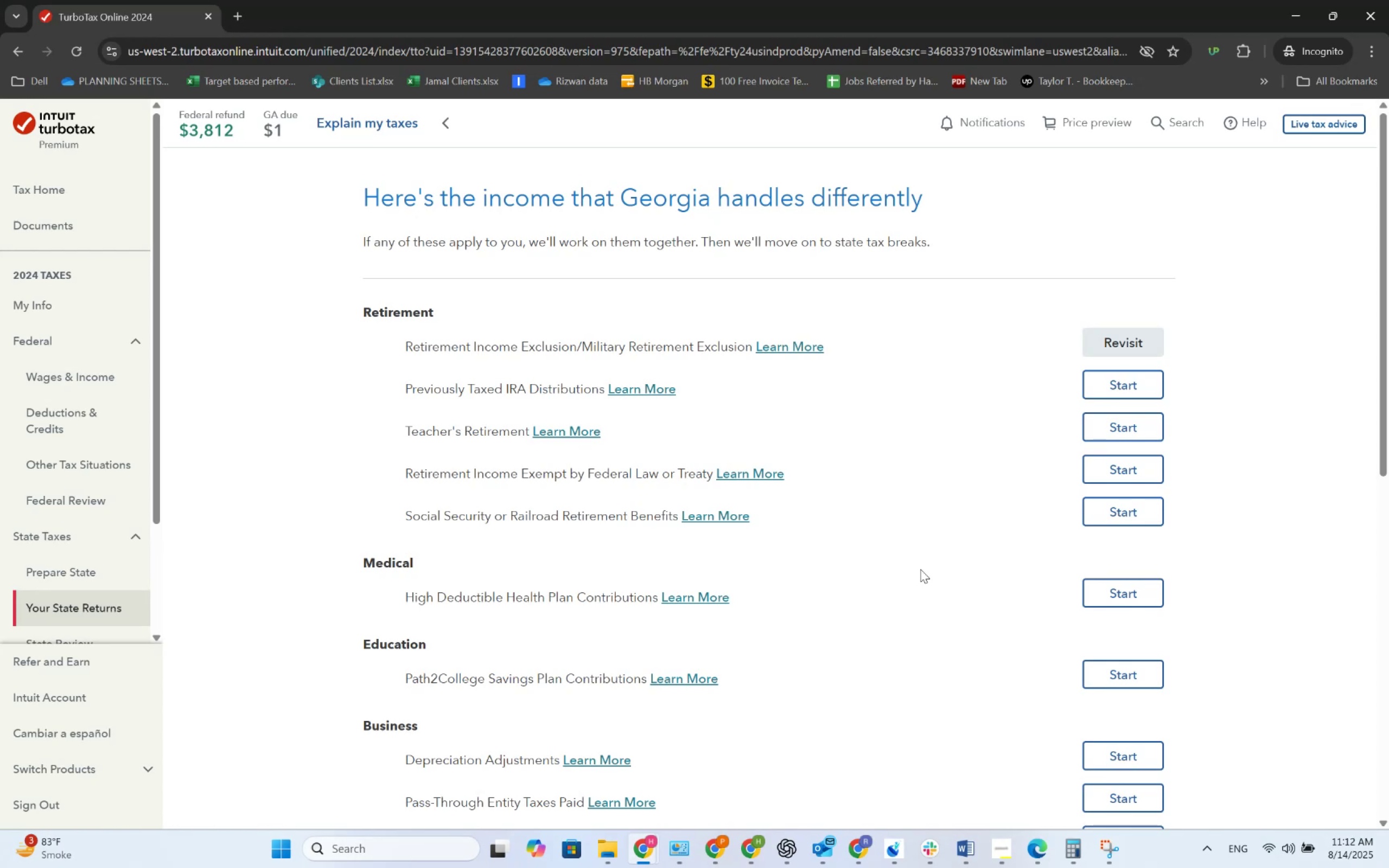 
wait(20.96)
 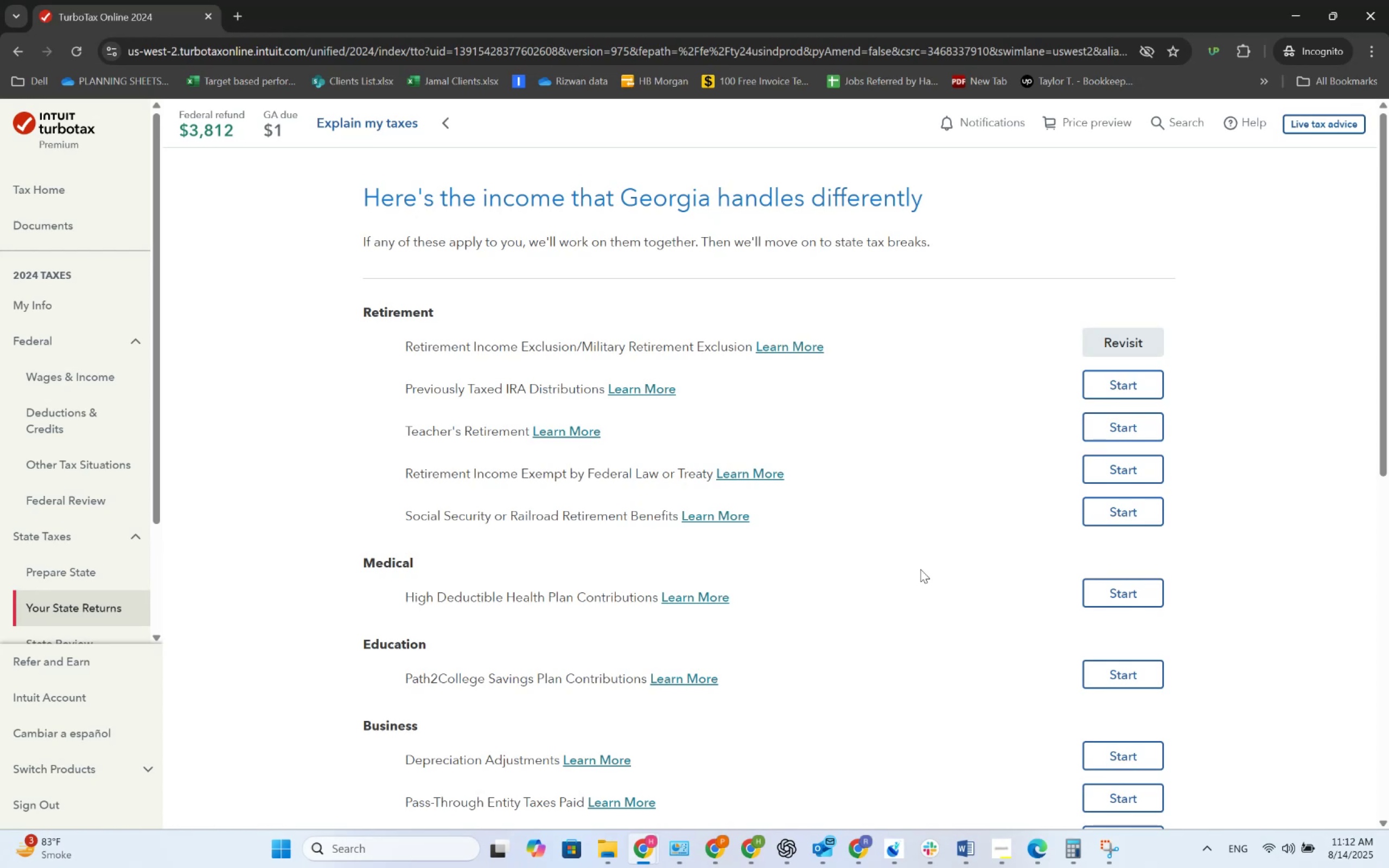 
scroll: coordinate [760, 541], scroll_direction: down, amount: 8.0
 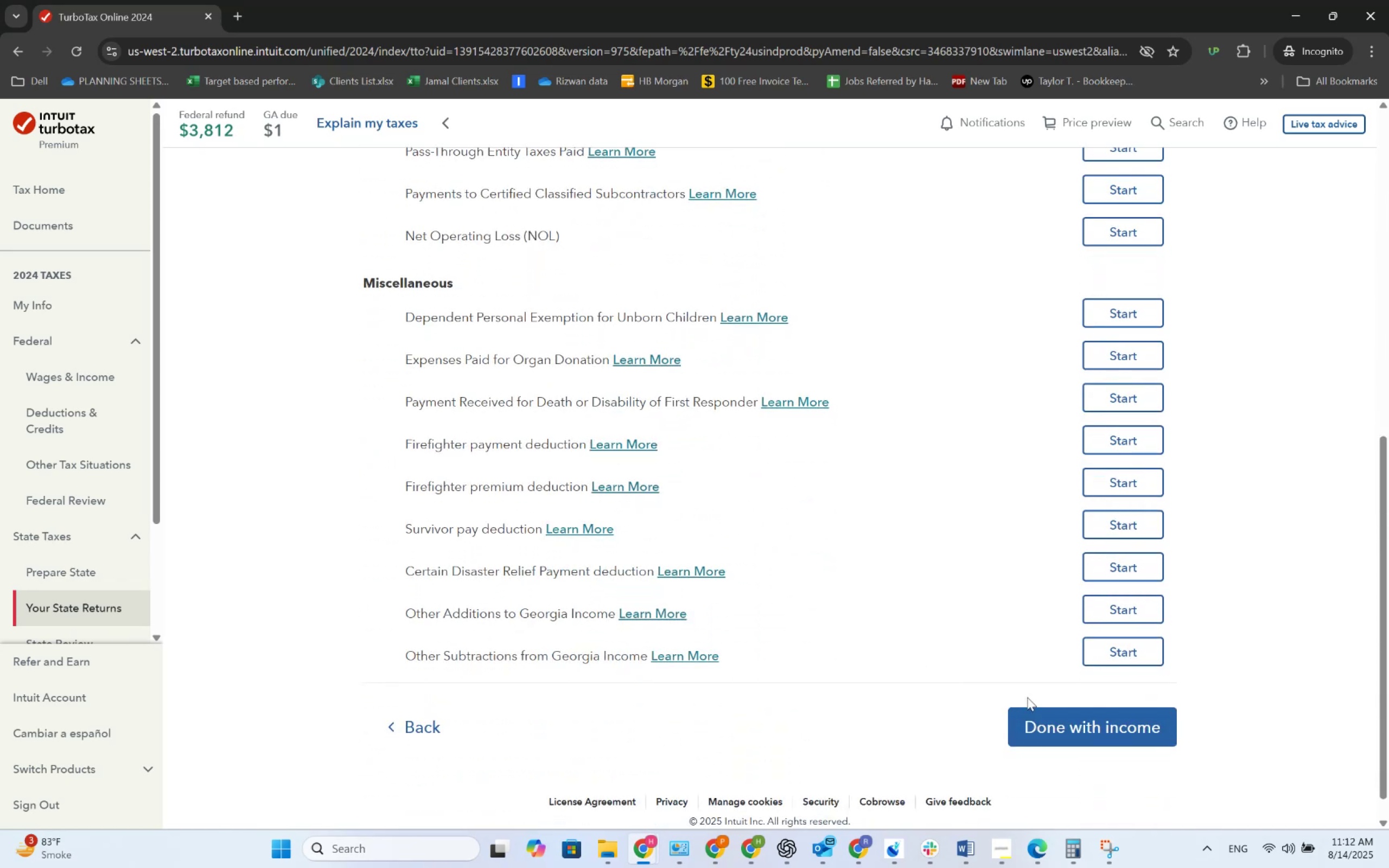 
left_click([1049, 717])
 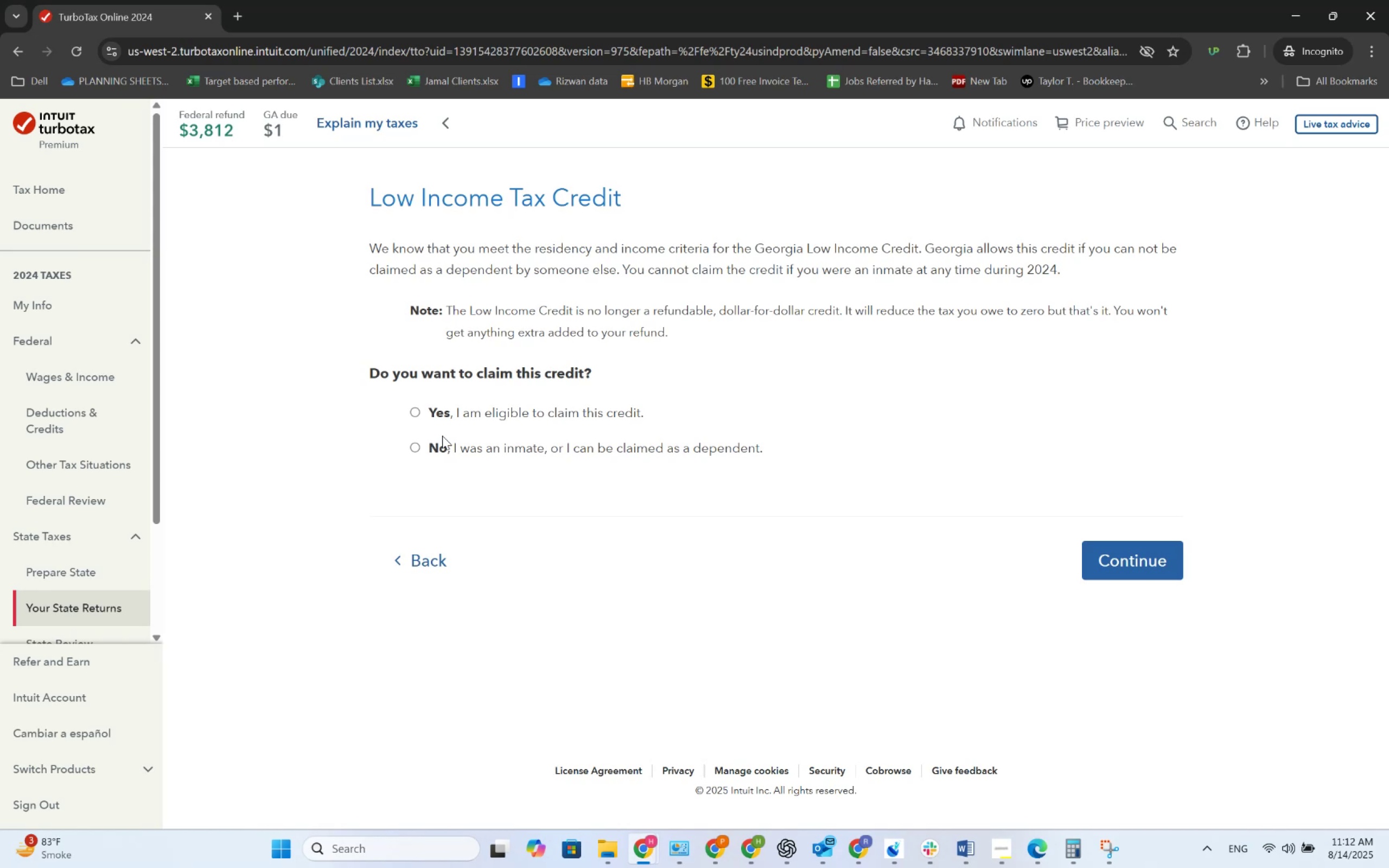 
wait(17.04)
 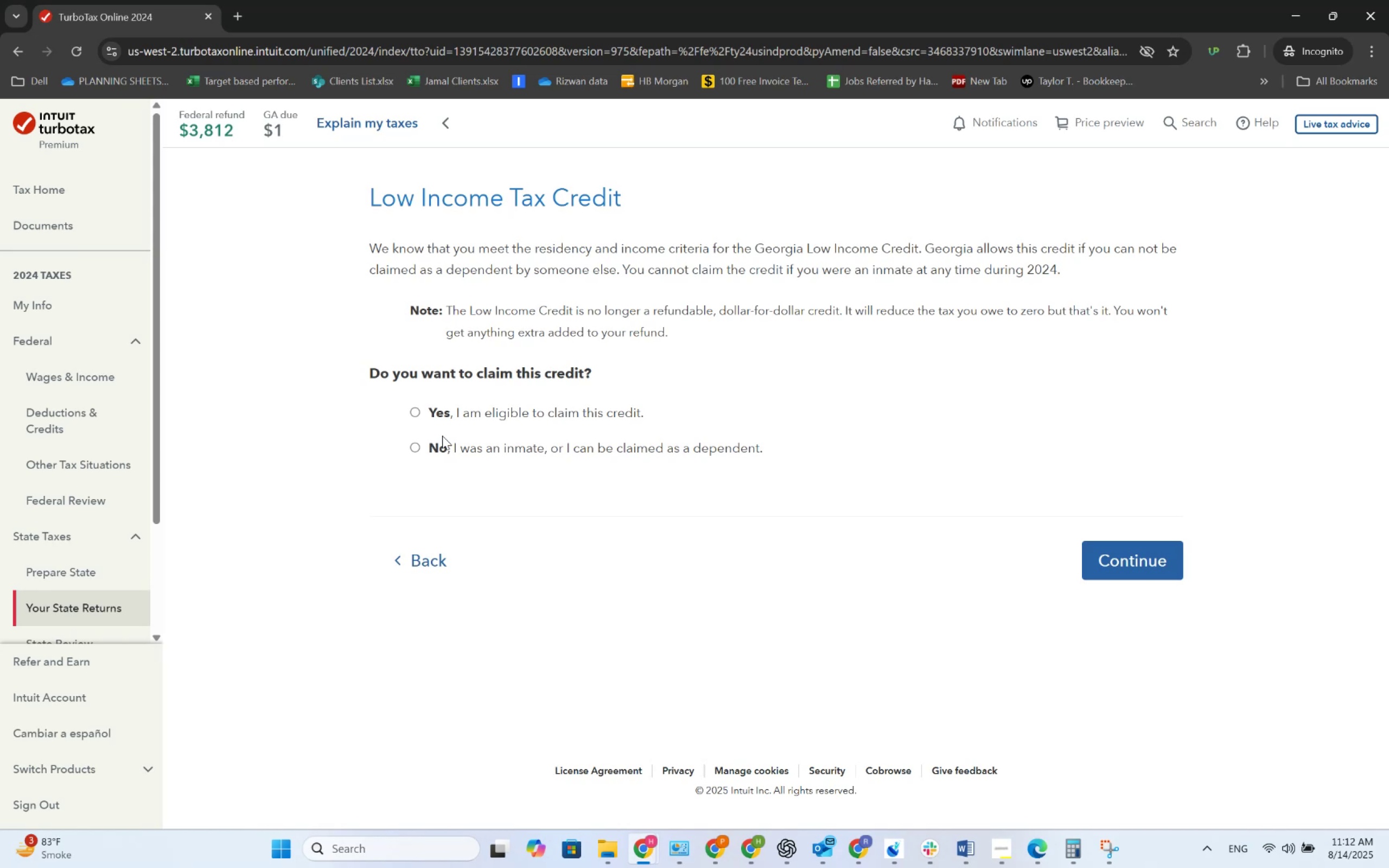 
left_click([453, 403])
 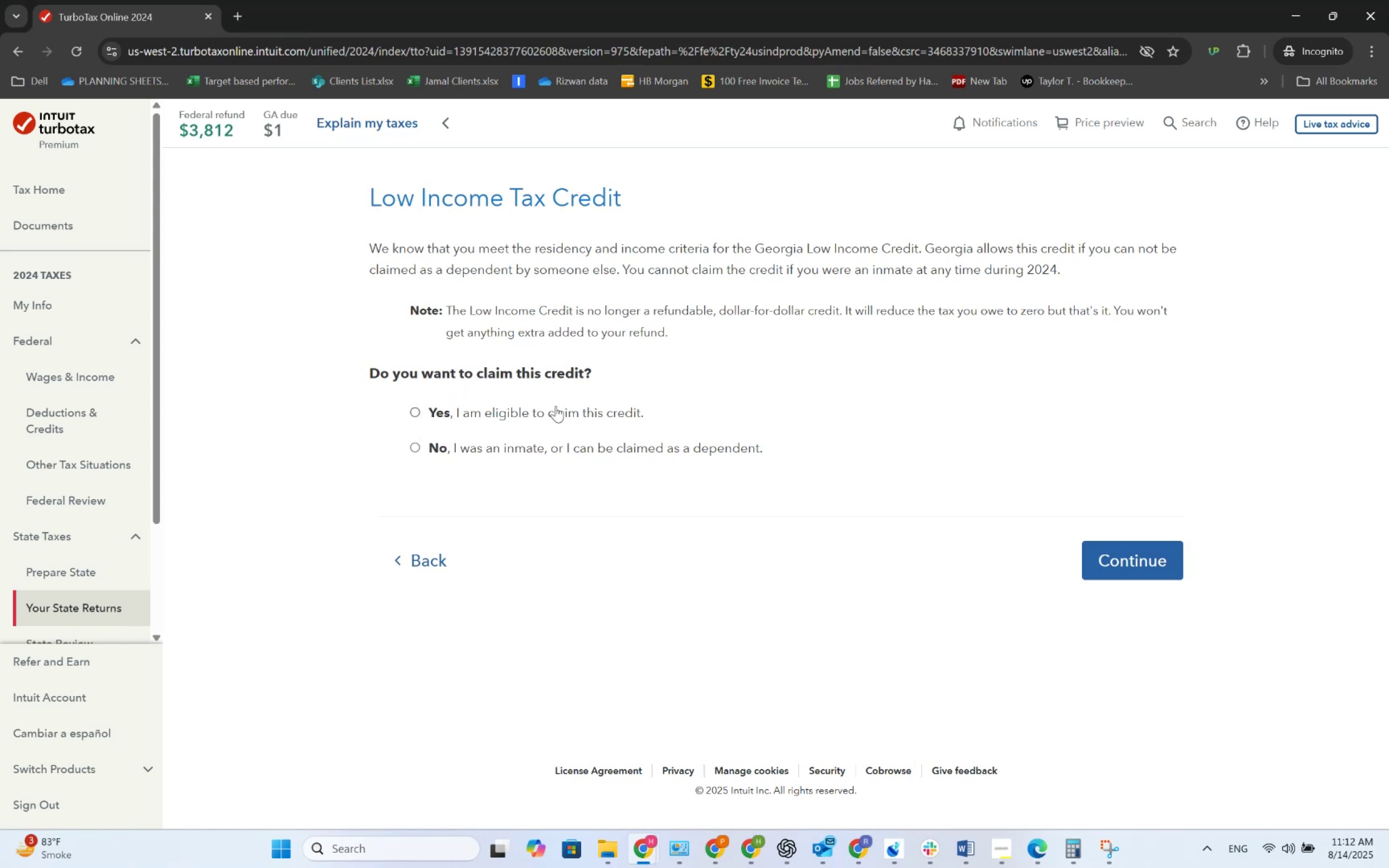 
left_click([556, 406])
 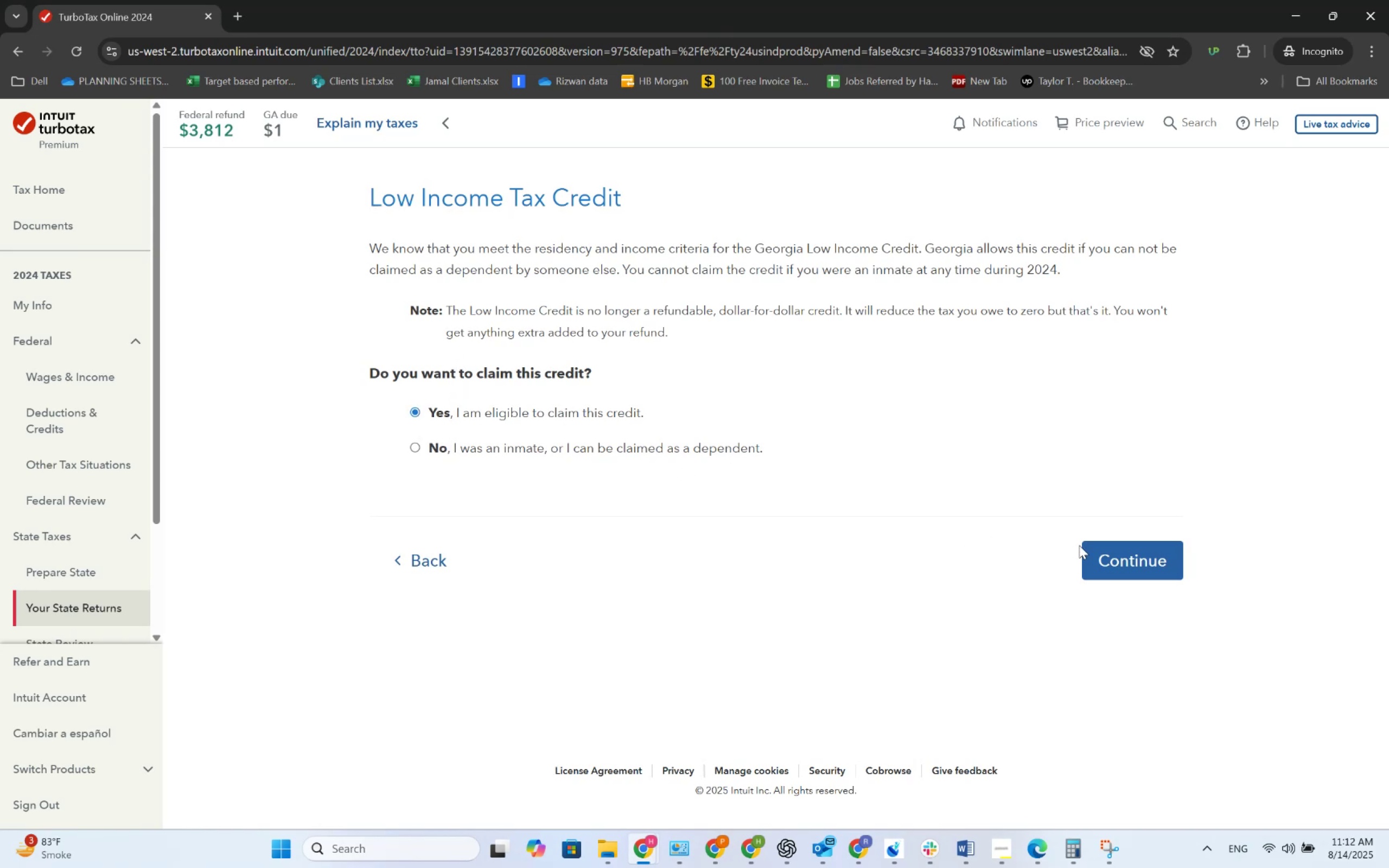 
left_click([1103, 556])
 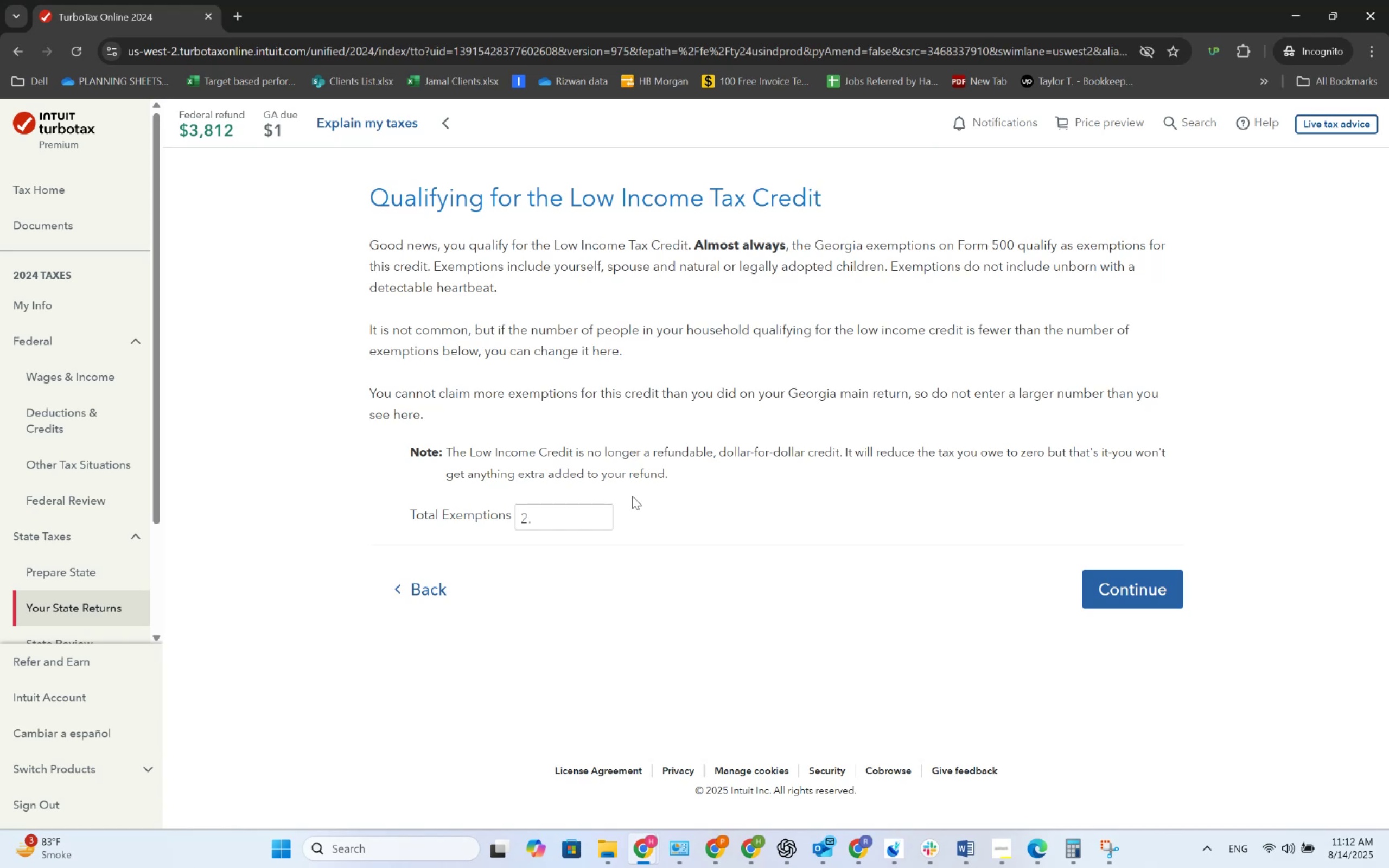 
wait(11.91)
 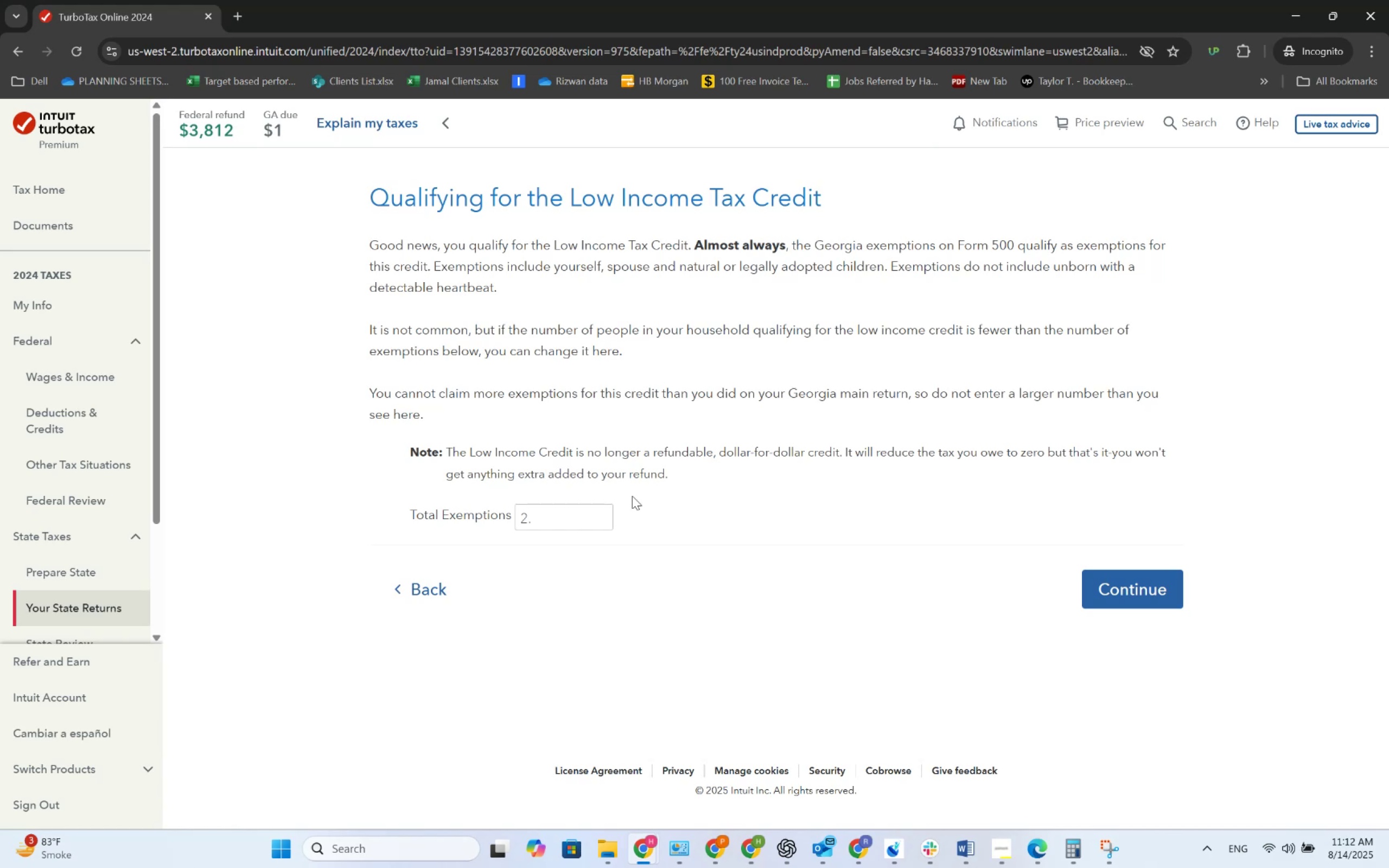 
left_click([1127, 588])
 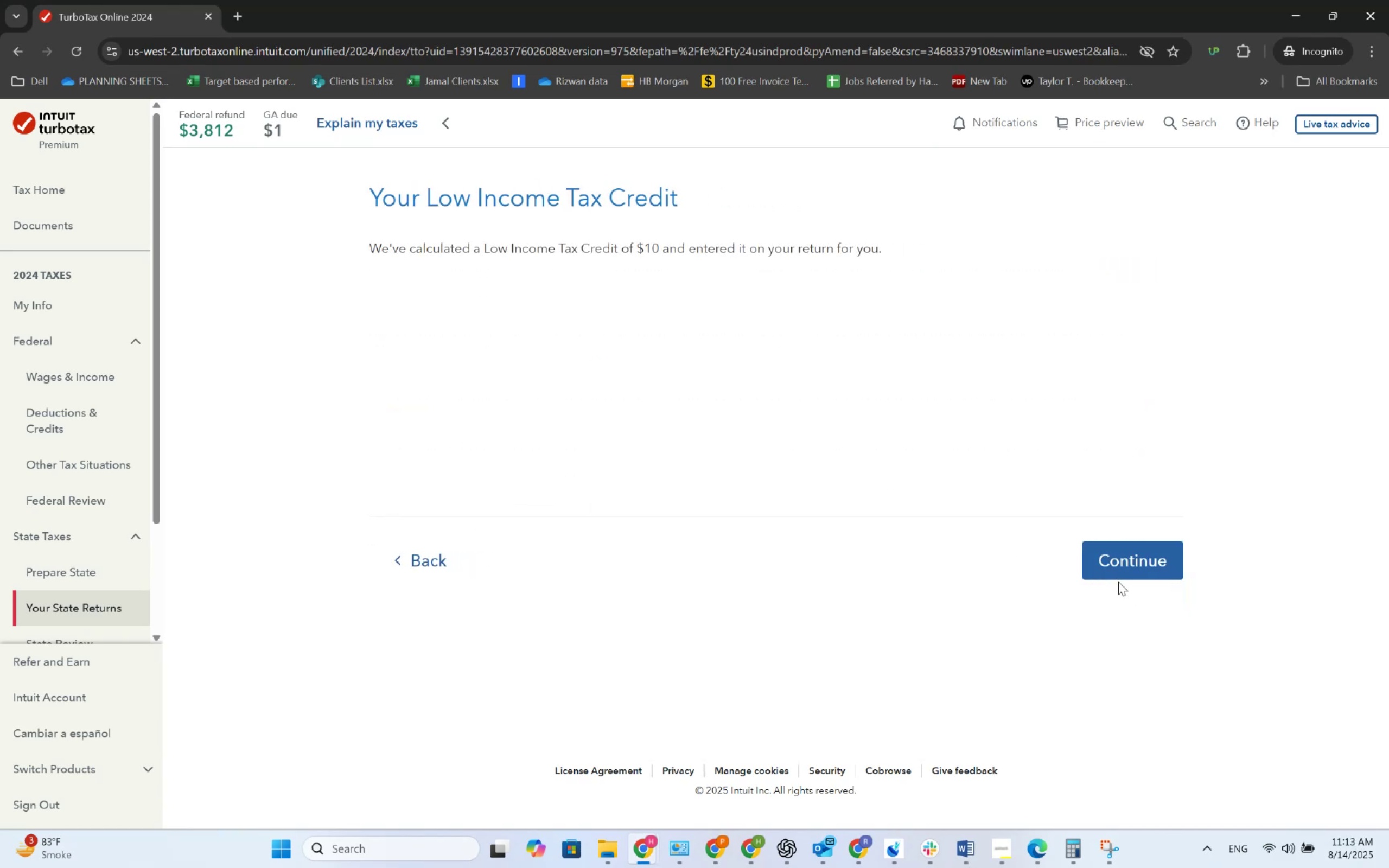 
left_click([1116, 563])
 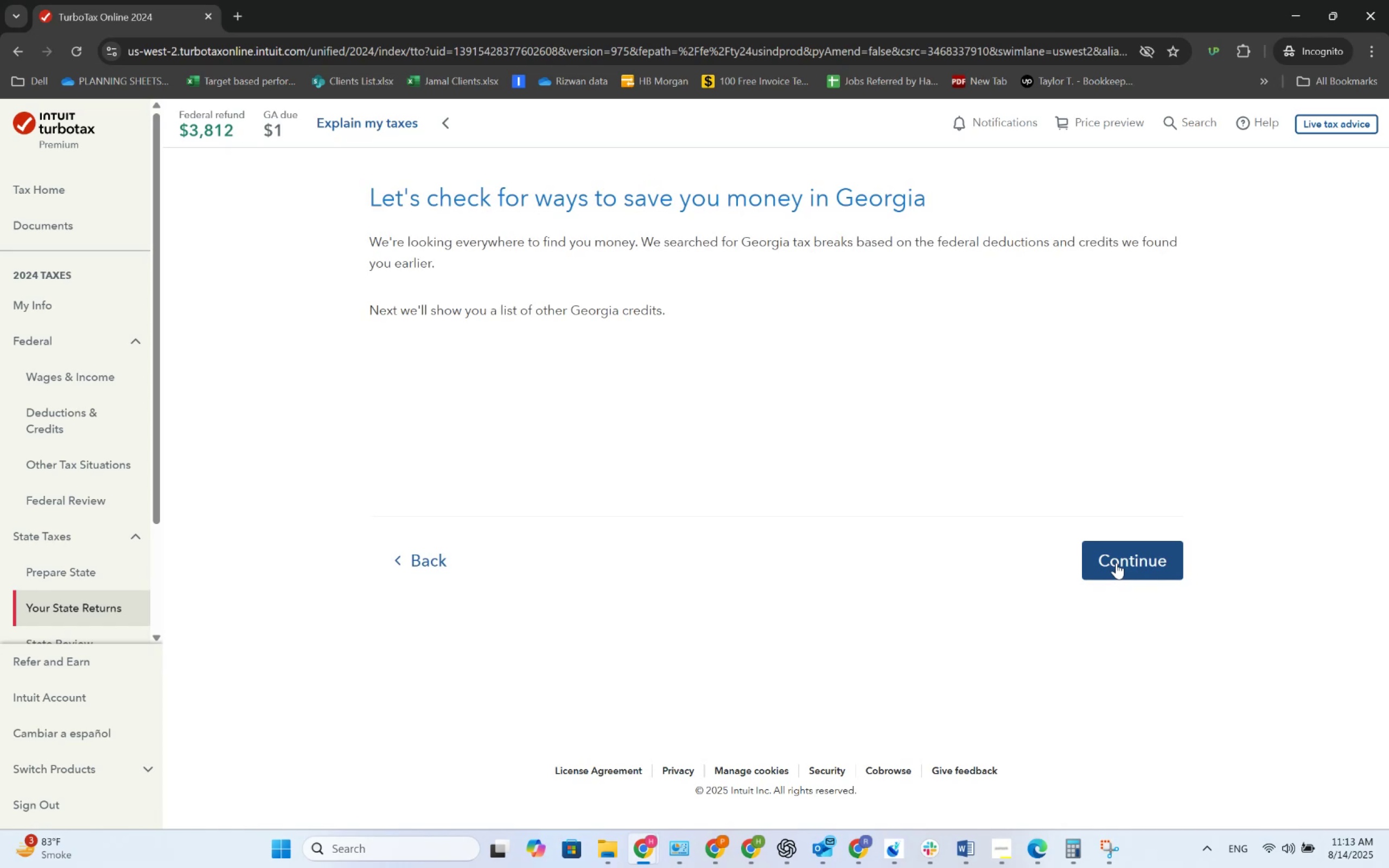 
left_click([1116, 563])
 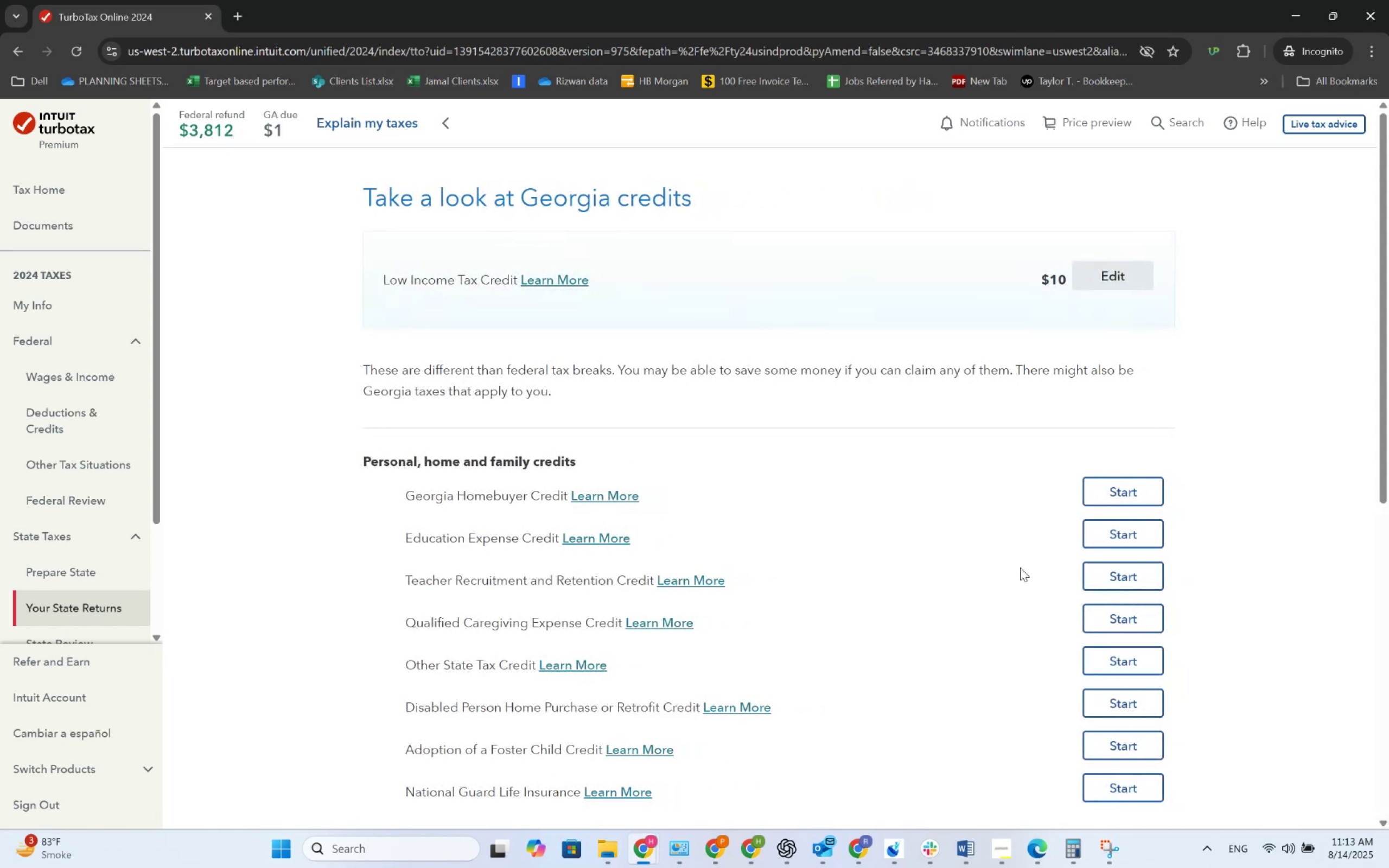 
scroll: coordinate [645, 553], scroll_direction: down, amount: 1.0
 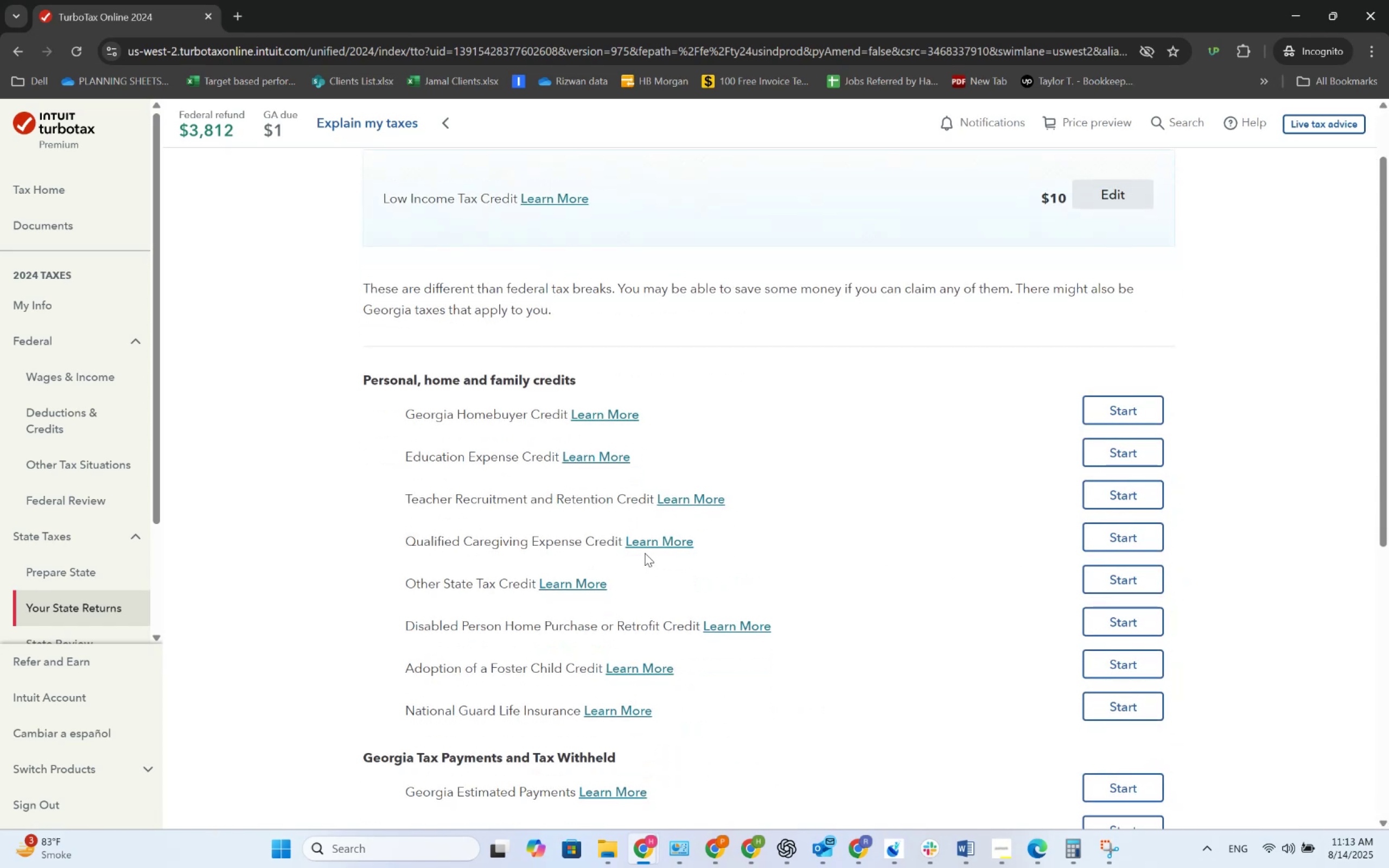 
wait(6.38)
 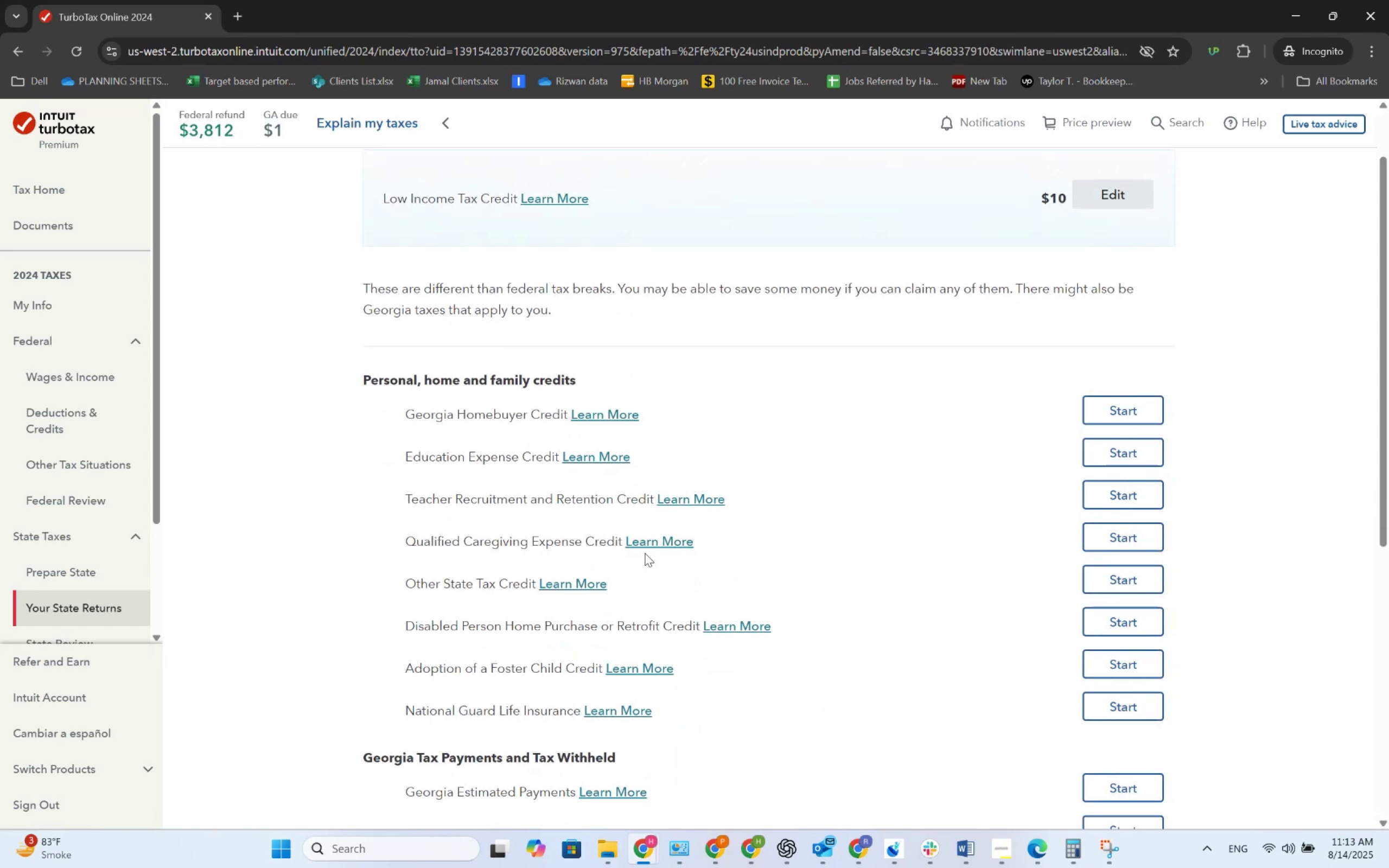 
scroll: coordinate [645, 553], scroll_direction: down, amount: 3.0
 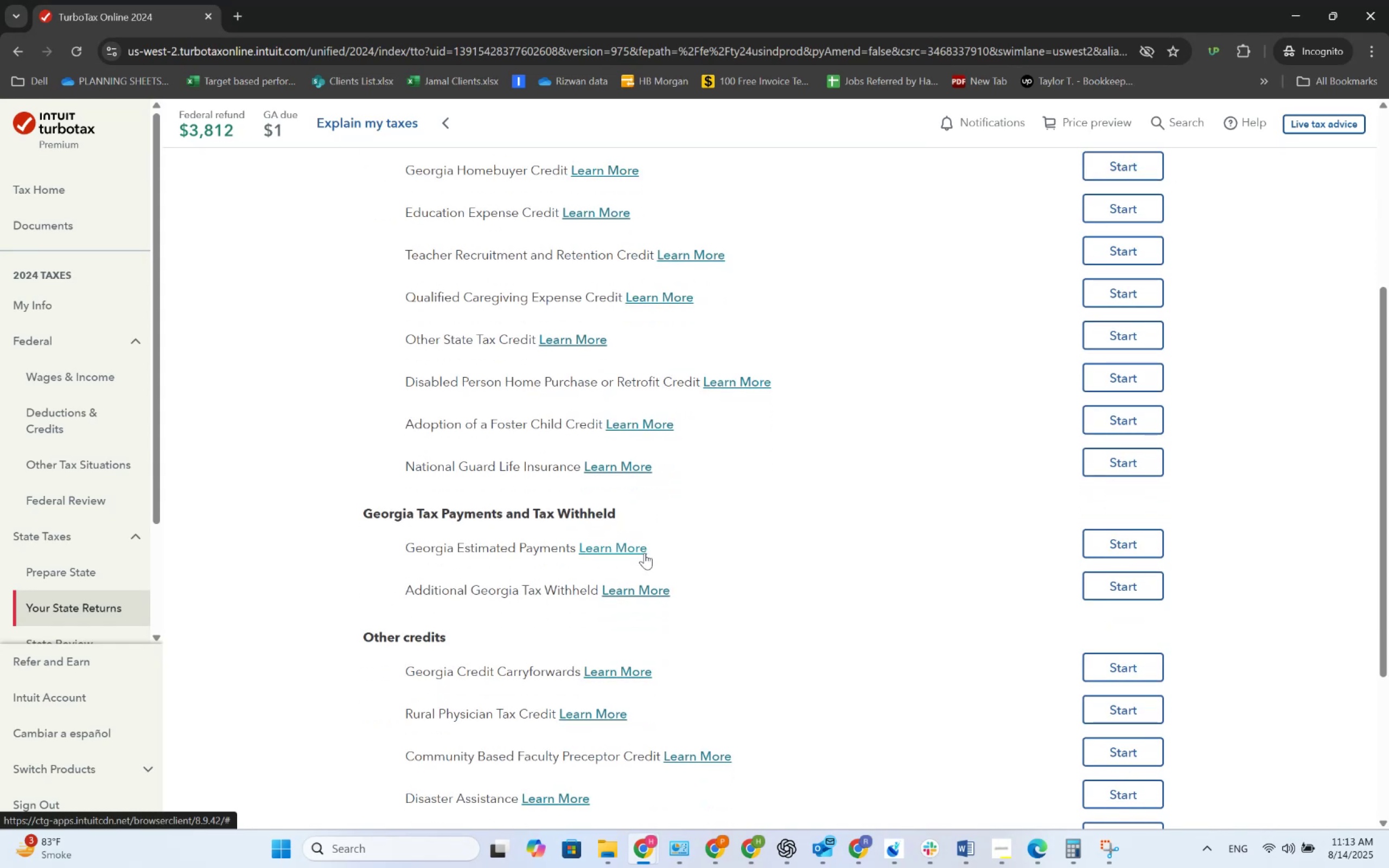 
wait(6.78)
 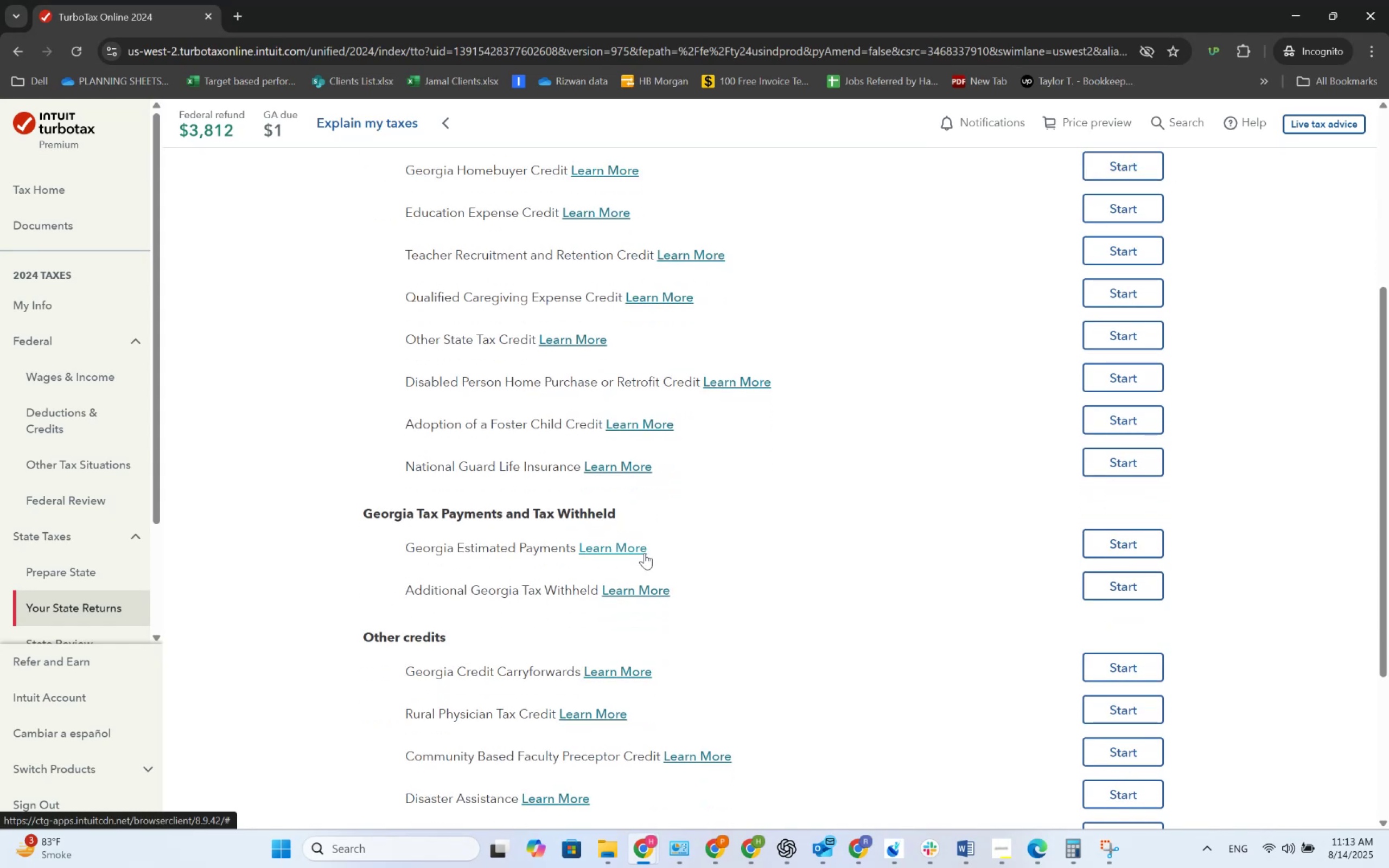 
scroll: coordinate [645, 553], scroll_direction: down, amount: 2.0
 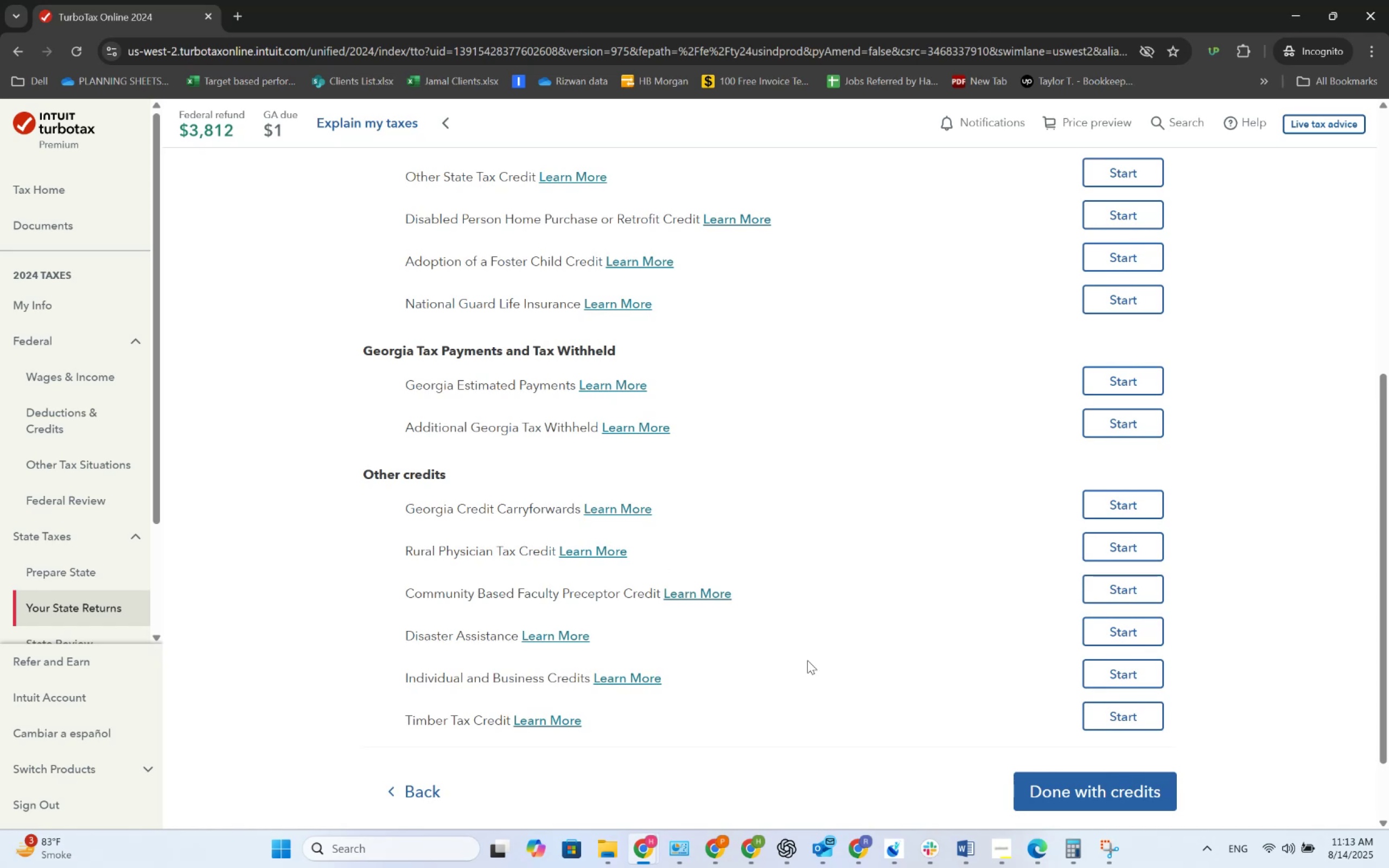 
left_click([1067, 799])
 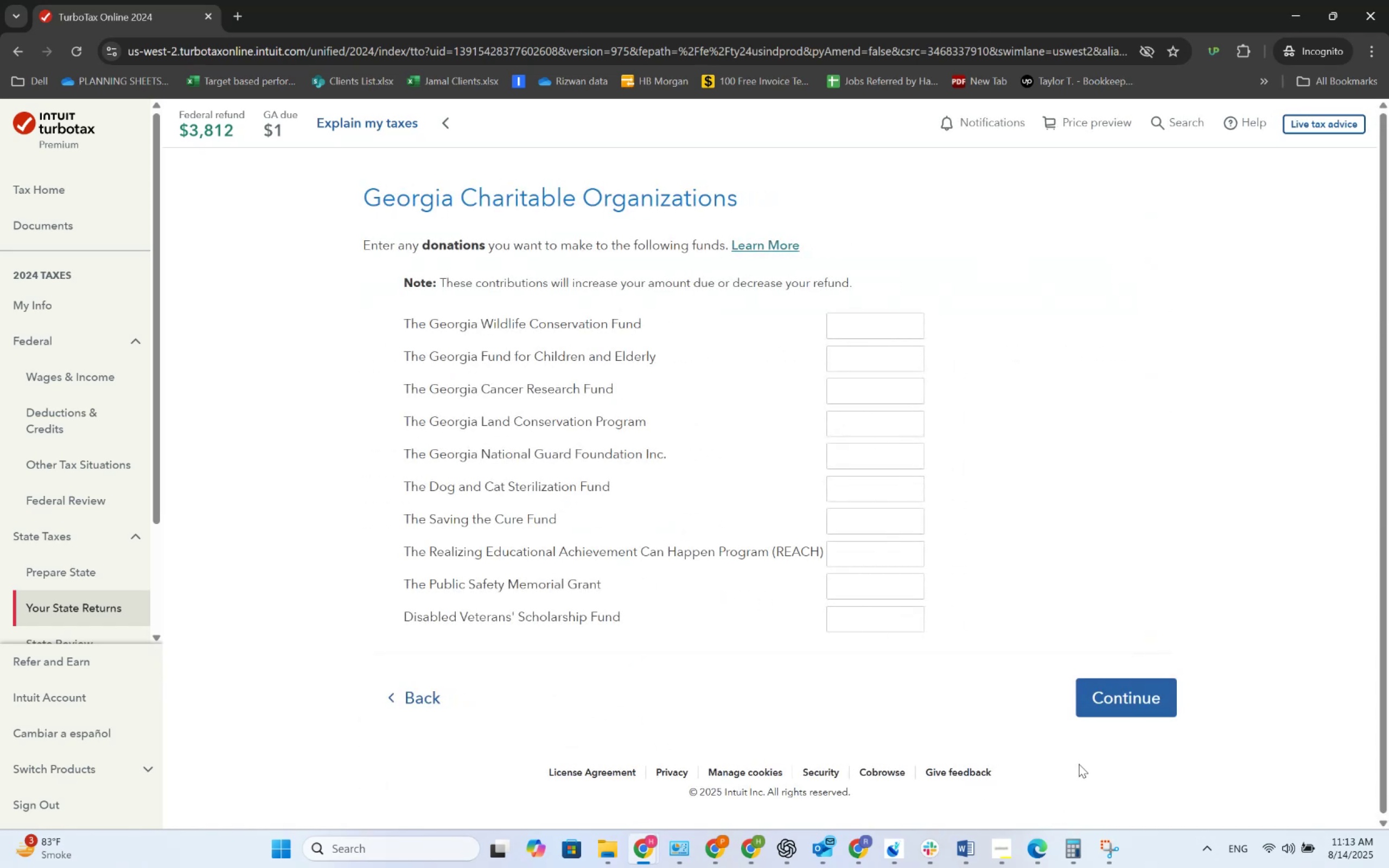 
wait(6.12)
 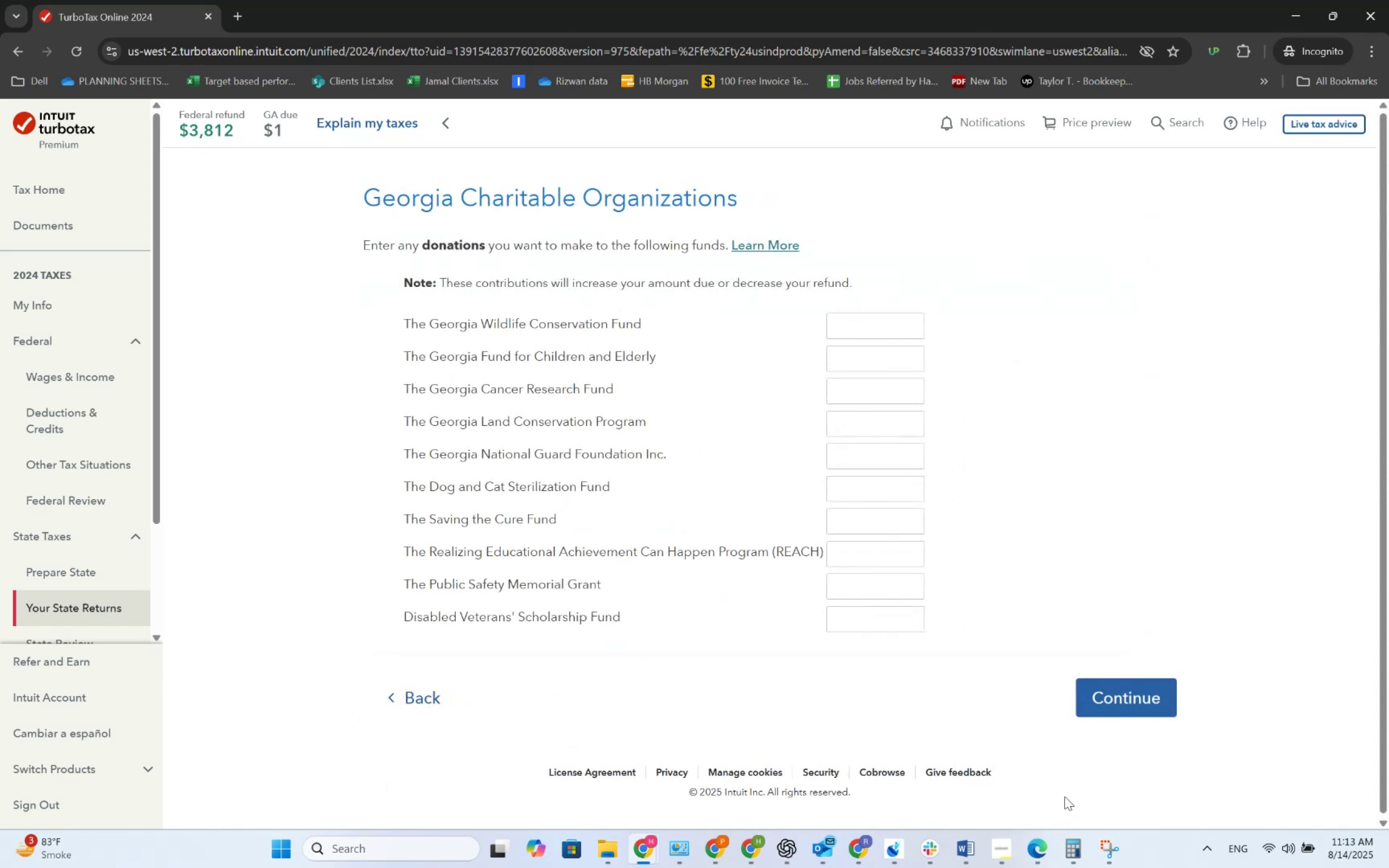 
left_click([1123, 709])
 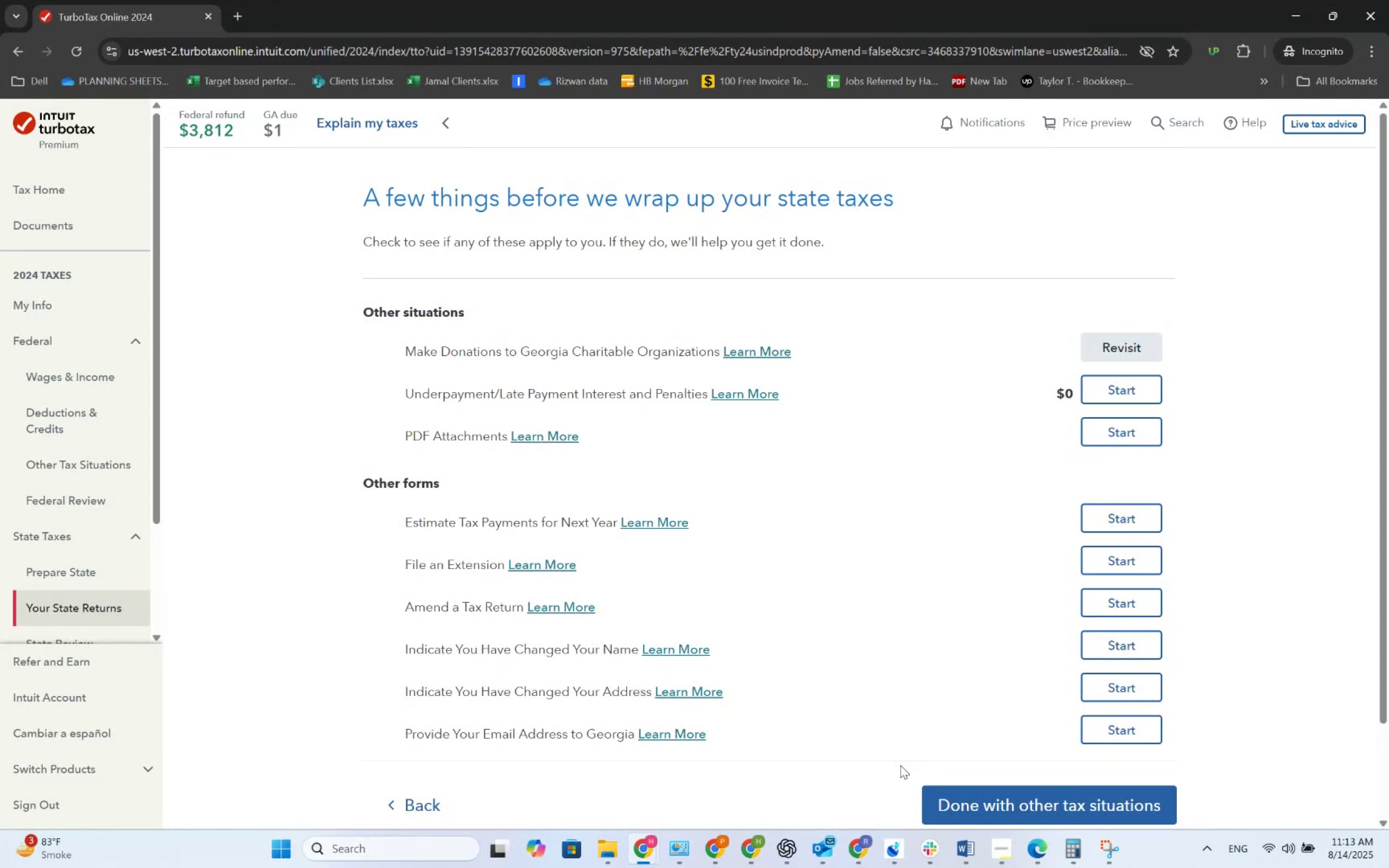 
wait(22.3)
 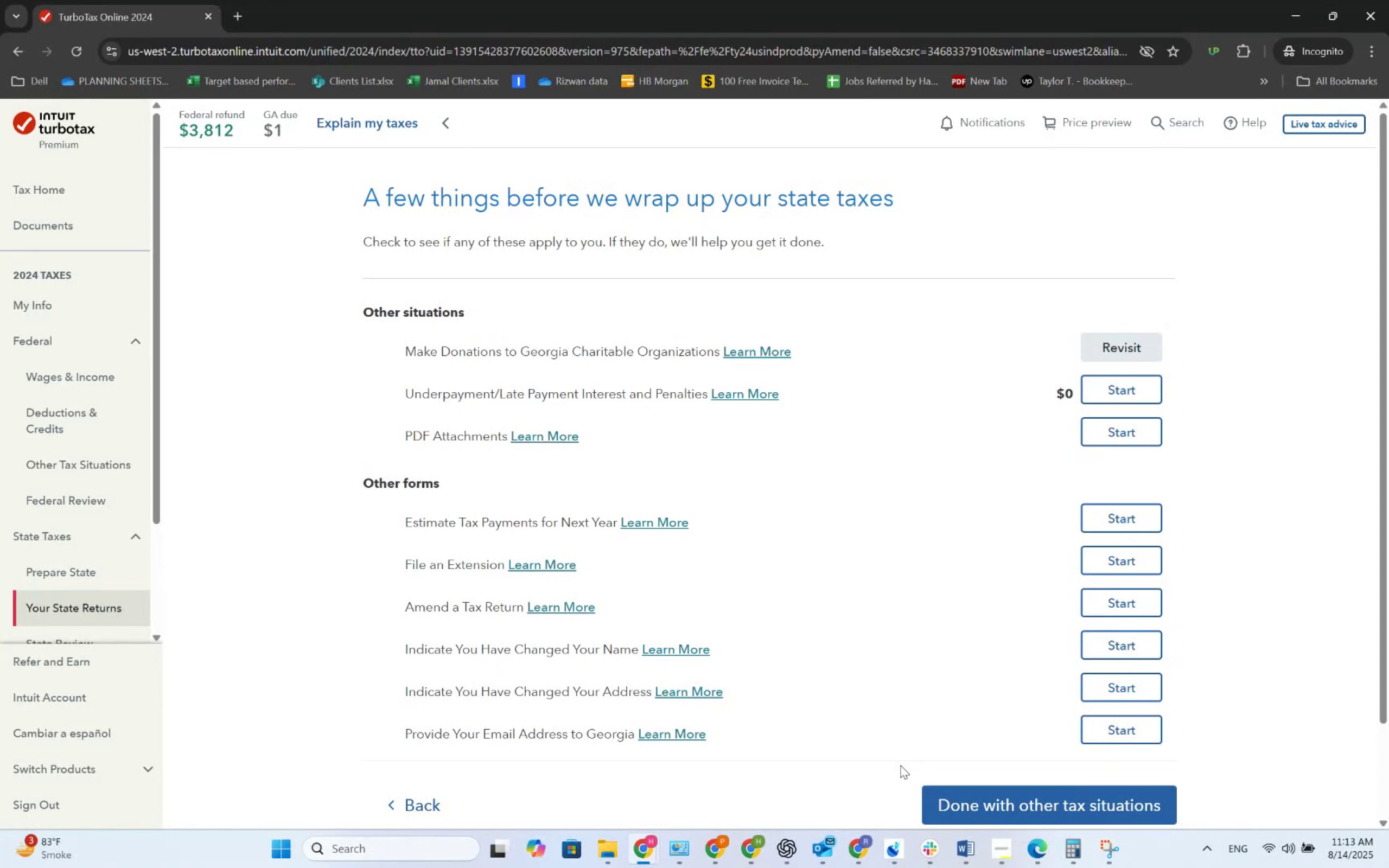 
scroll: coordinate [875, 659], scroll_direction: down, amount: 2.0
 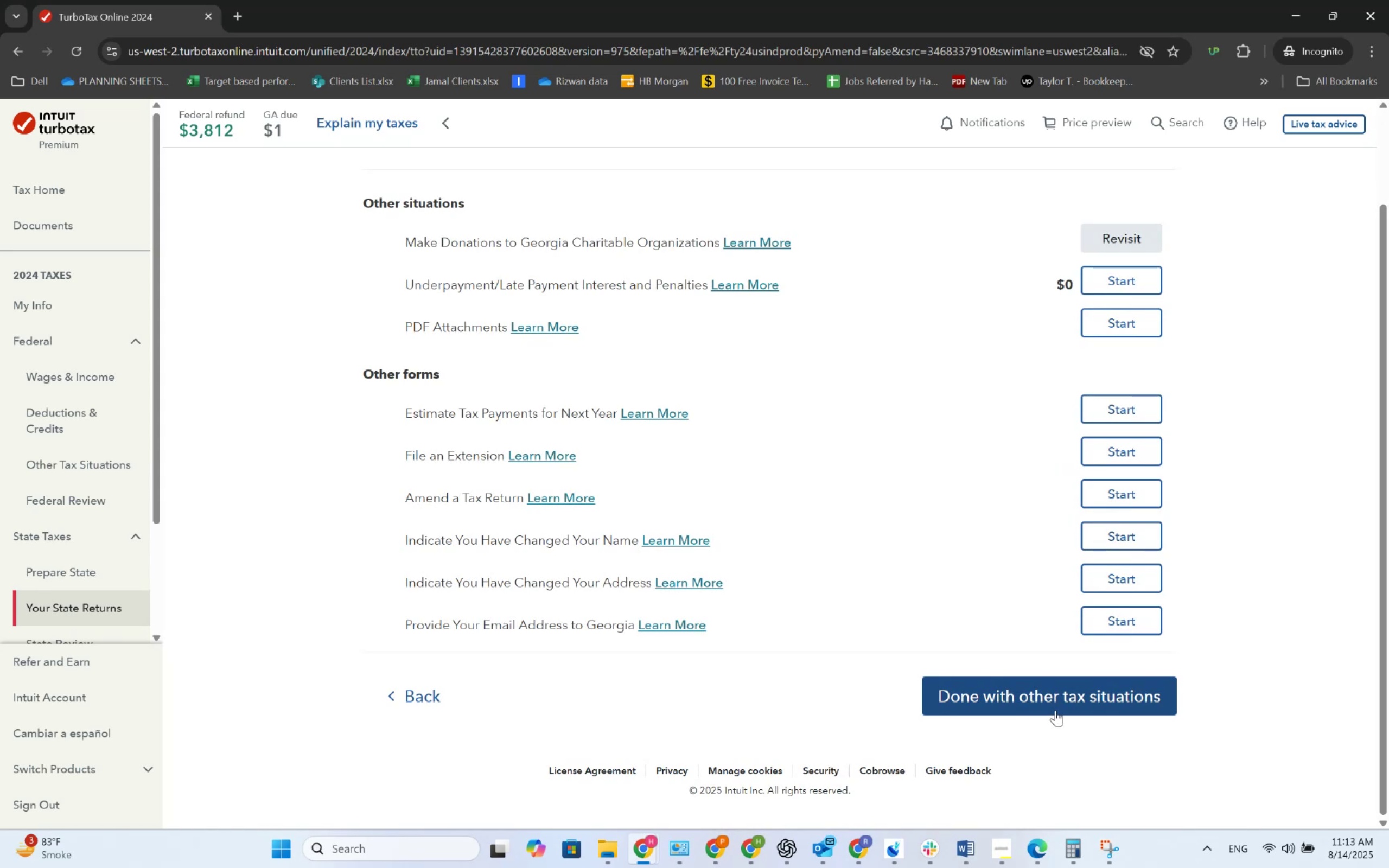 
left_click([1059, 707])
 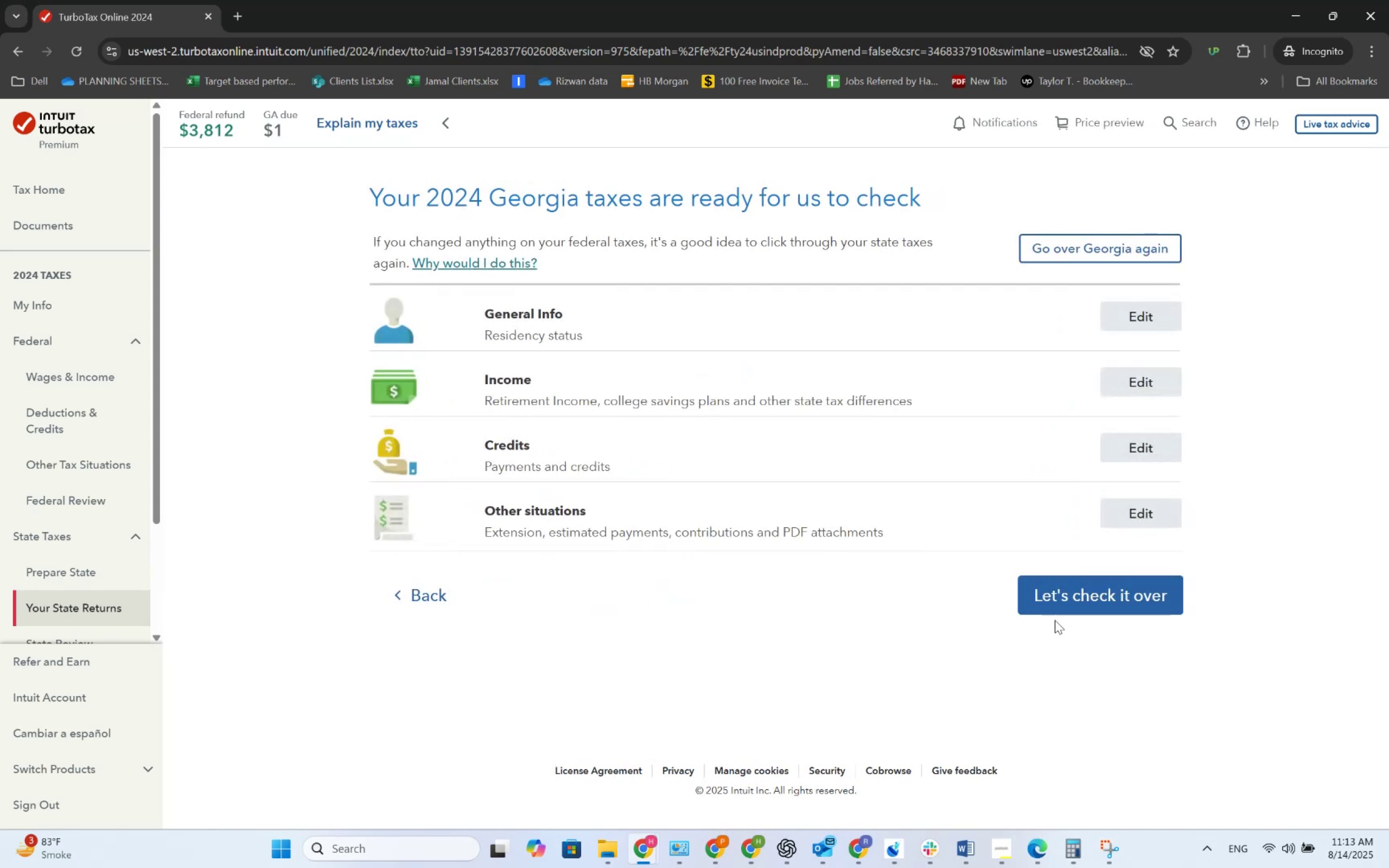 
left_click([1056, 614])
 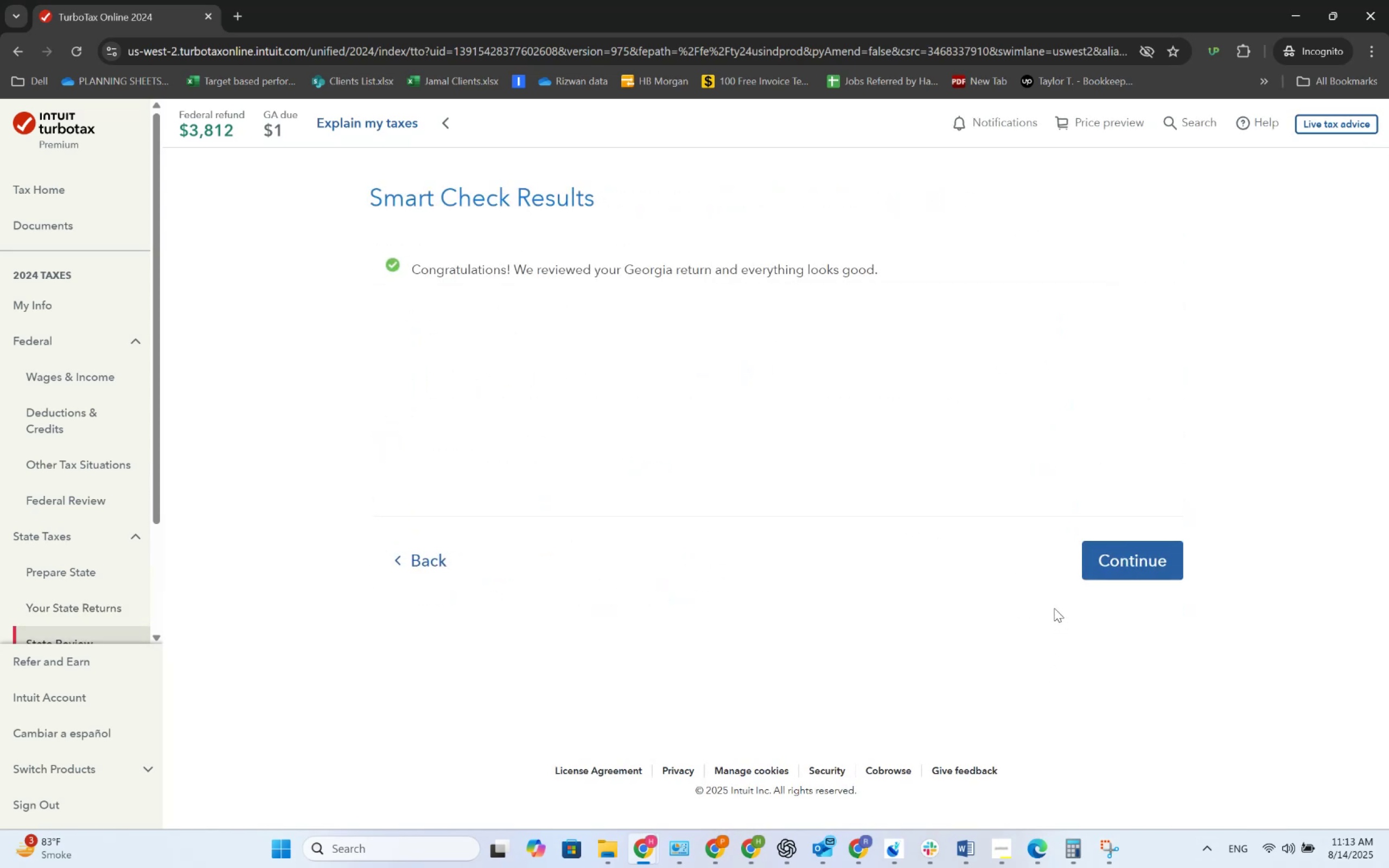 
left_click([1091, 546])
 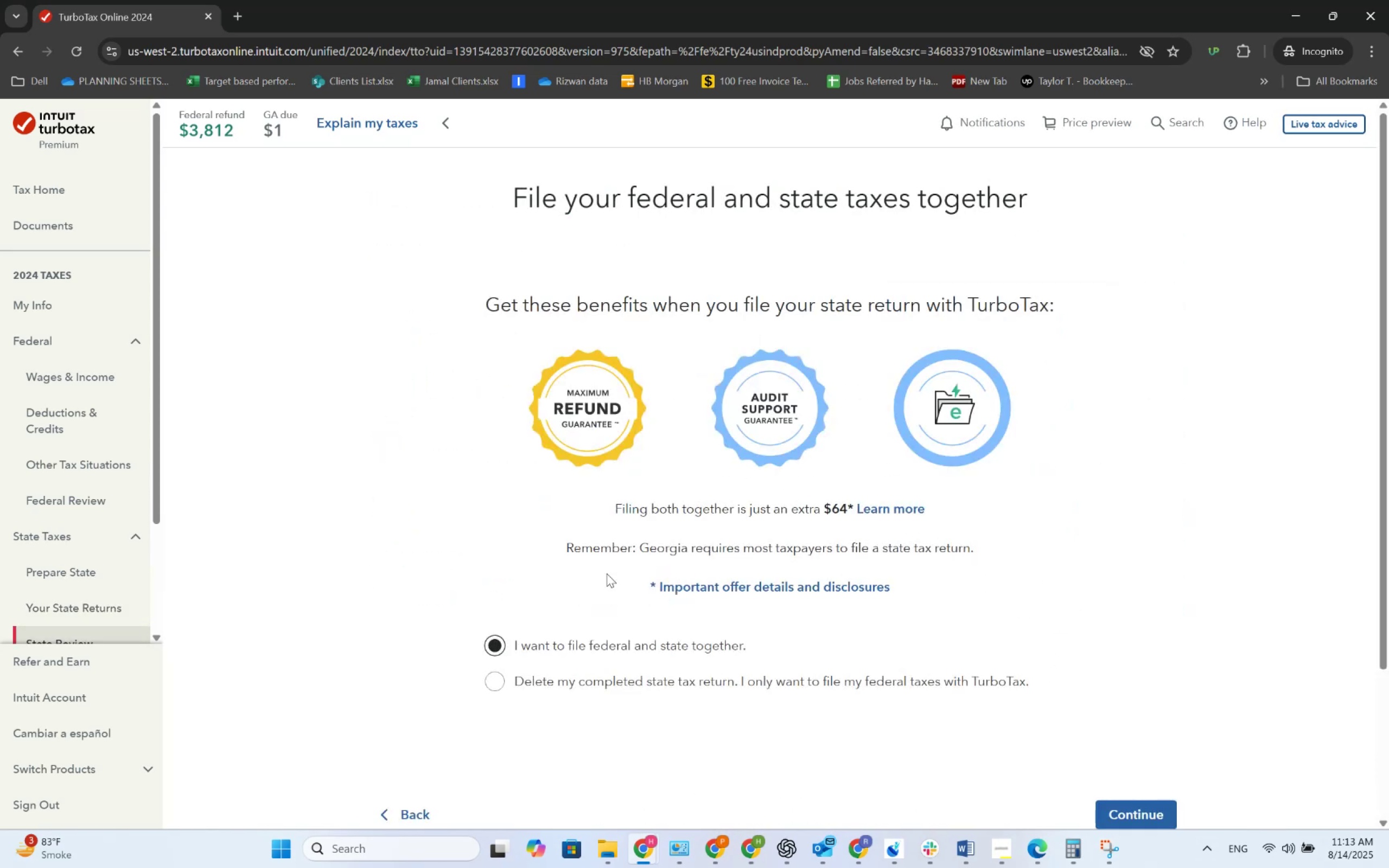 
scroll: coordinate [275, 614], scroll_direction: down, amount: 9.0
 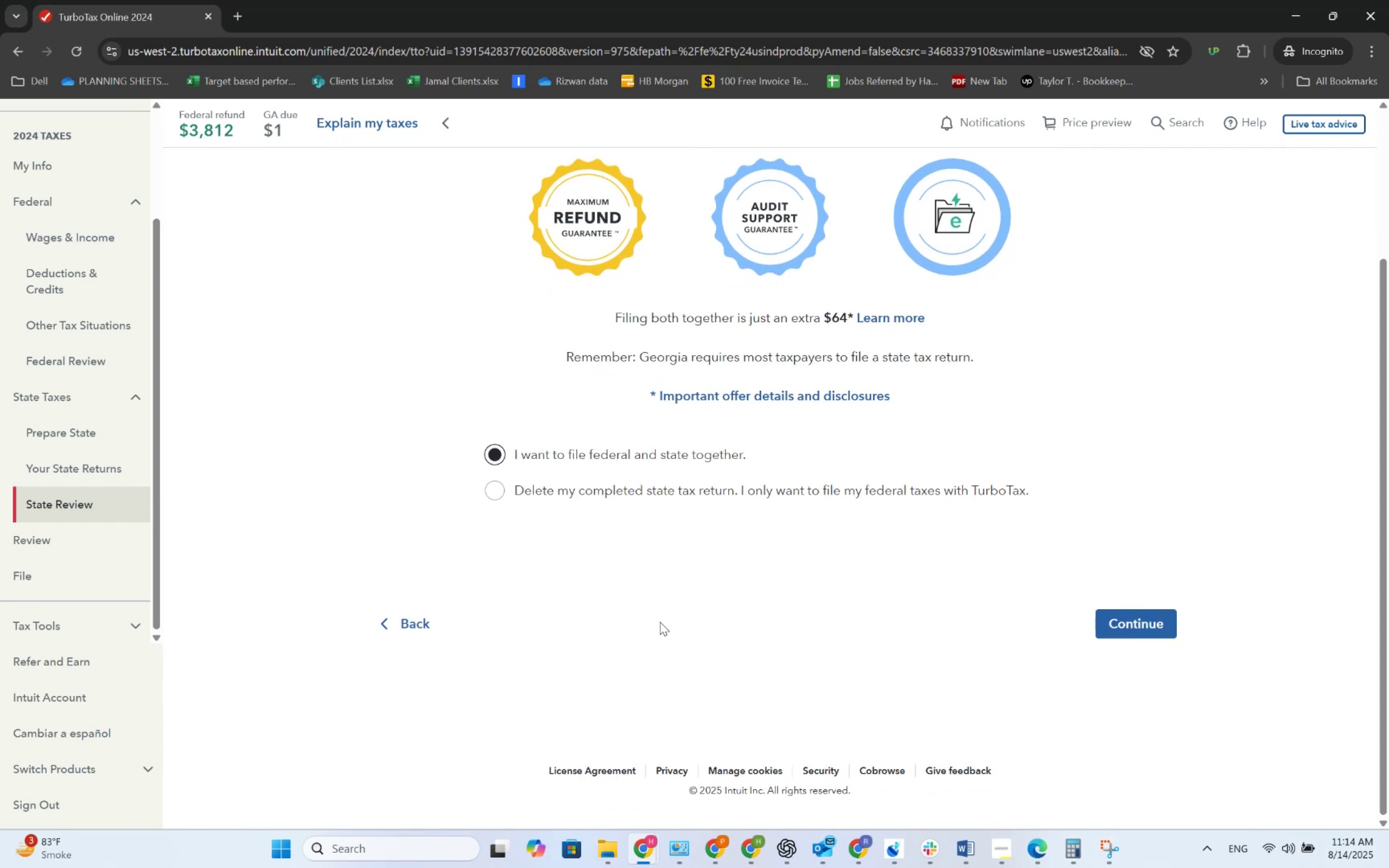 
wait(9.8)
 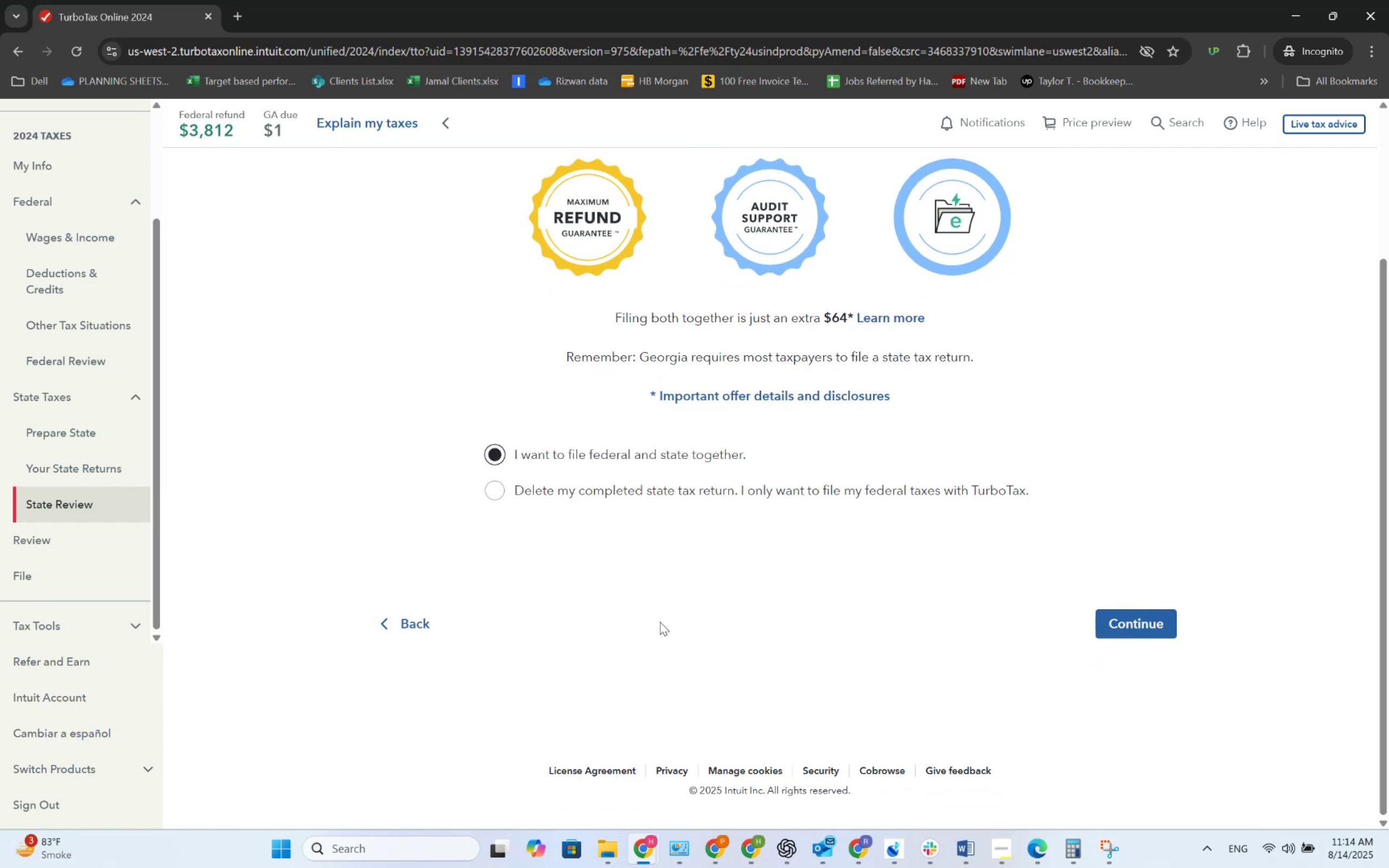 
left_click([133, 625])
 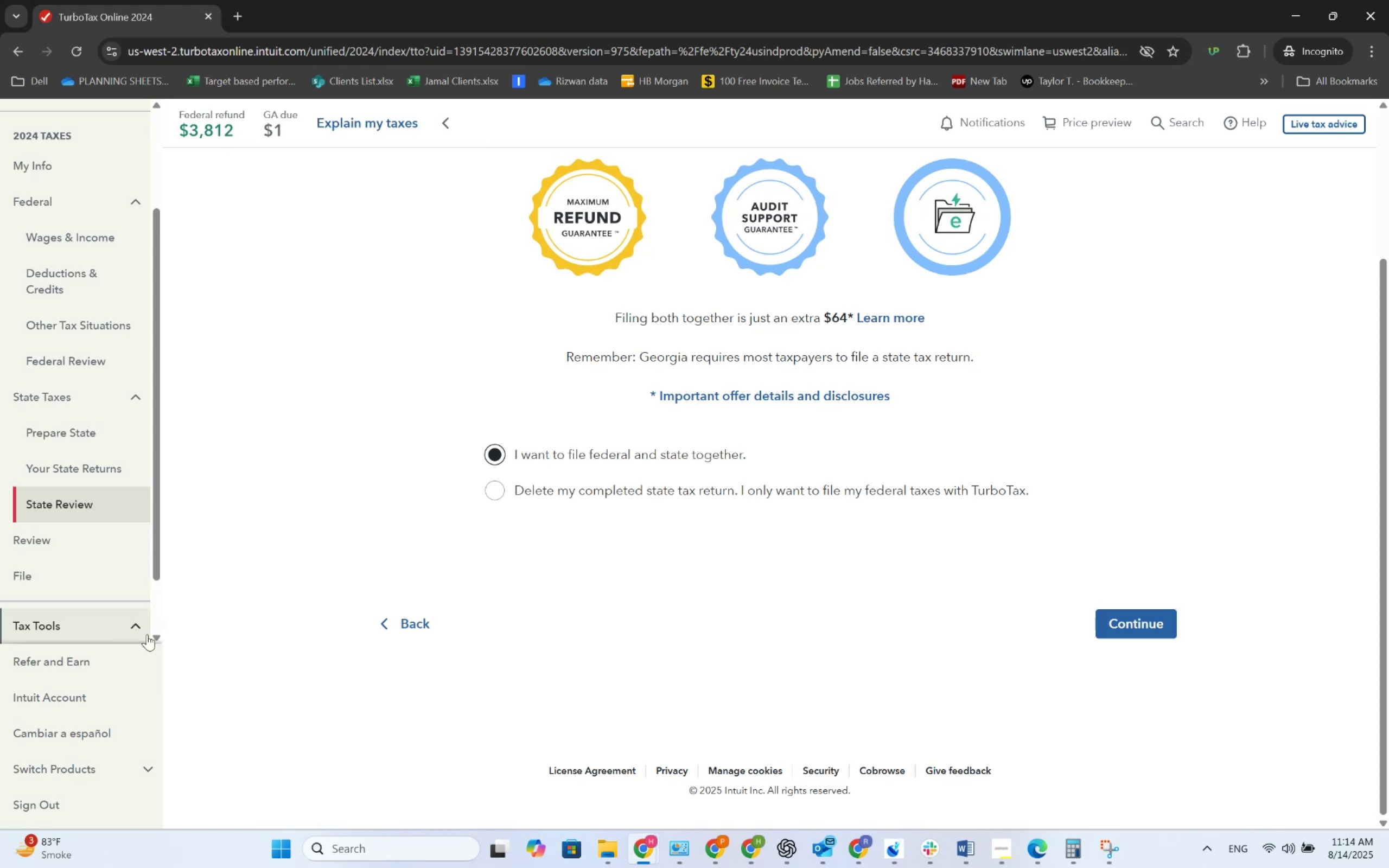 
scroll: coordinate [90, 583], scroll_direction: down, amount: 4.0
 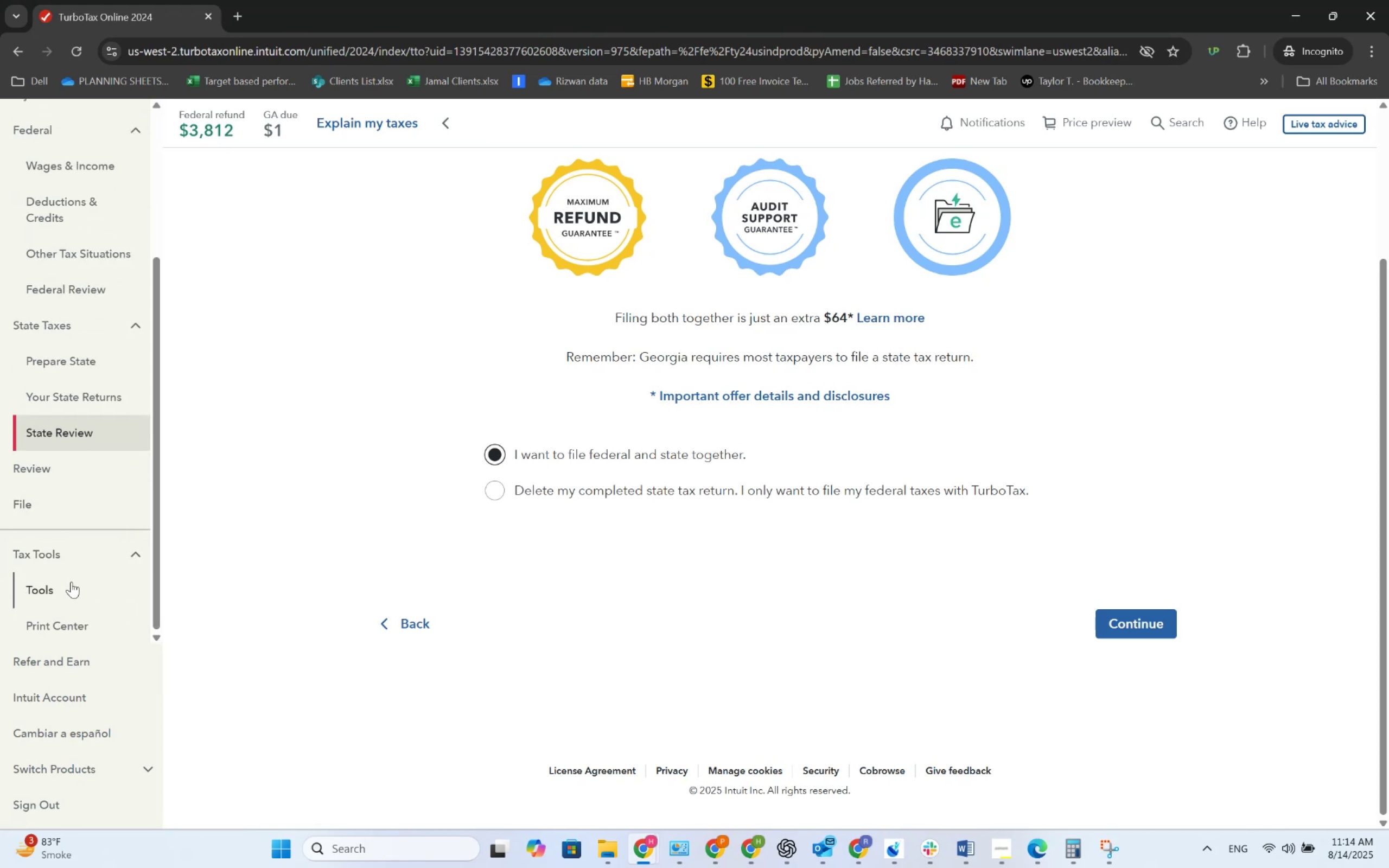 
left_click([72, 587])
 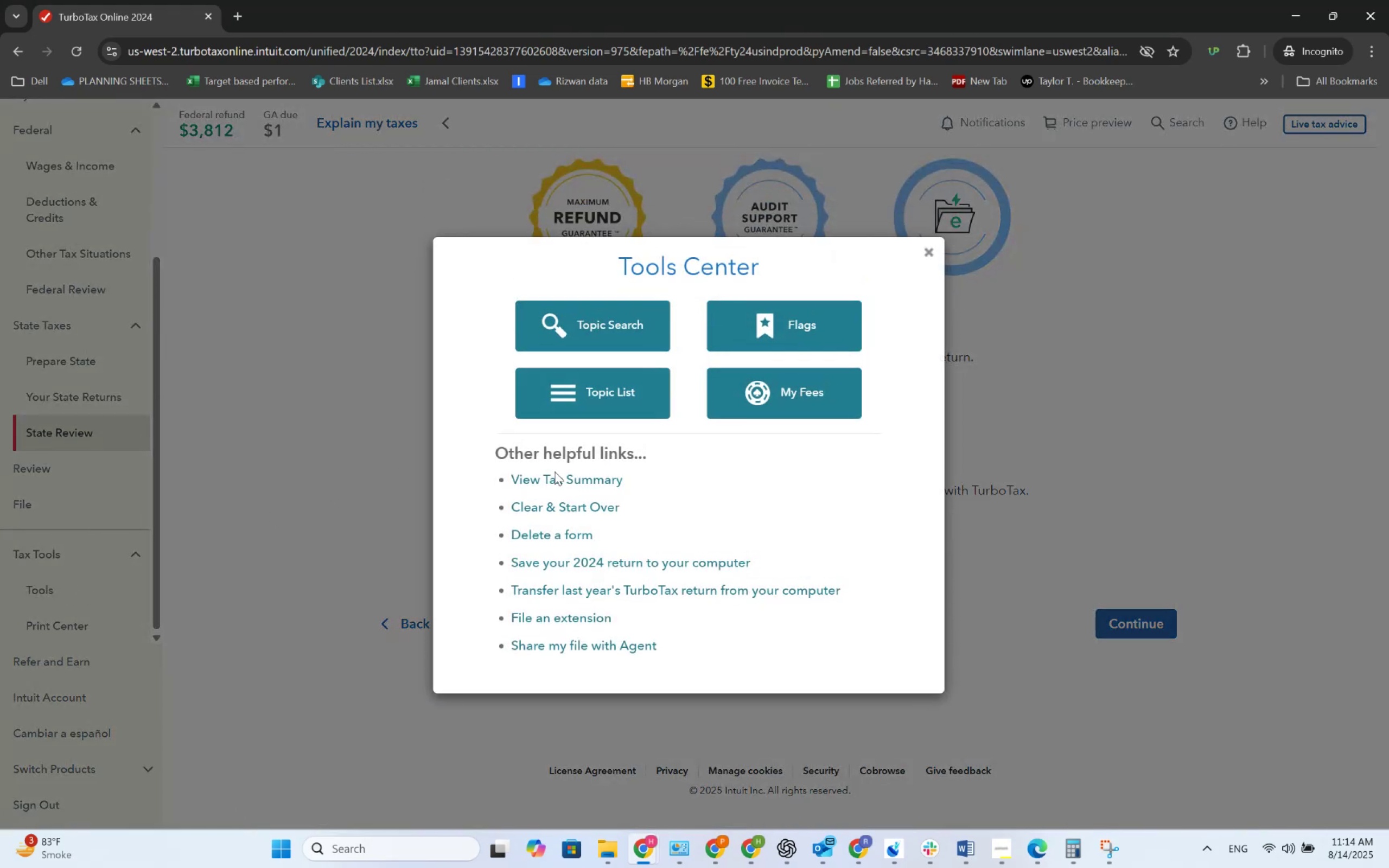 
left_click([559, 509])
 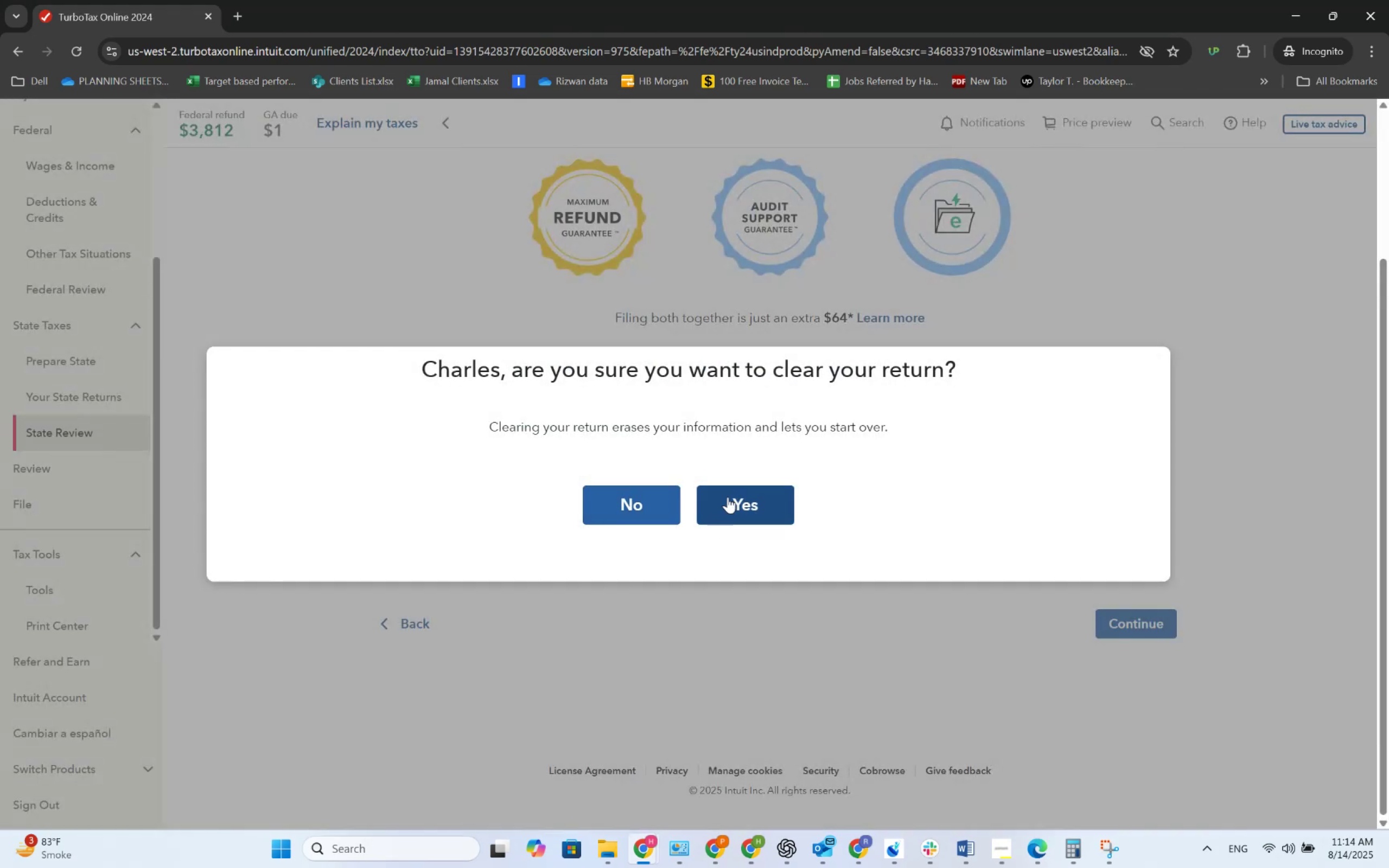 
left_click([741, 495])
 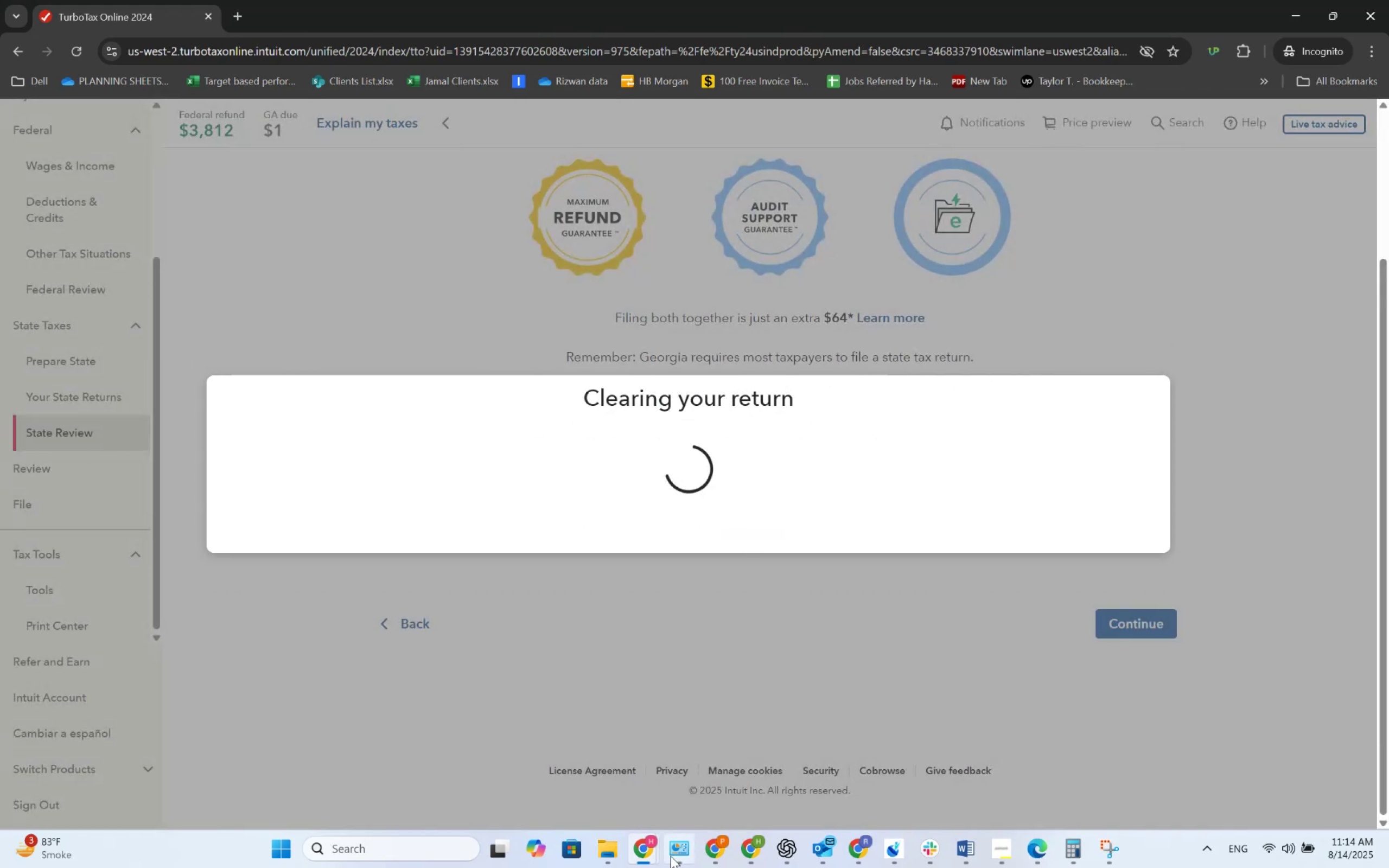 
left_click([632, 846])
 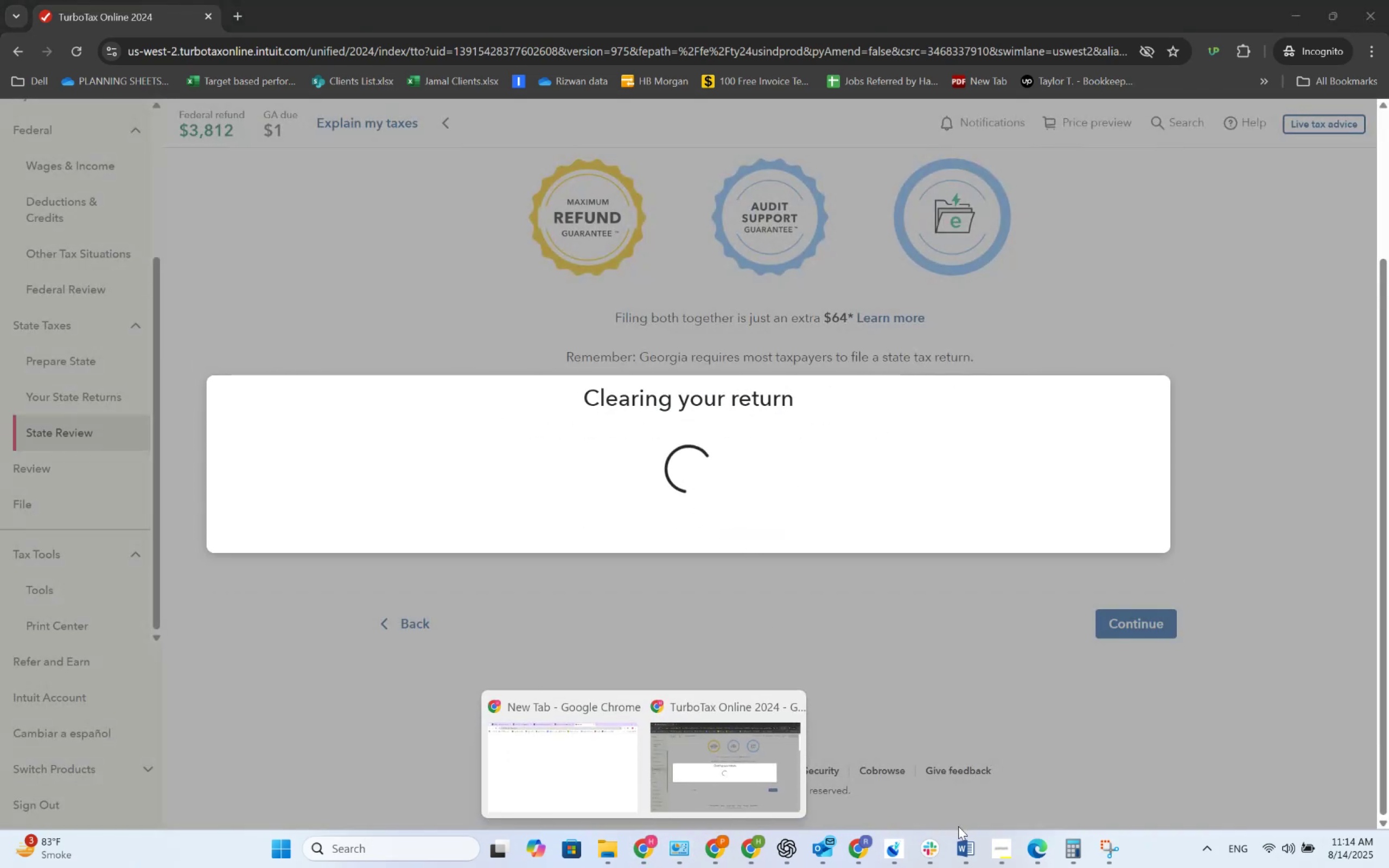 
left_click([963, 834])
 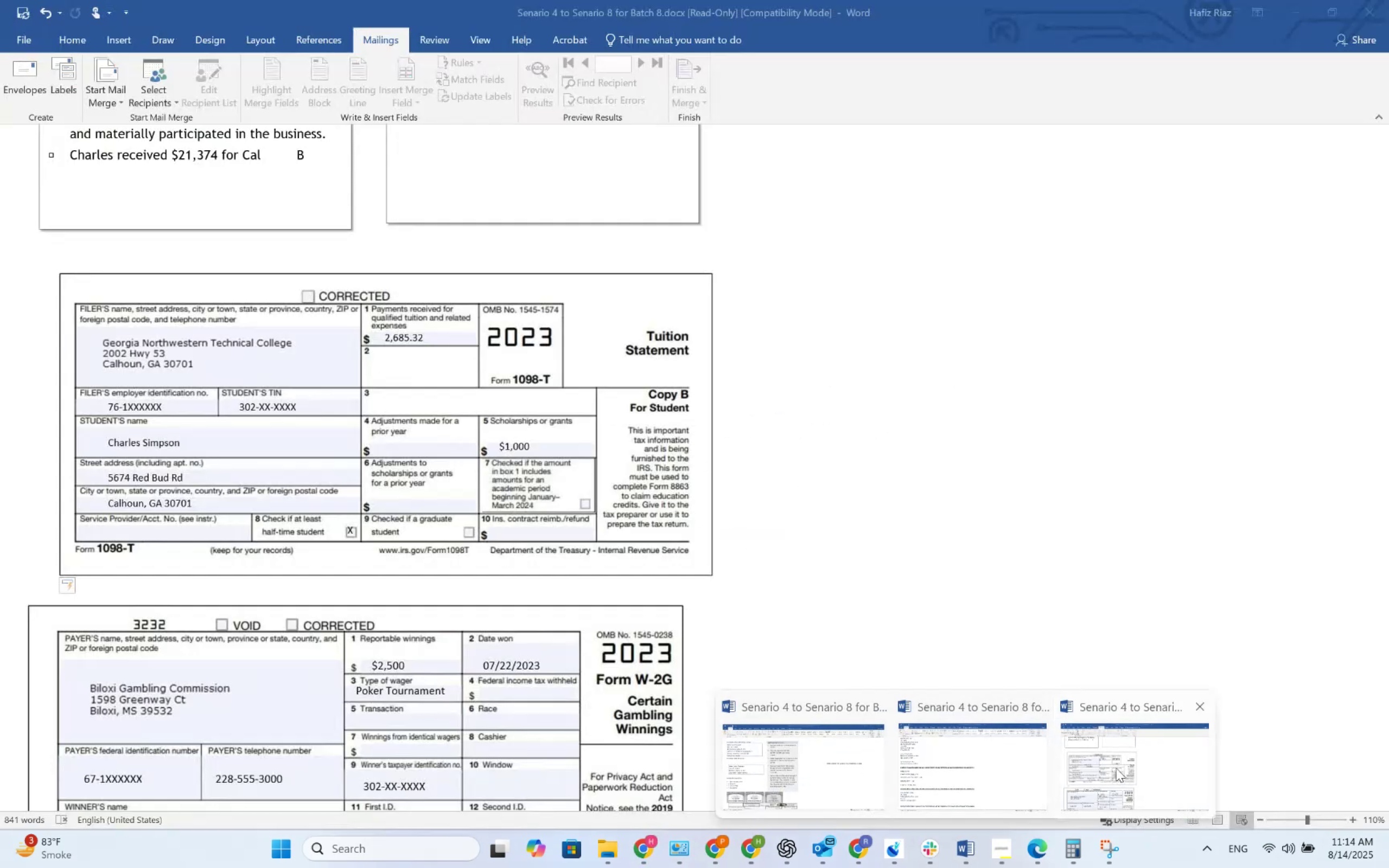 
left_click([1116, 768])
 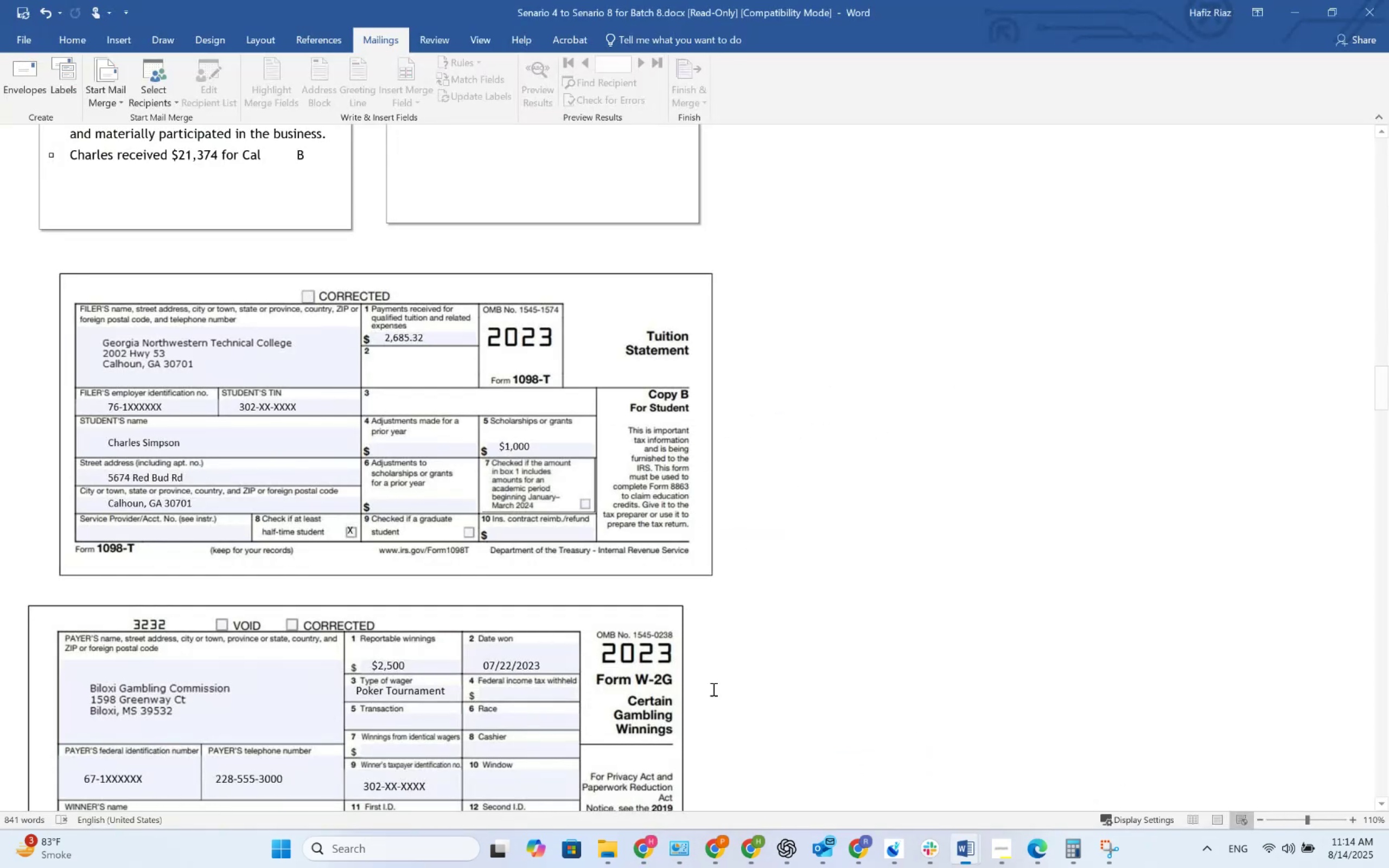 
scroll: coordinate [506, 586], scroll_direction: down, amount: 72.0
 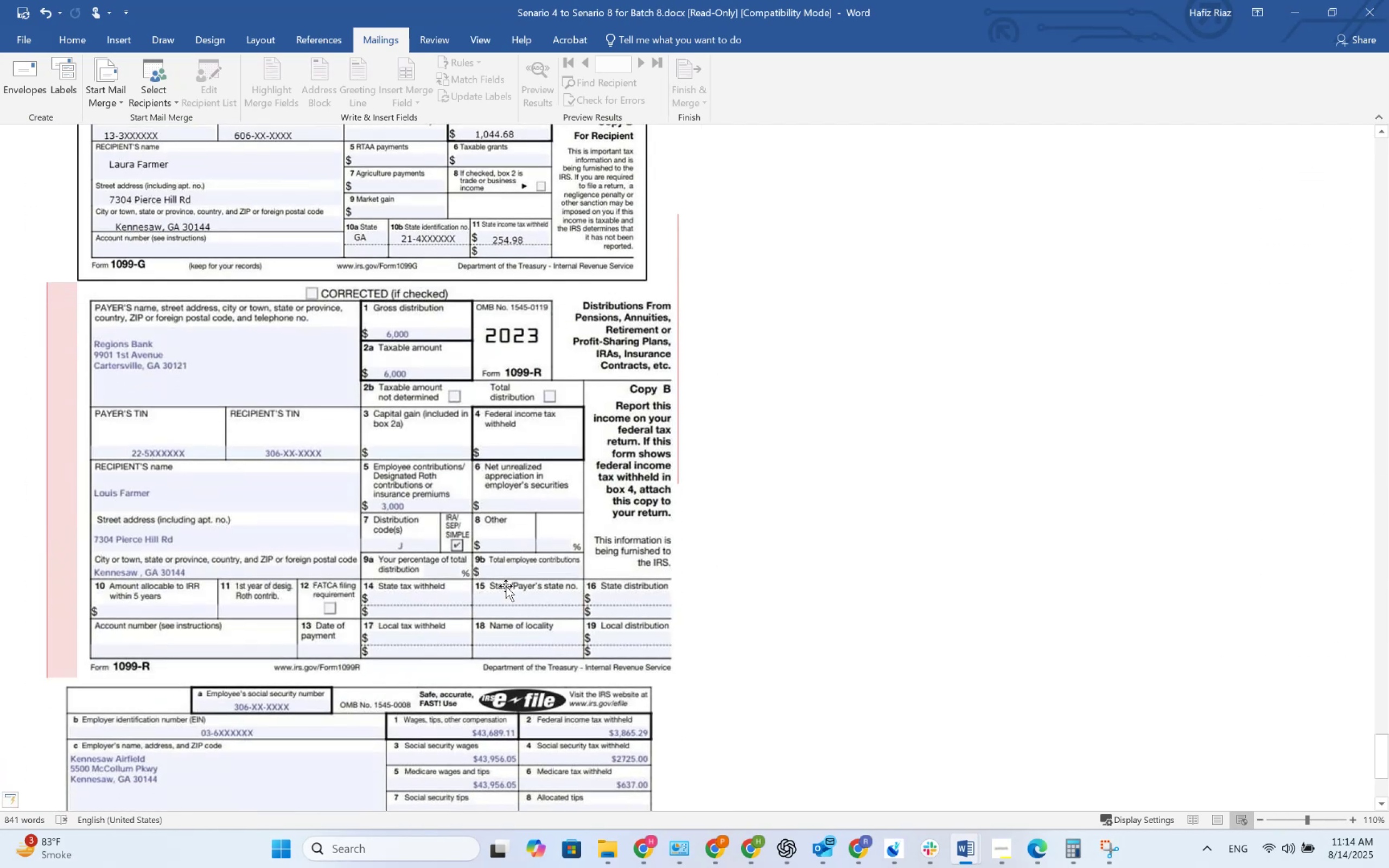 
scroll: coordinate [506, 586], scroll_direction: up, amount: 21.0
 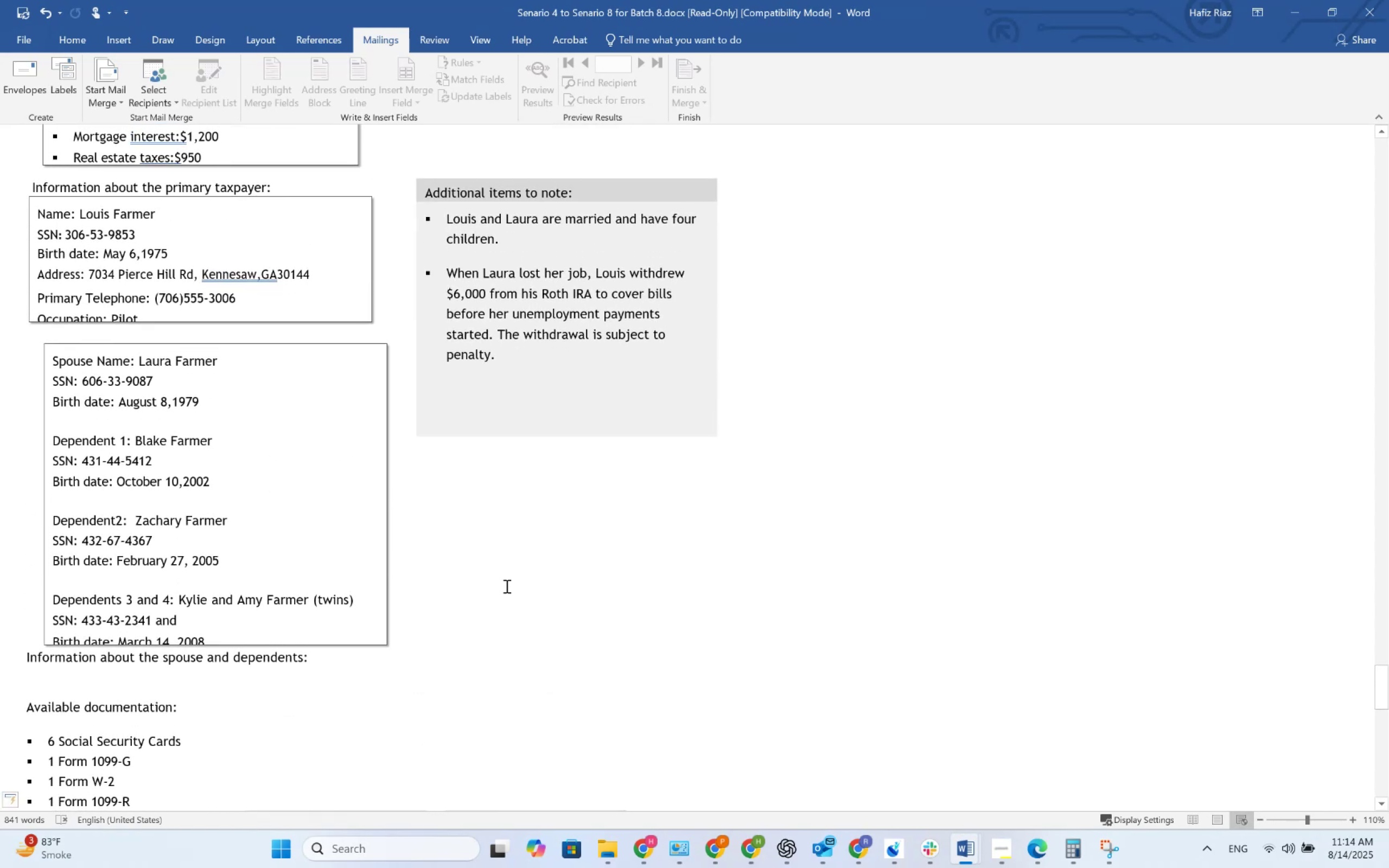 
scroll: coordinate [506, 586], scroll_direction: down, amount: 2.0
 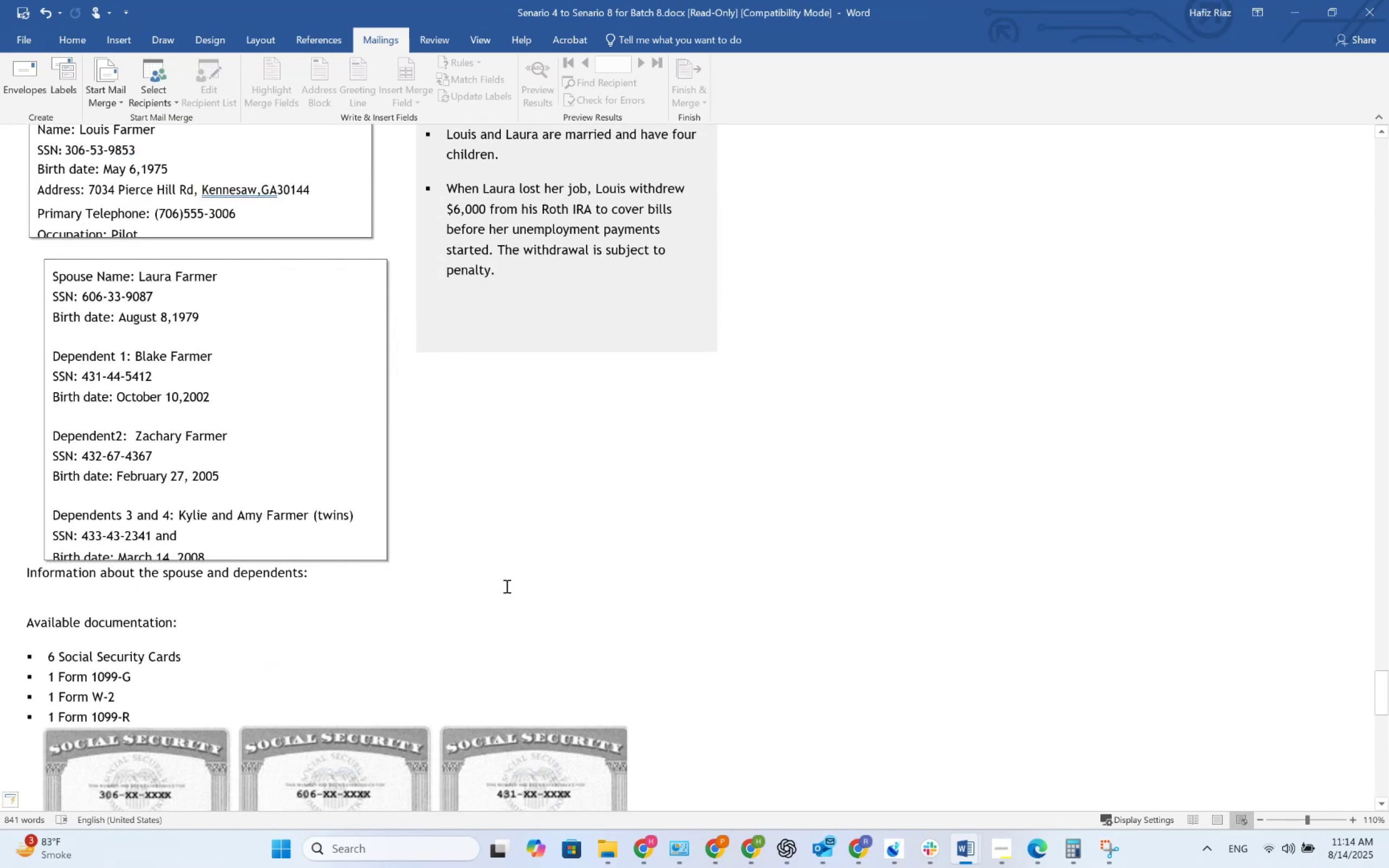 
scroll: coordinate [506, 586], scroll_direction: up, amount: 1.0
 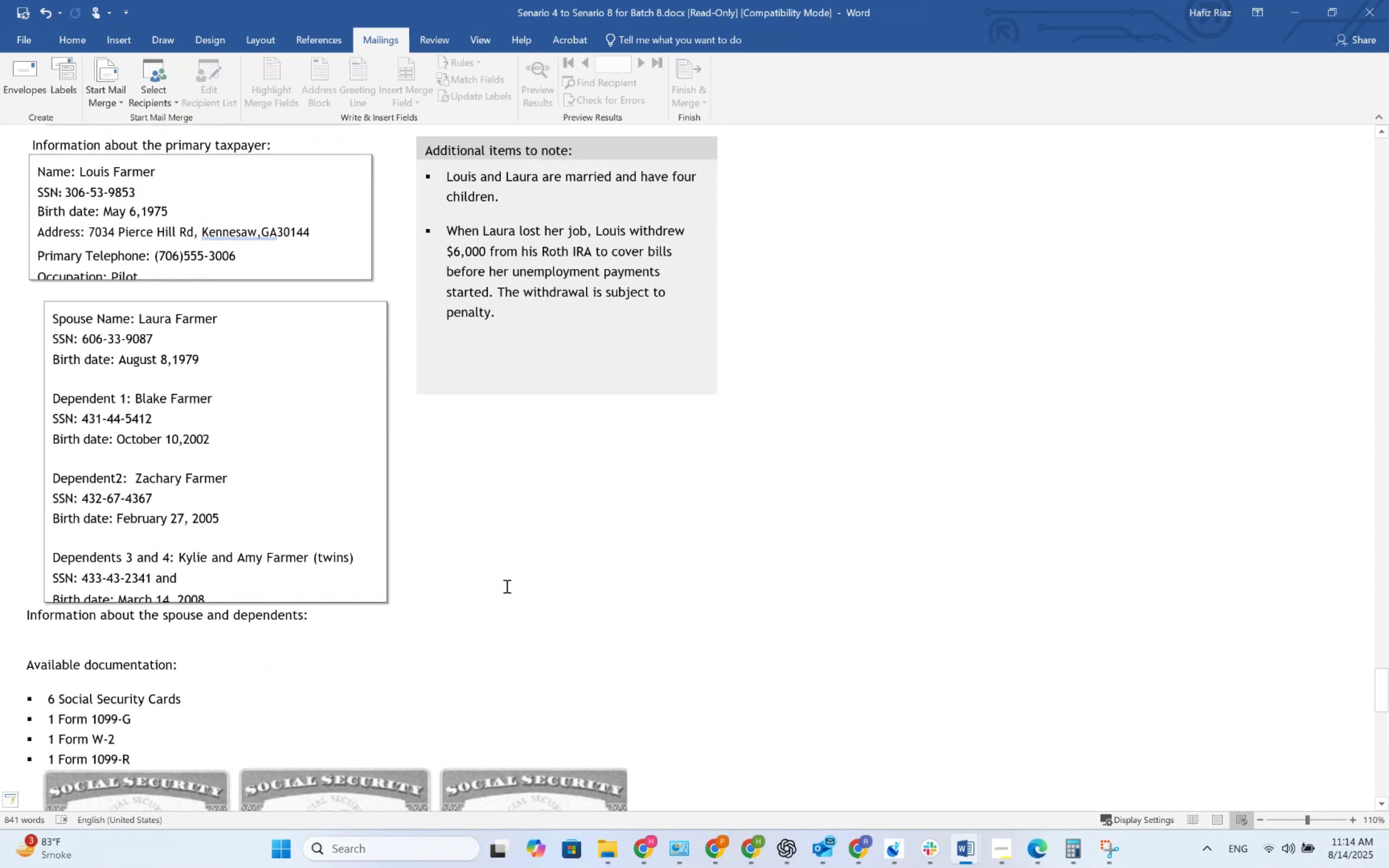 
key(Alt+AltLeft)
 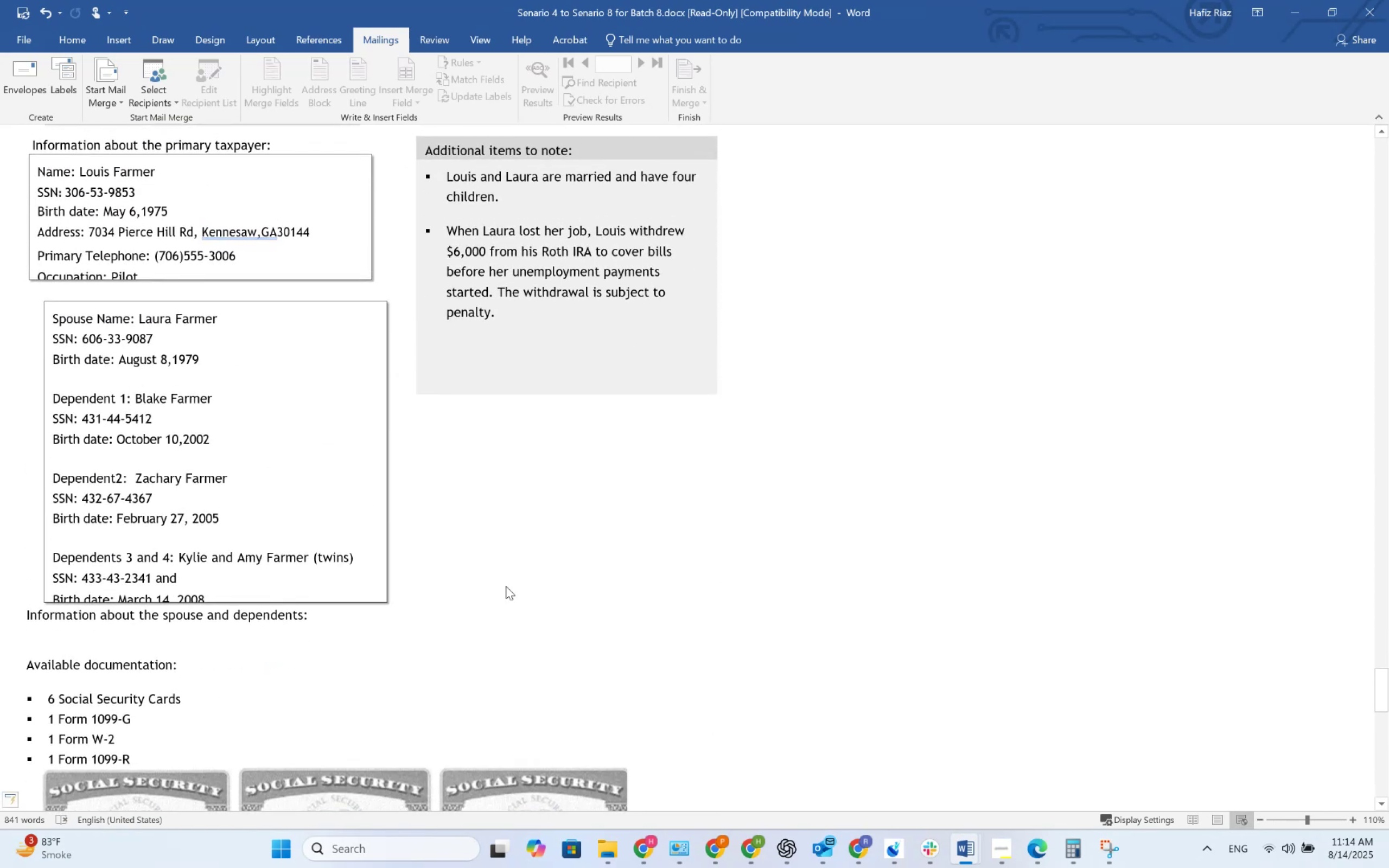 
key(Alt+Tab)
 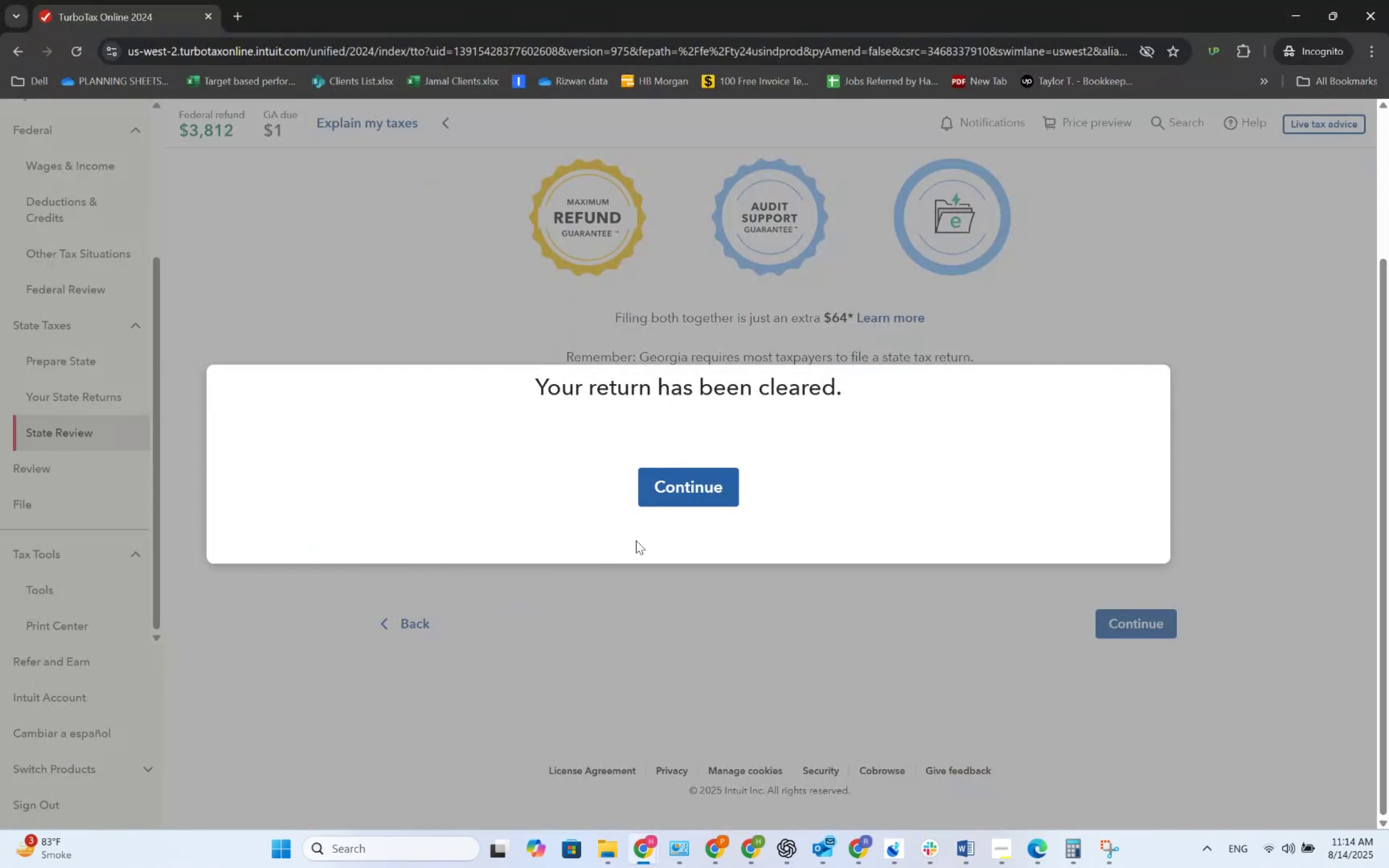 
left_click([689, 496])
 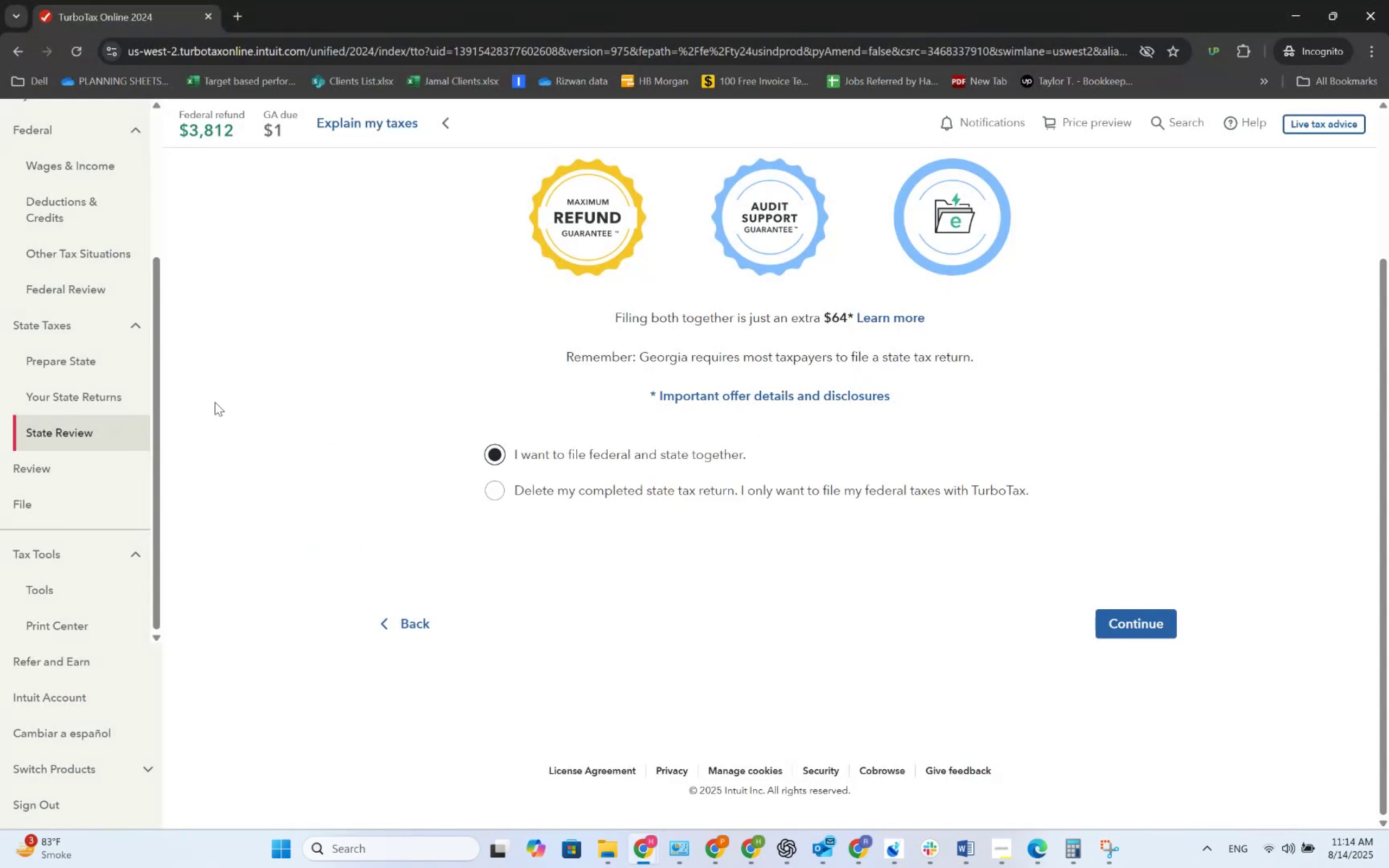 
scroll: coordinate [96, 327], scroll_direction: up, amount: 12.0
 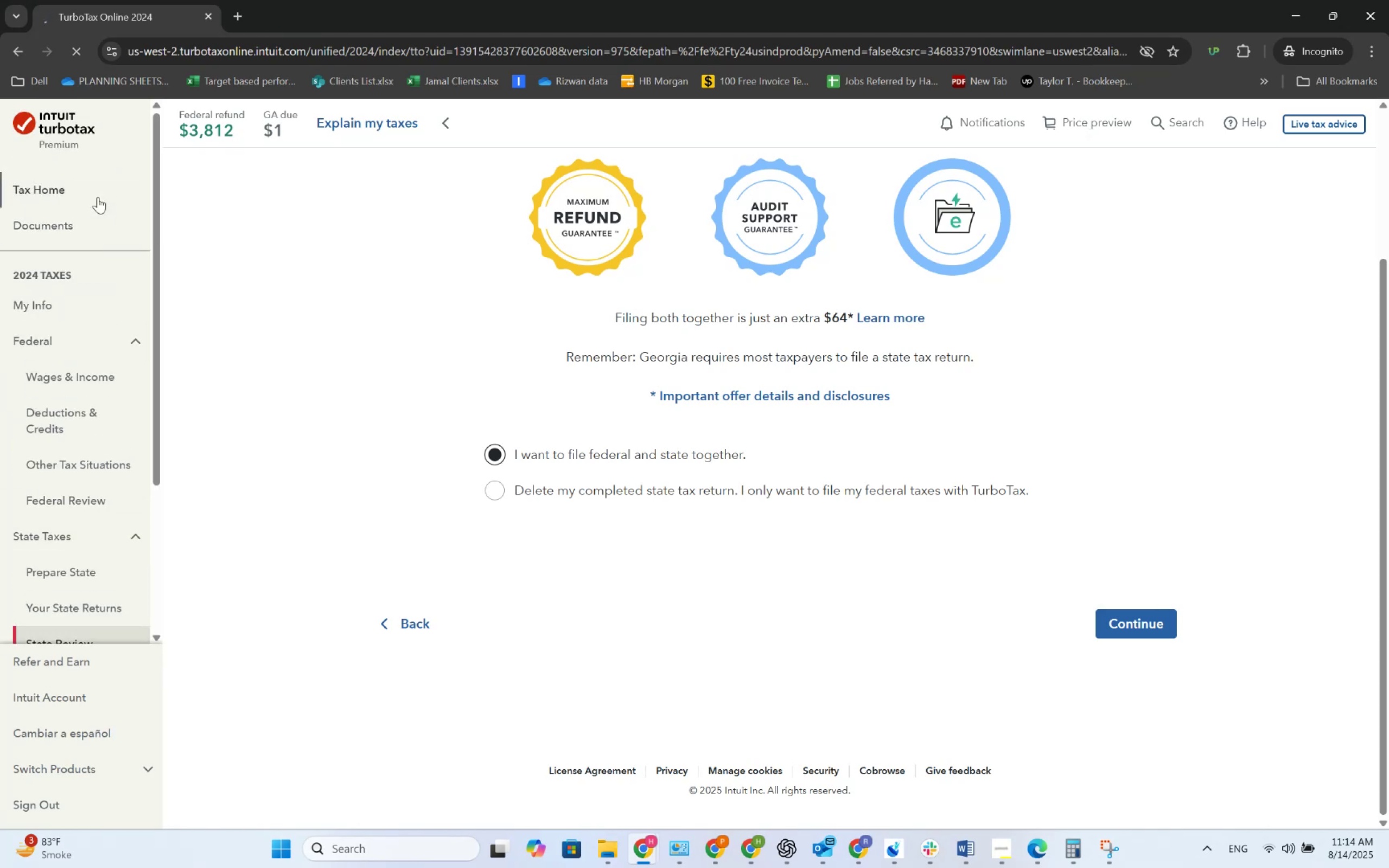 
left_click([98, 197])
 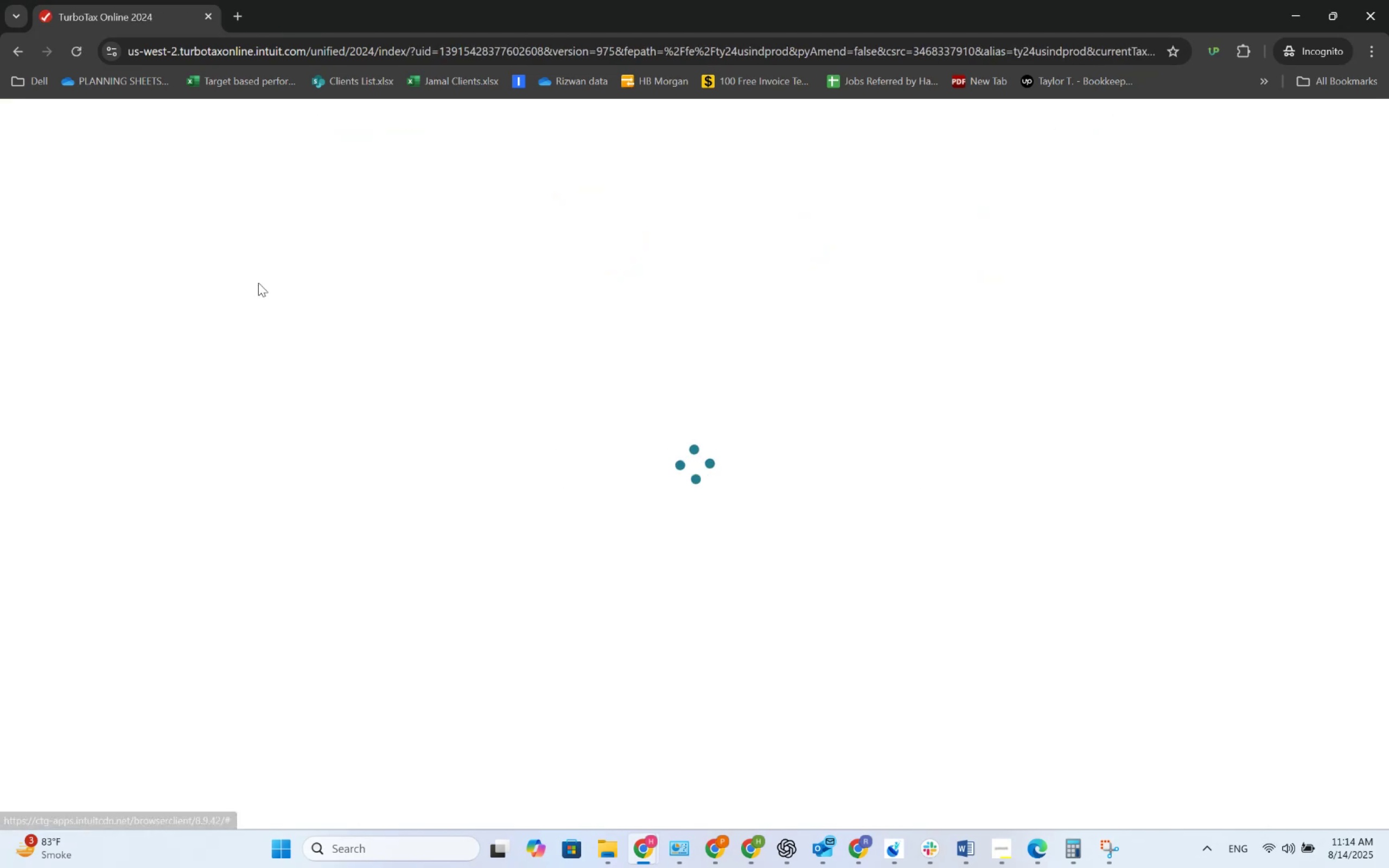 
key(Alt+AltLeft)
 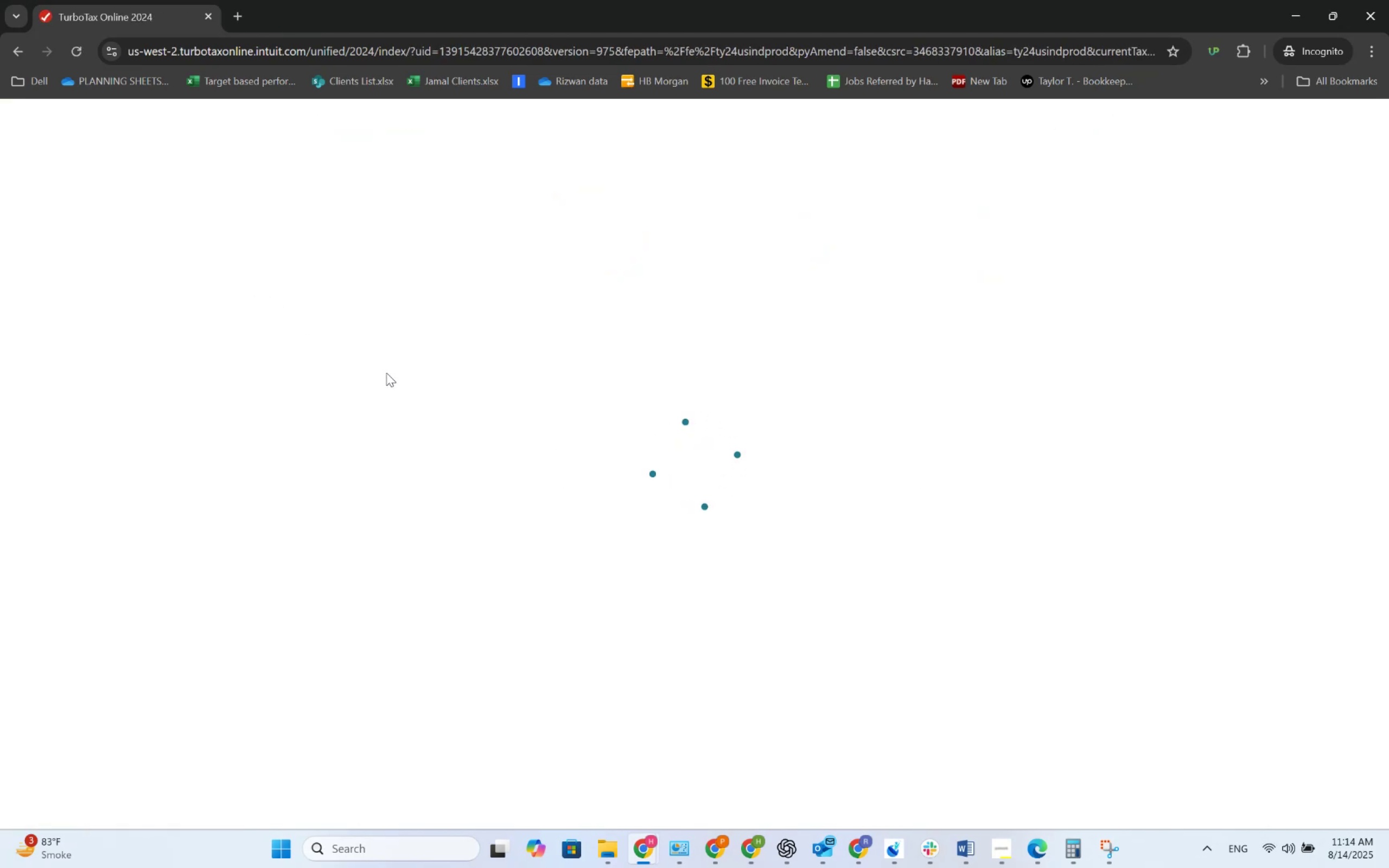 
key(Alt+Tab)
 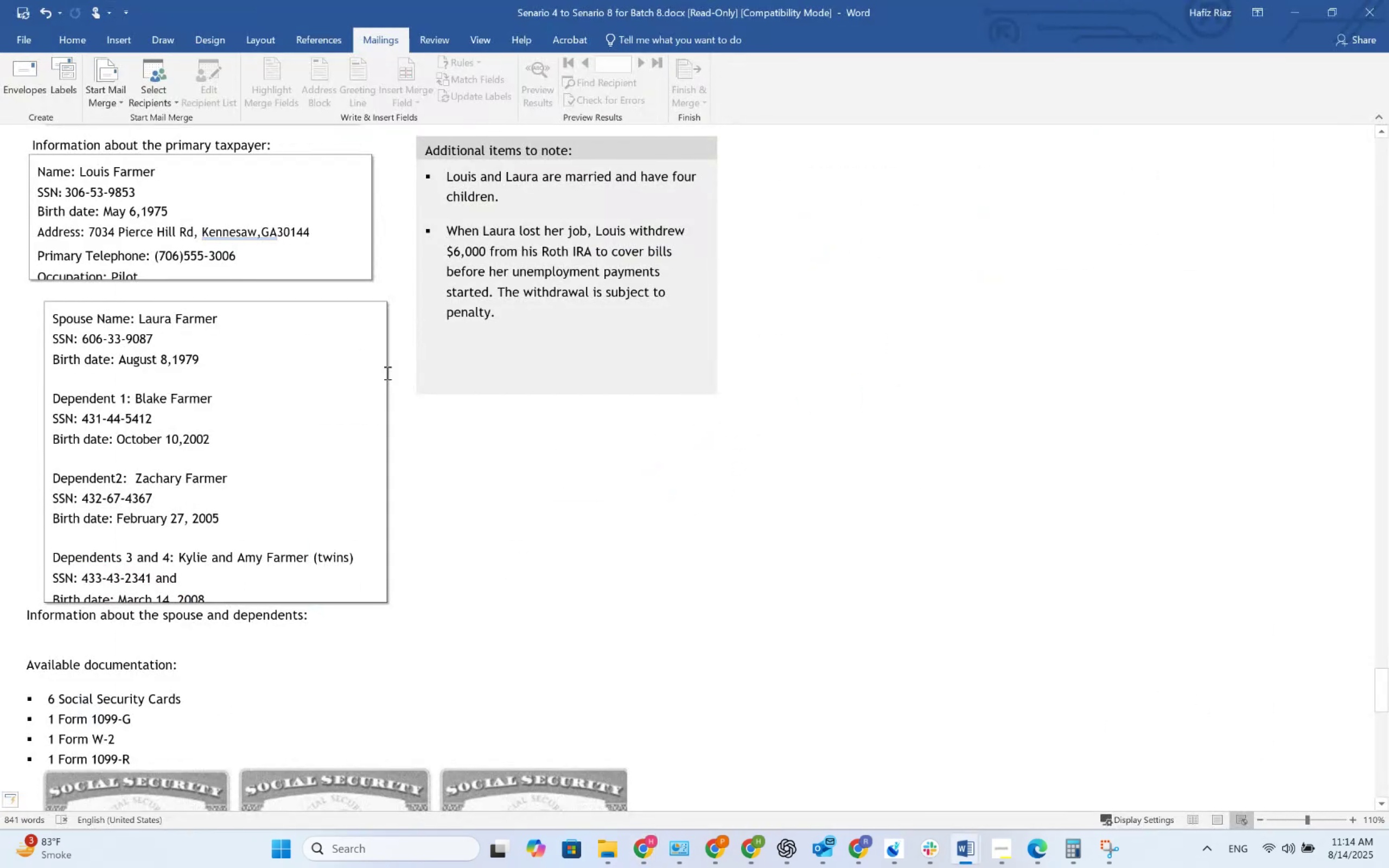 
key(Alt+AltLeft)
 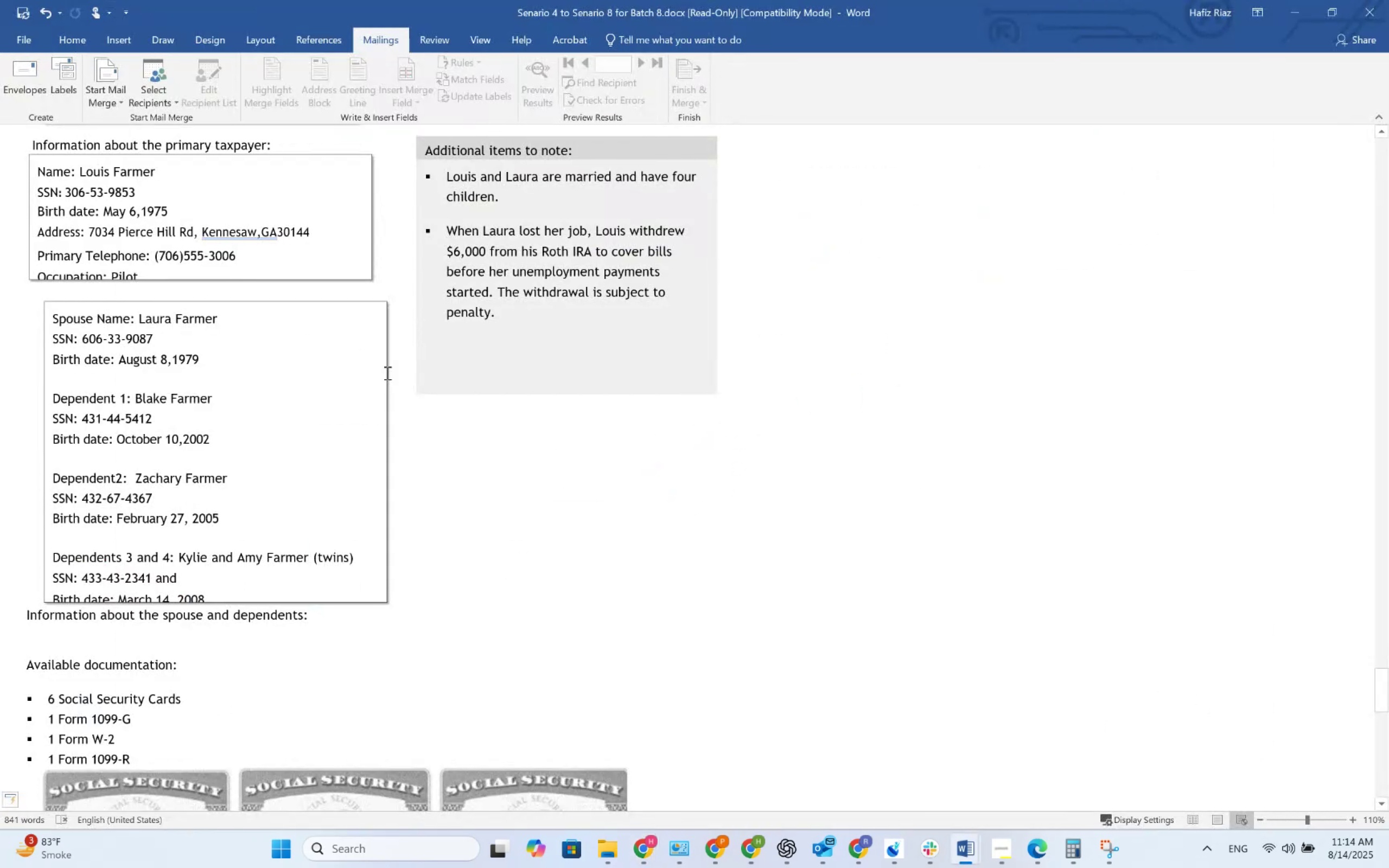 
key(Alt+Tab)
 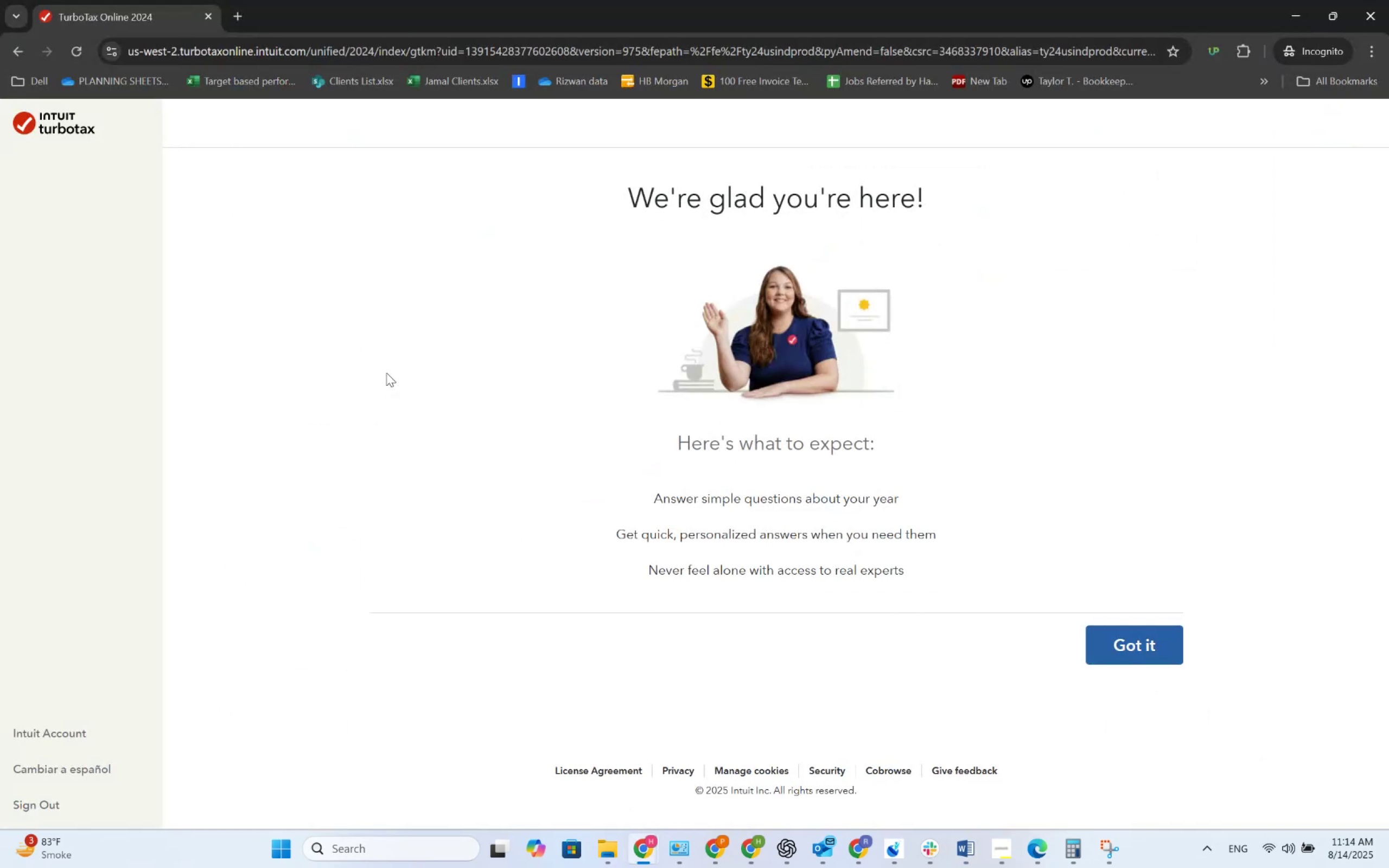 
left_click([1152, 644])
 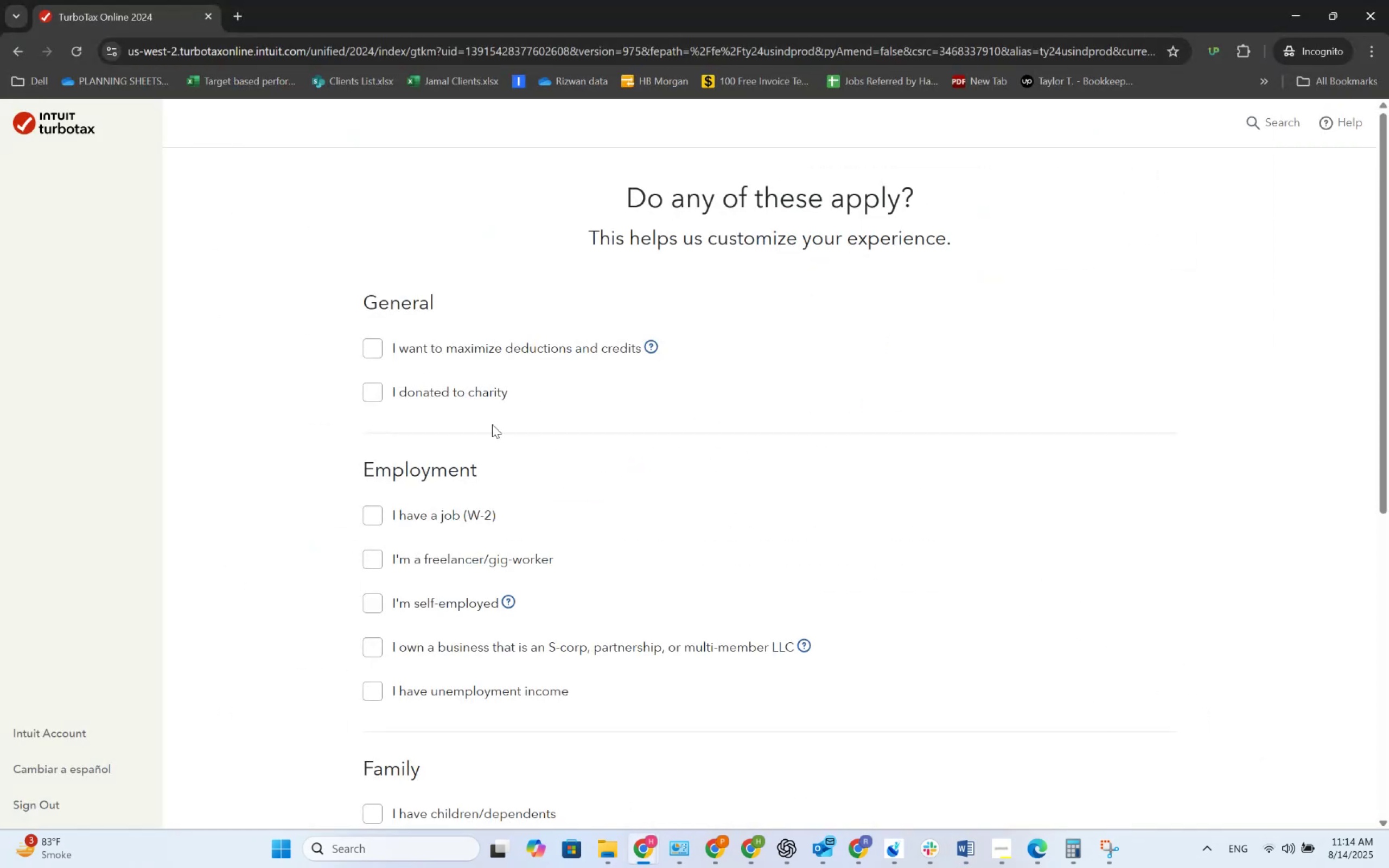 
left_click([453, 356])
 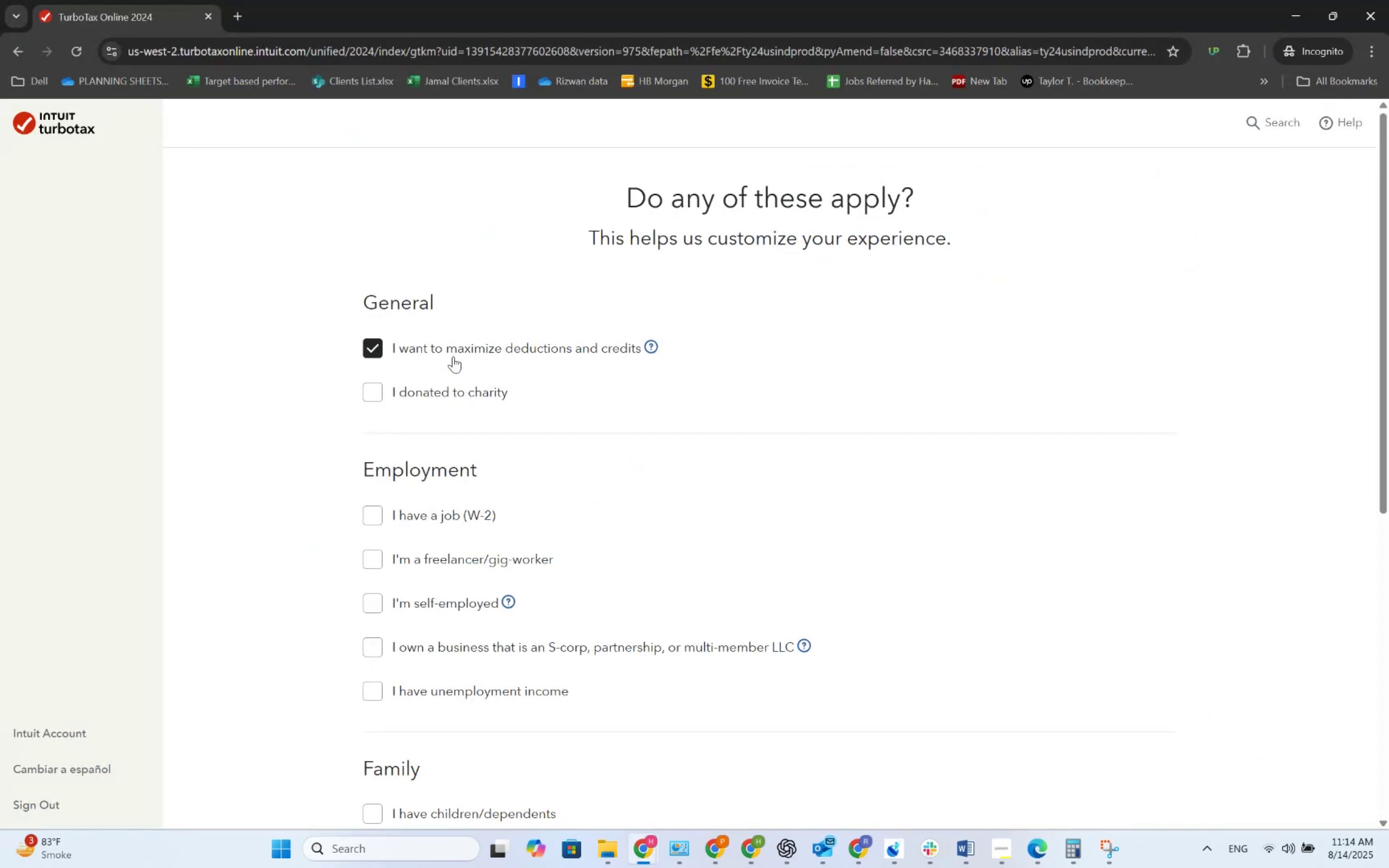 
key(Alt+AltLeft)
 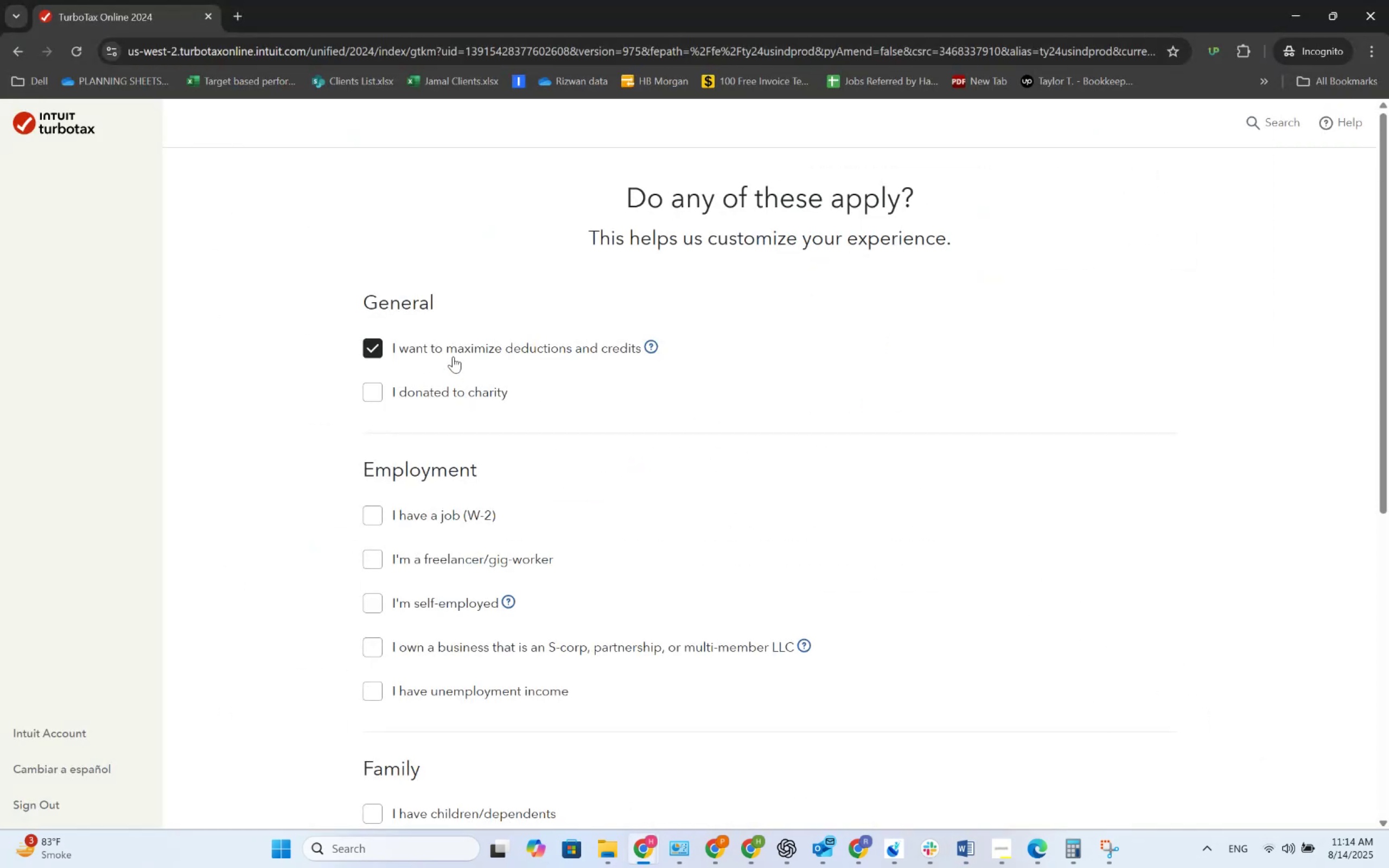 
key(Alt+Tab)
 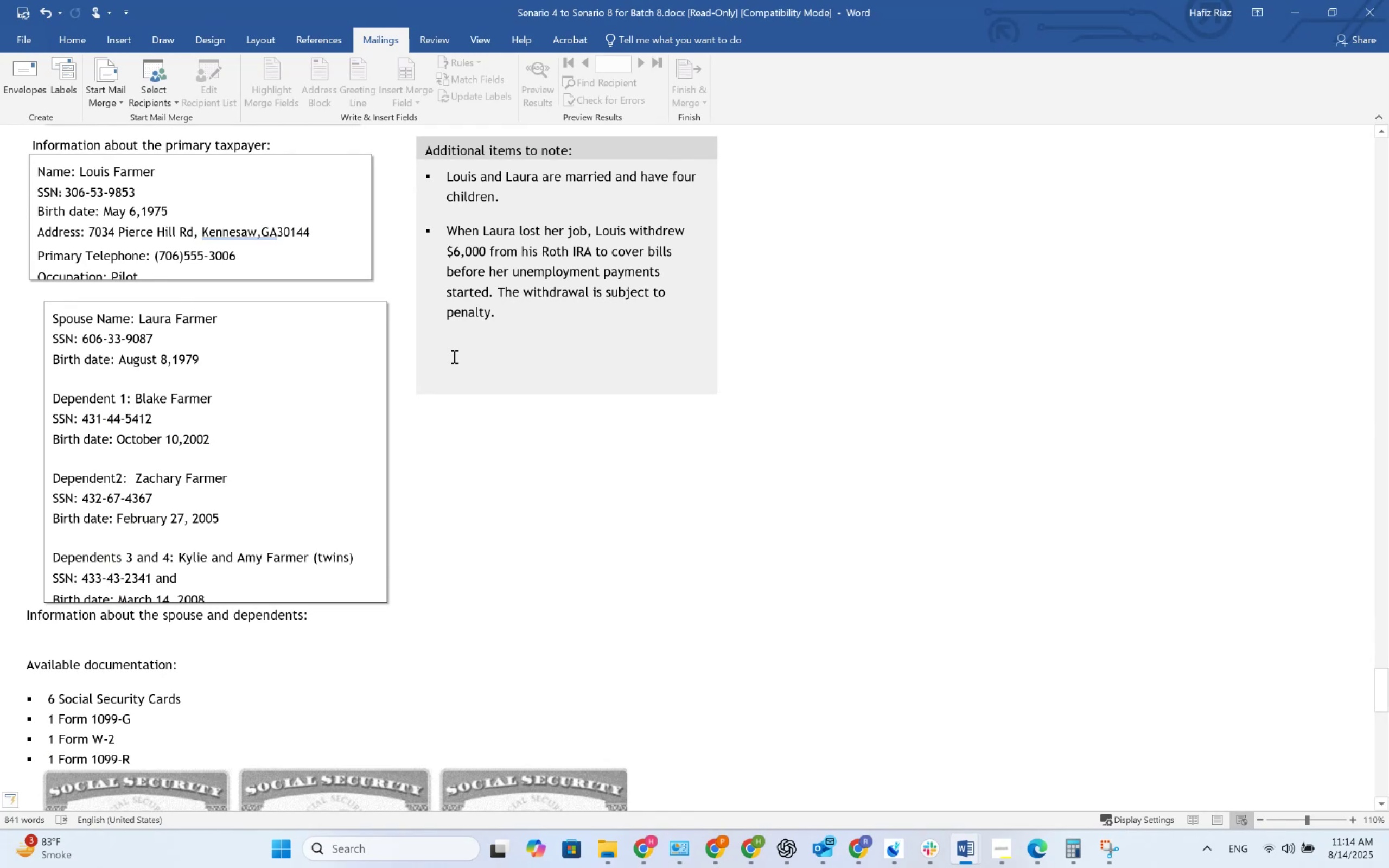 
key(Alt+AltLeft)
 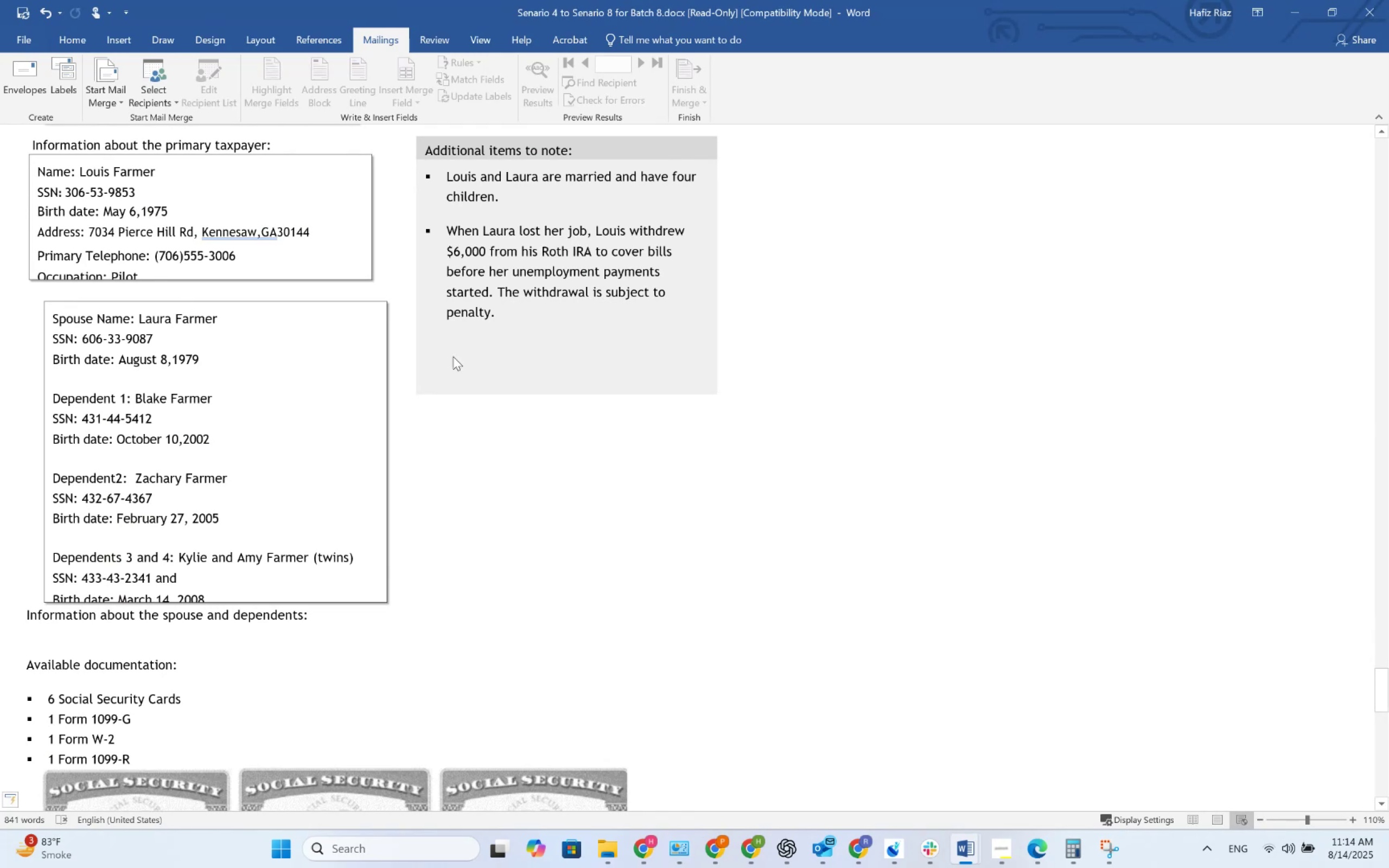 
key(Alt+Tab)
 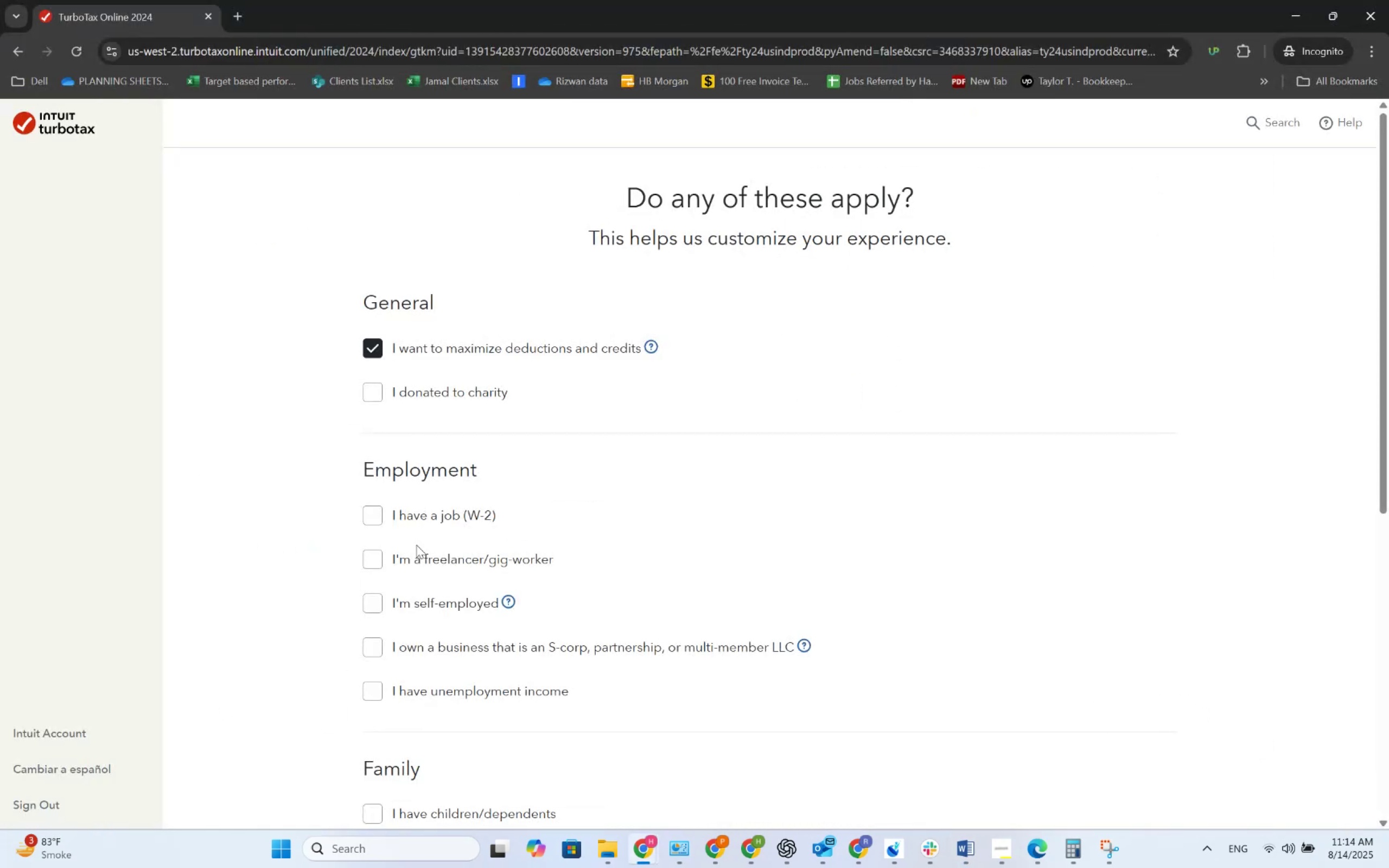 
key(Alt+AltLeft)
 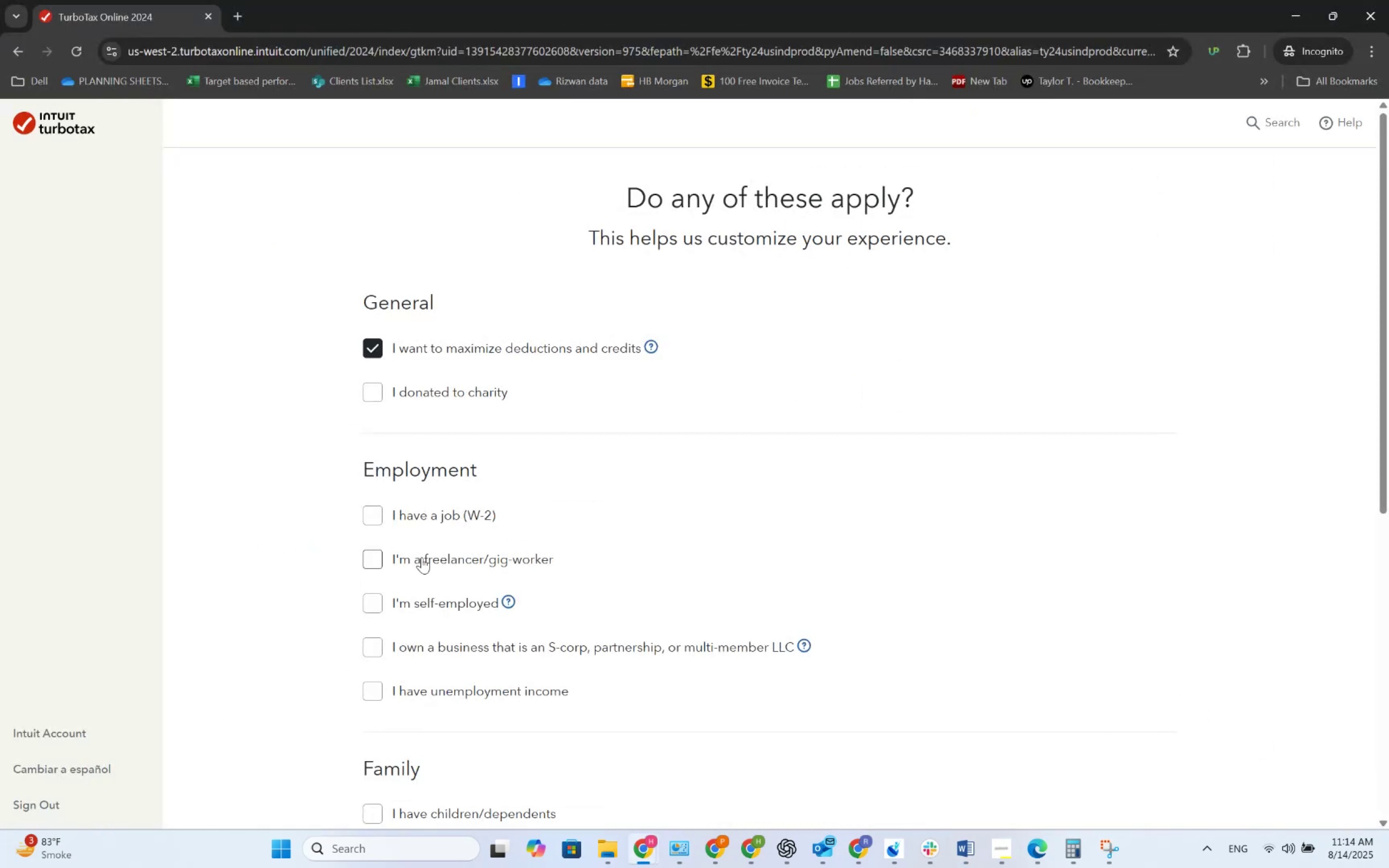 
key(Alt+Tab)
 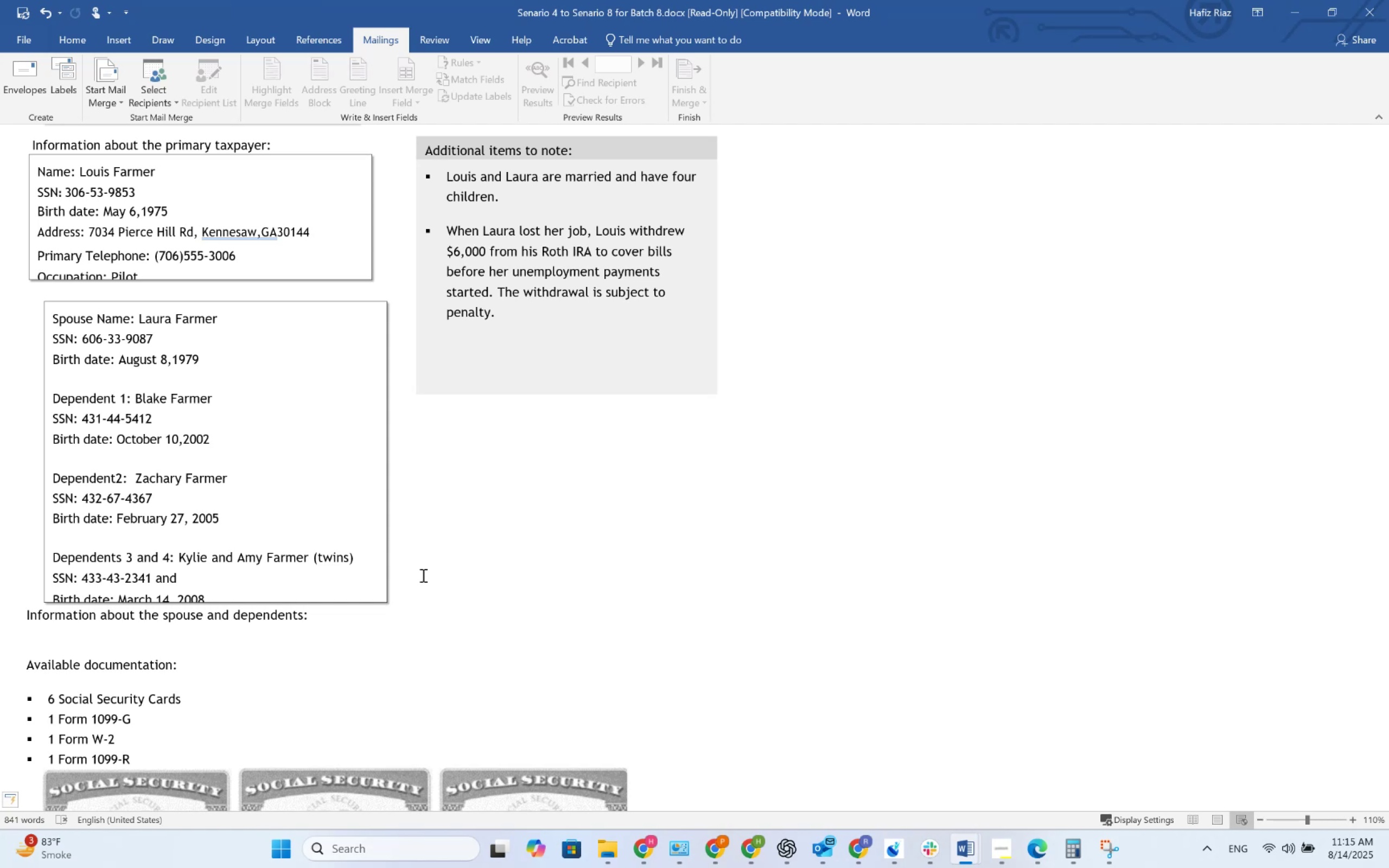 
wait(20.39)
 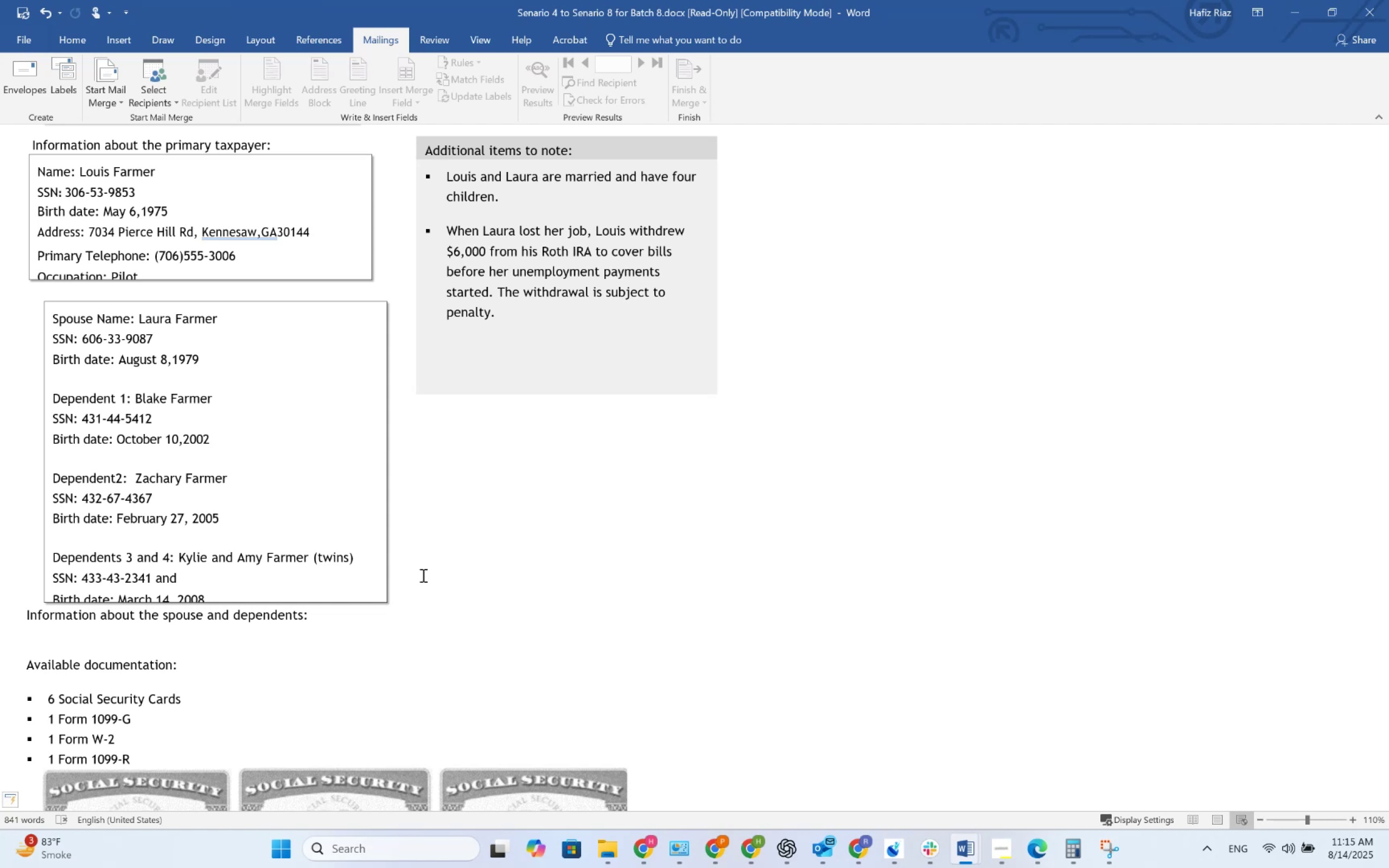 
key(Alt+AltLeft)
 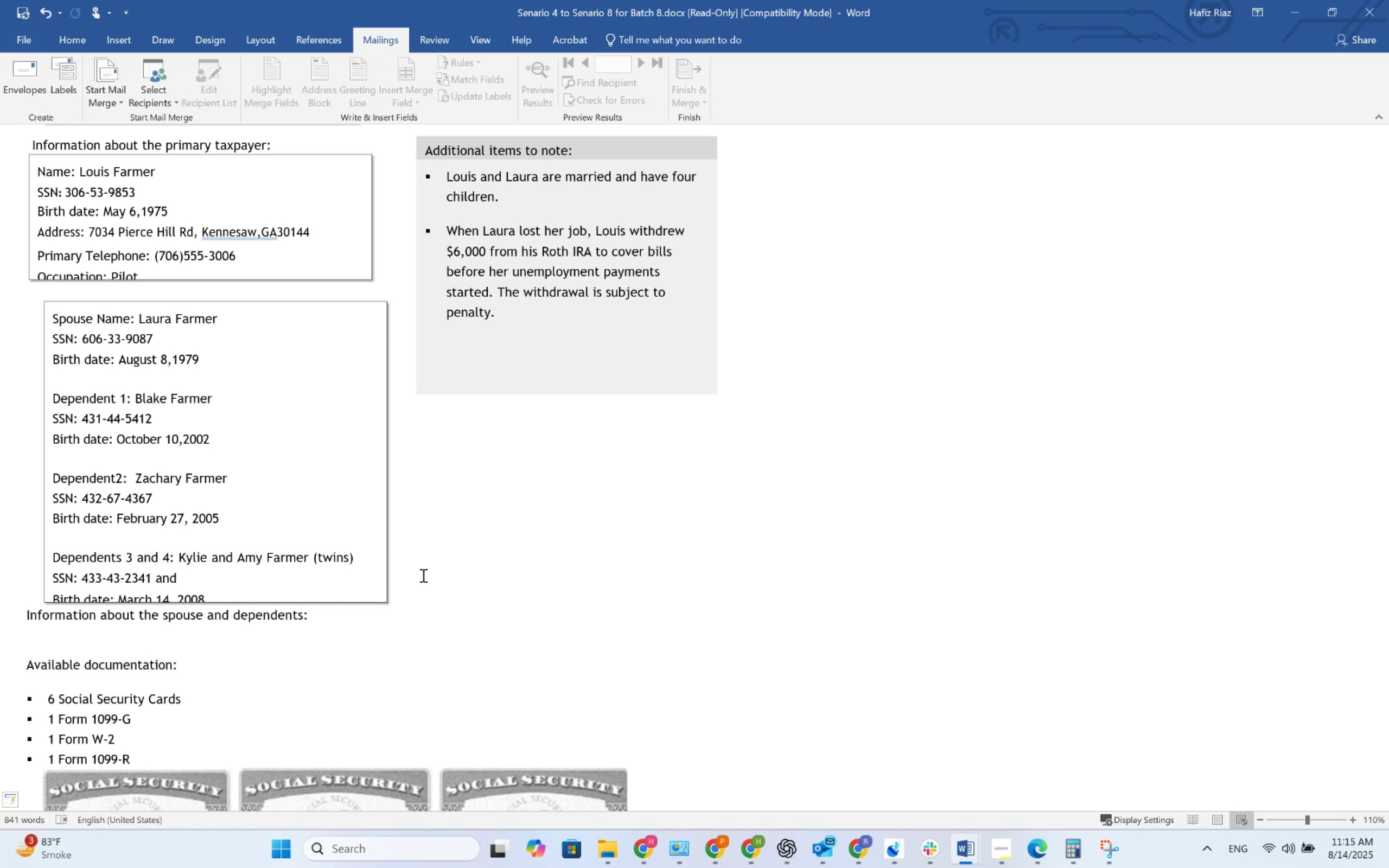 
key(Alt+Tab)
 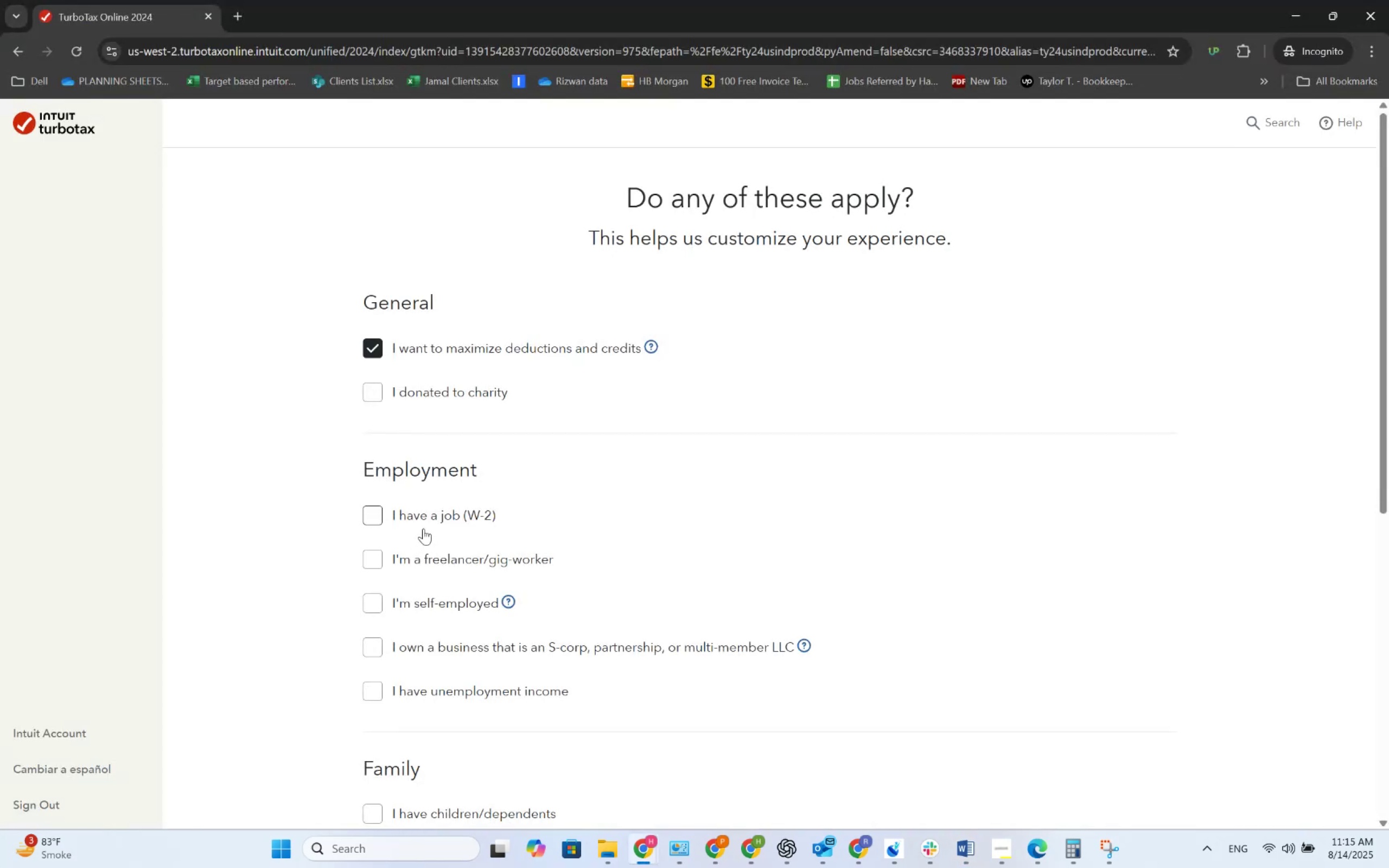 
key(Alt+AltLeft)
 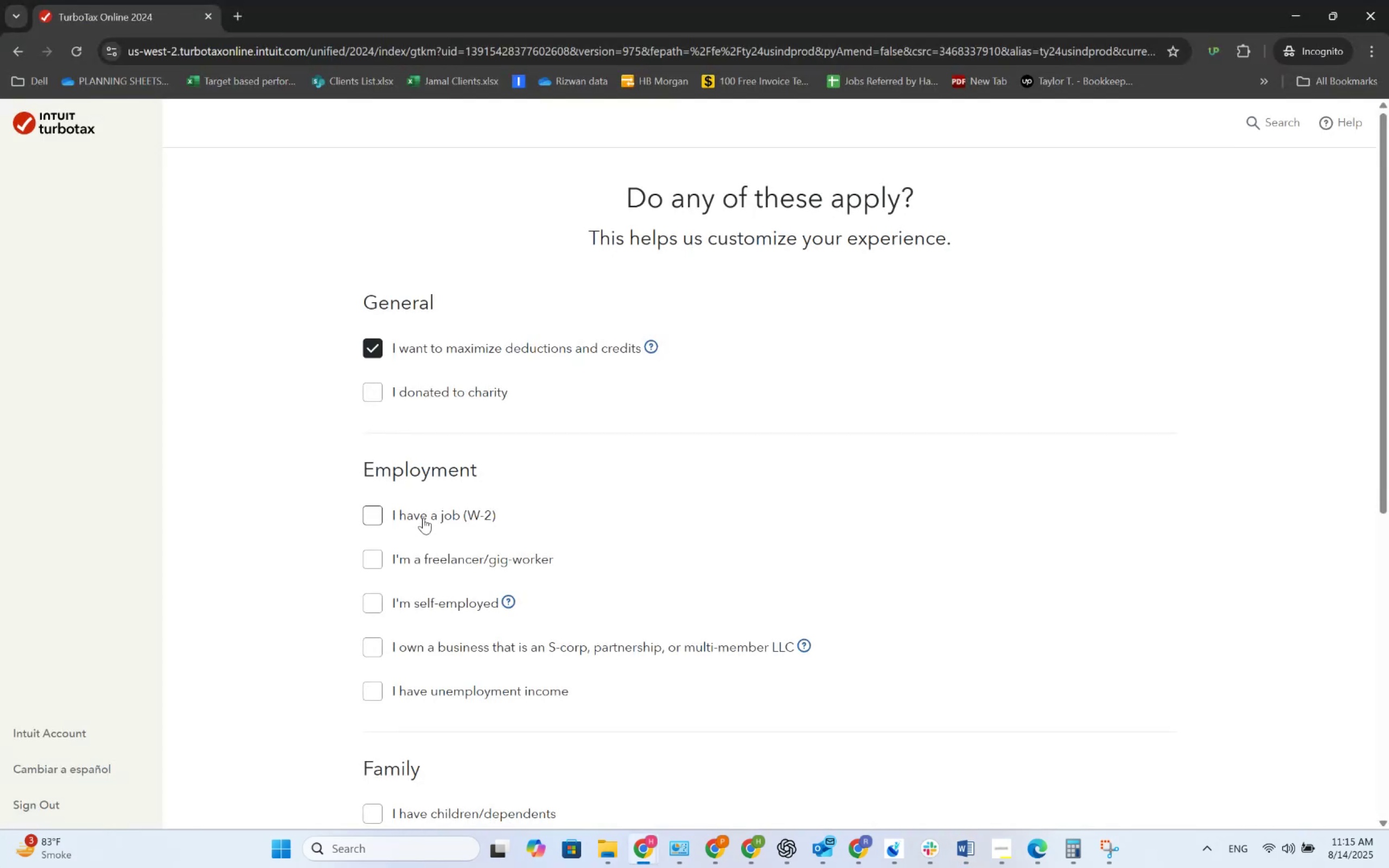 
key(Alt+Tab)
 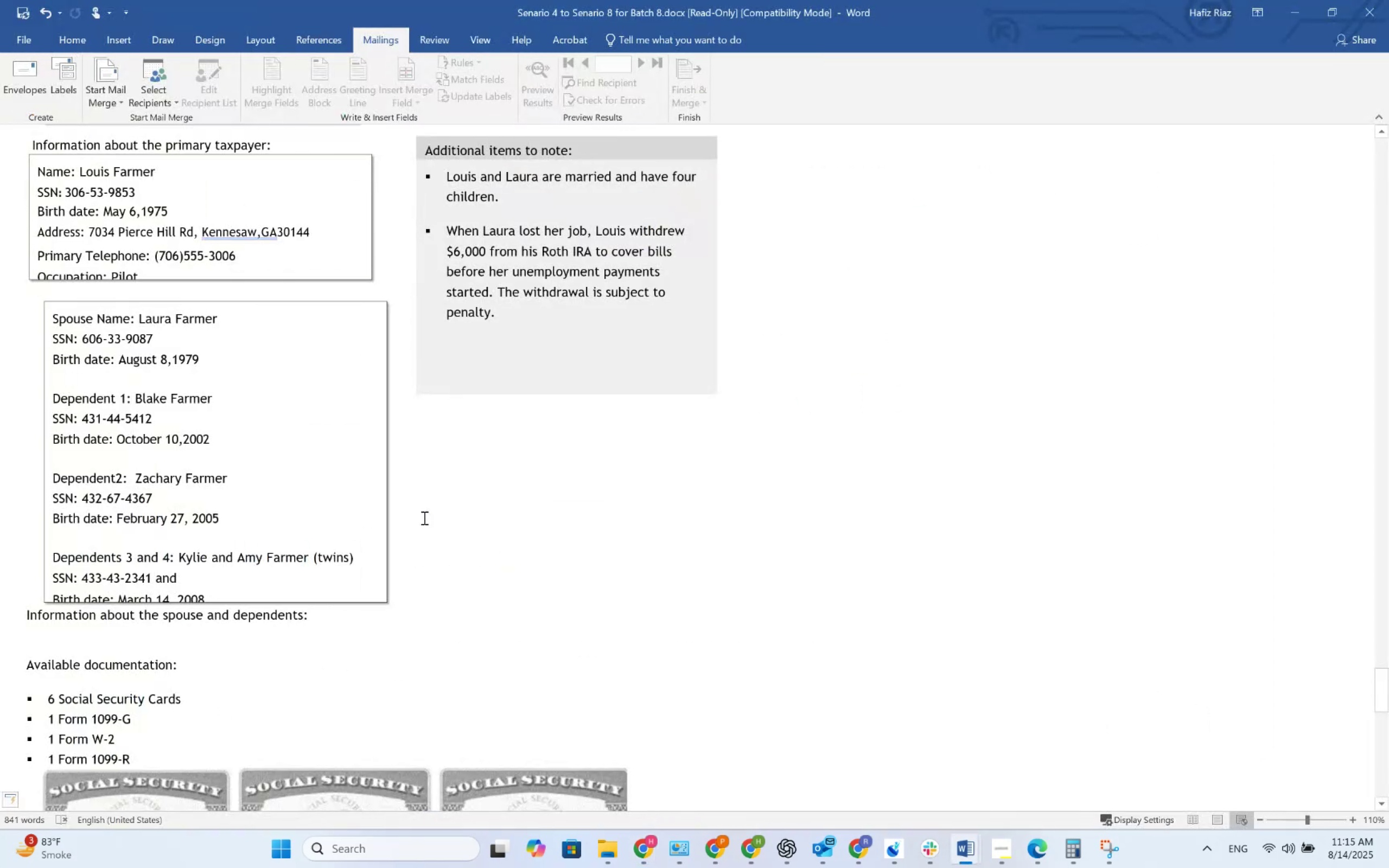 
scroll: coordinate [424, 521], scroll_direction: down, amount: 22.0
 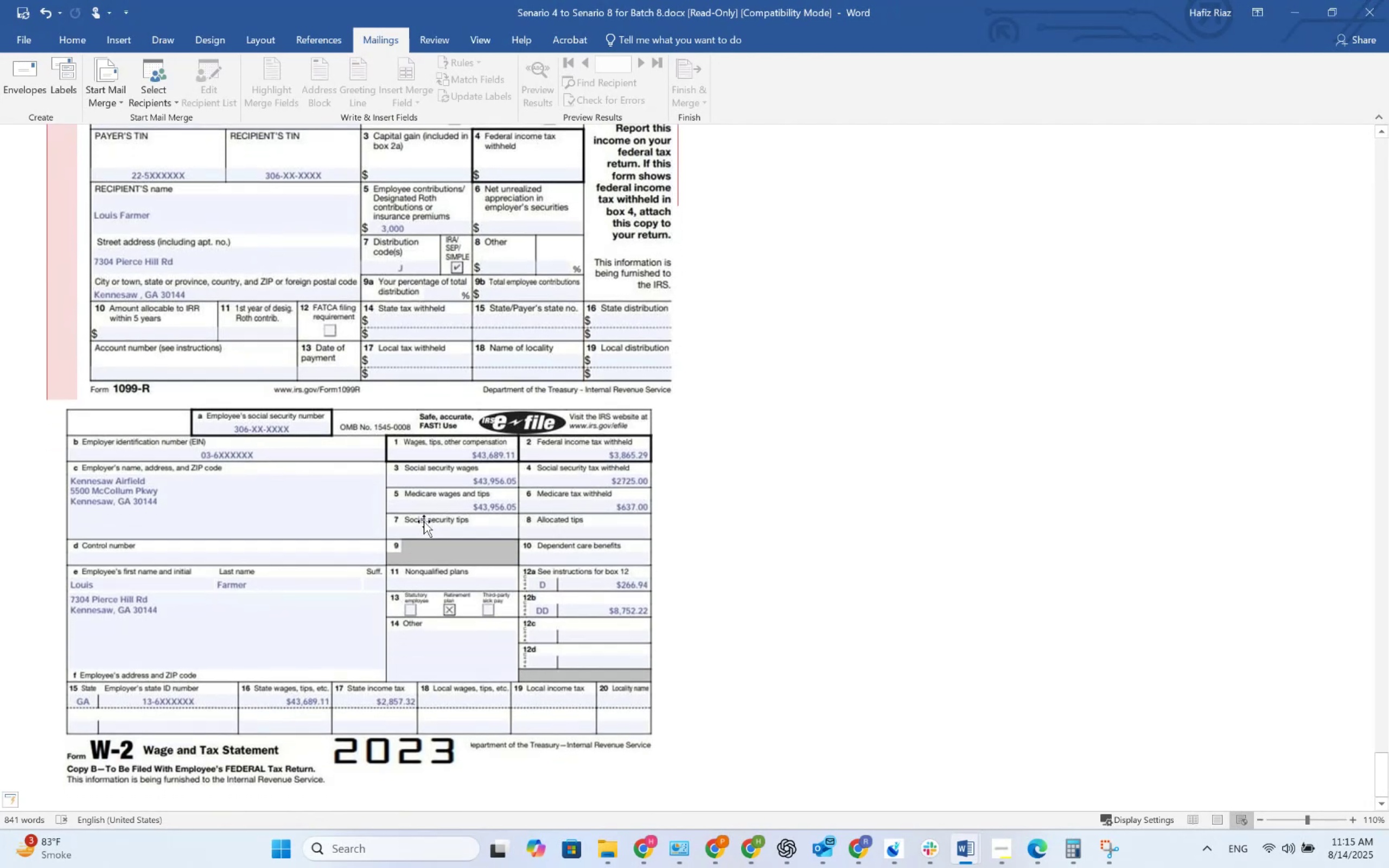 
key(Alt+AltLeft)
 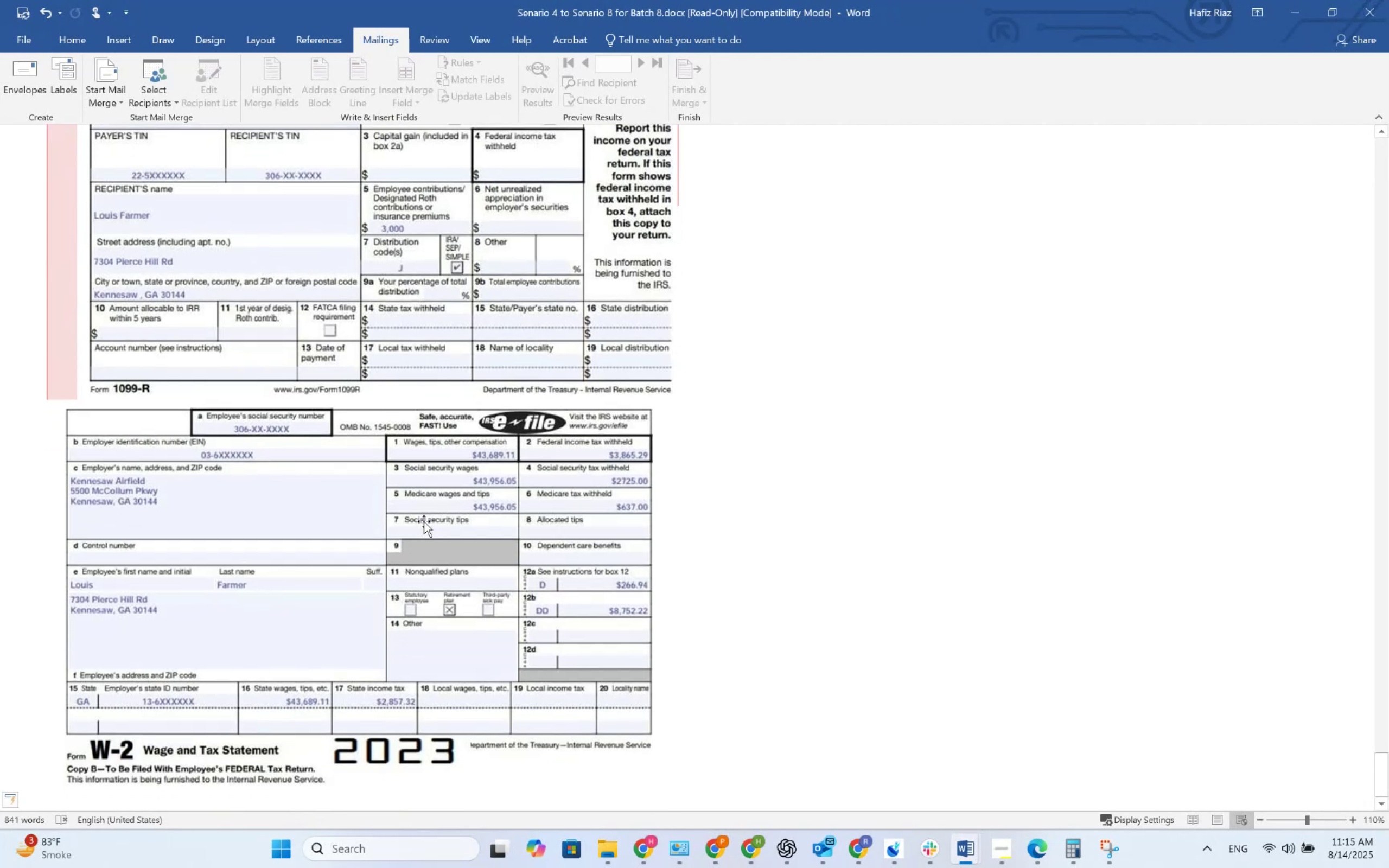 
key(Alt+Tab)
 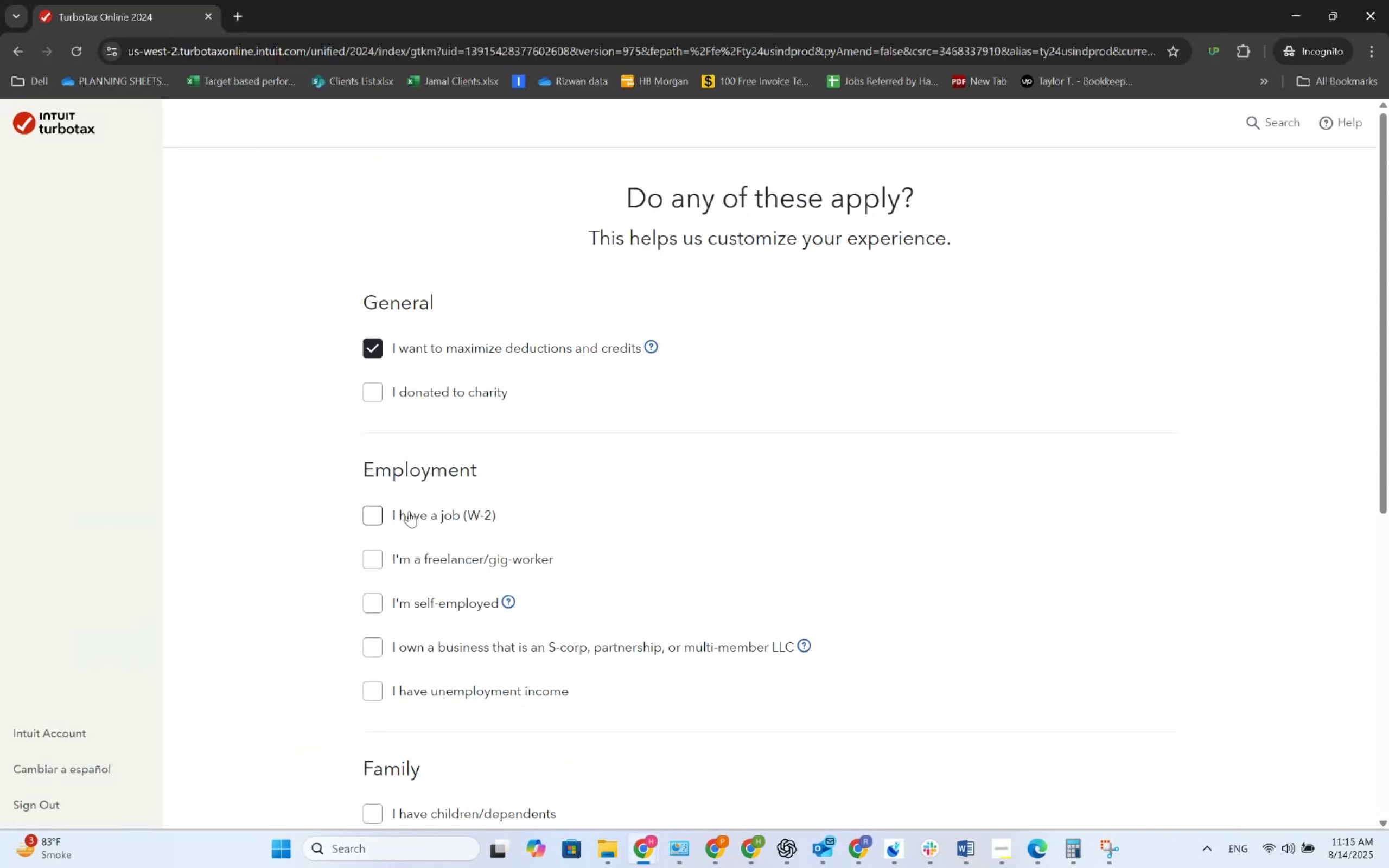 
left_click([407, 510])
 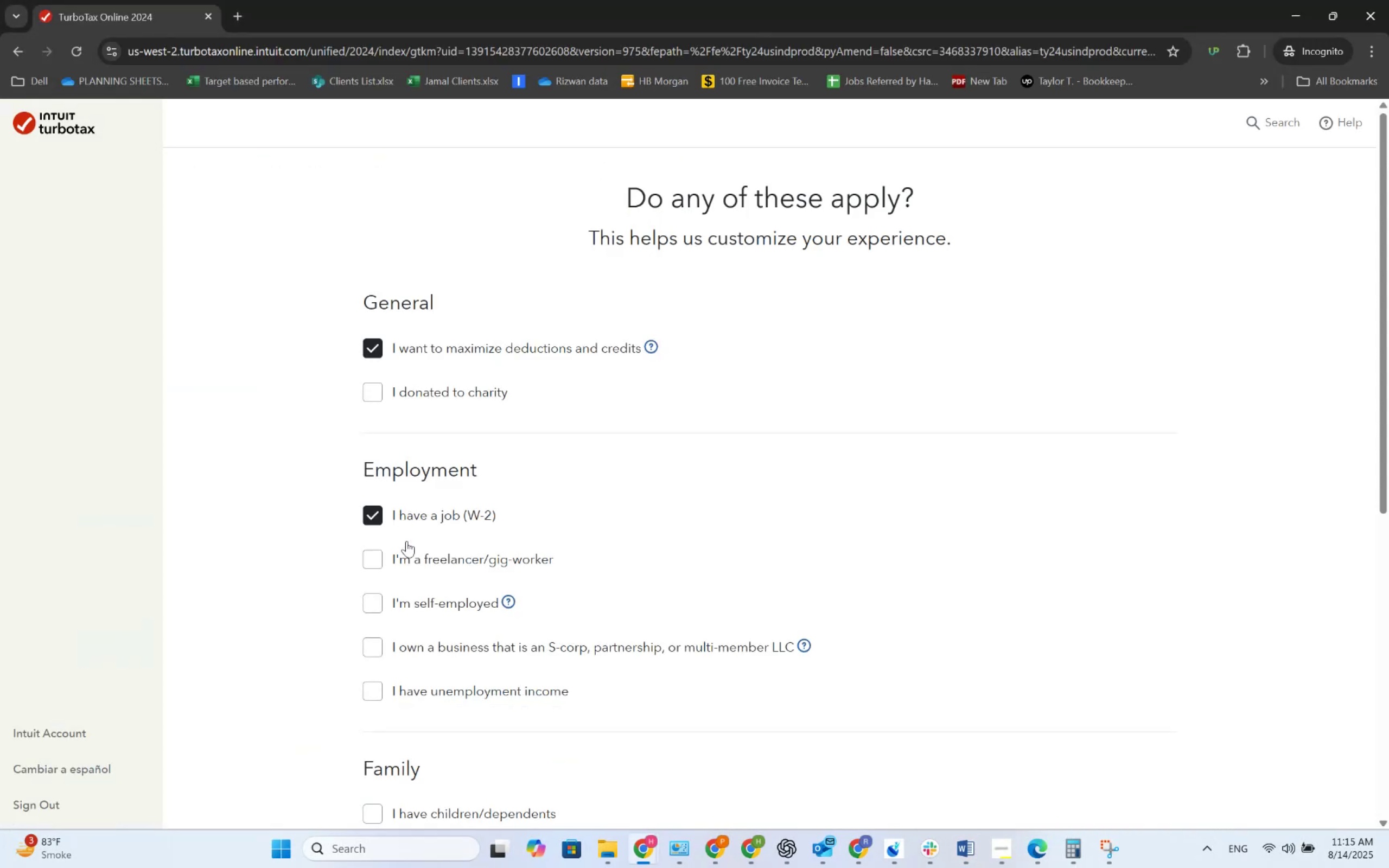 
key(Alt+AltLeft)
 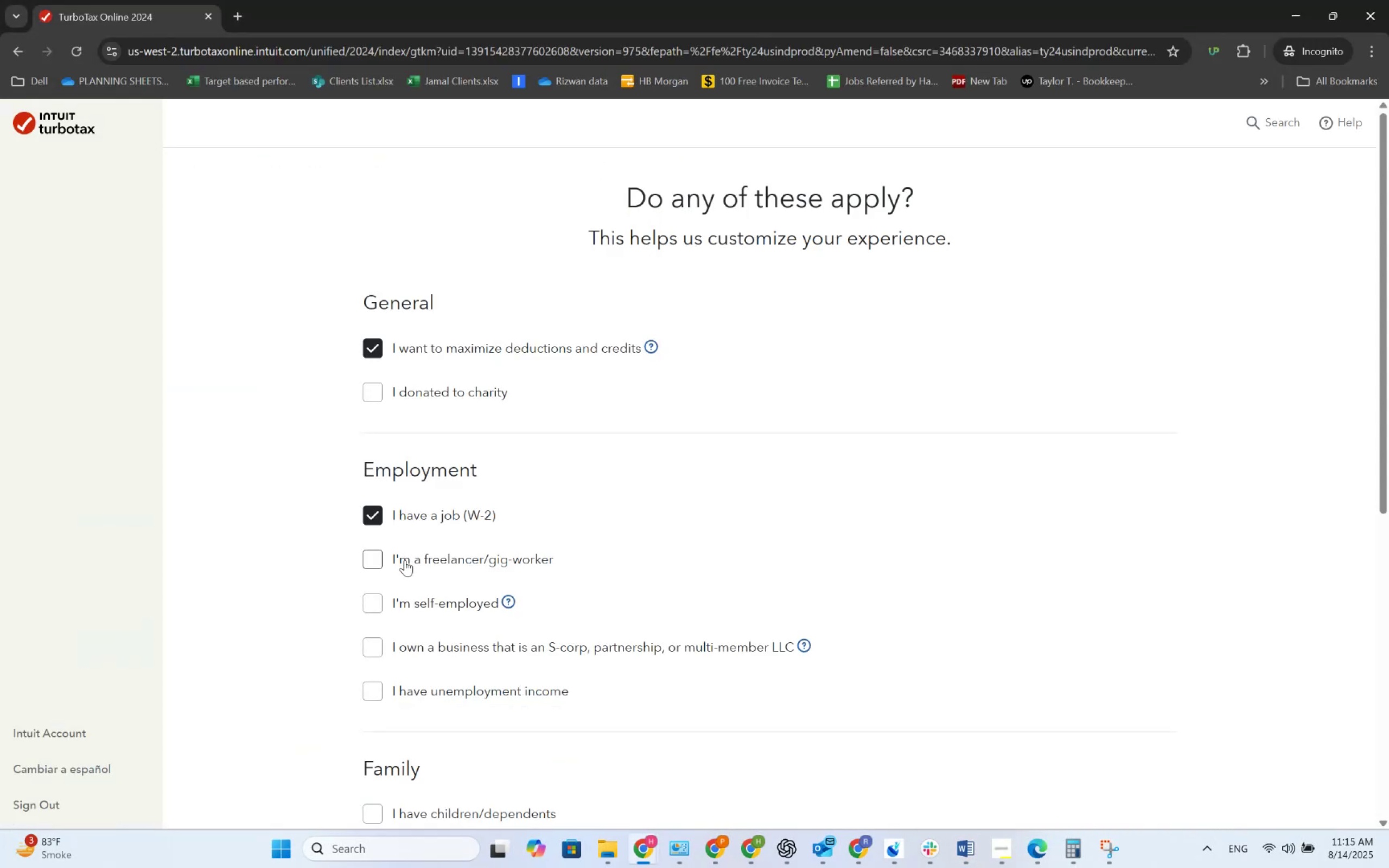 
key(Alt+Tab)
 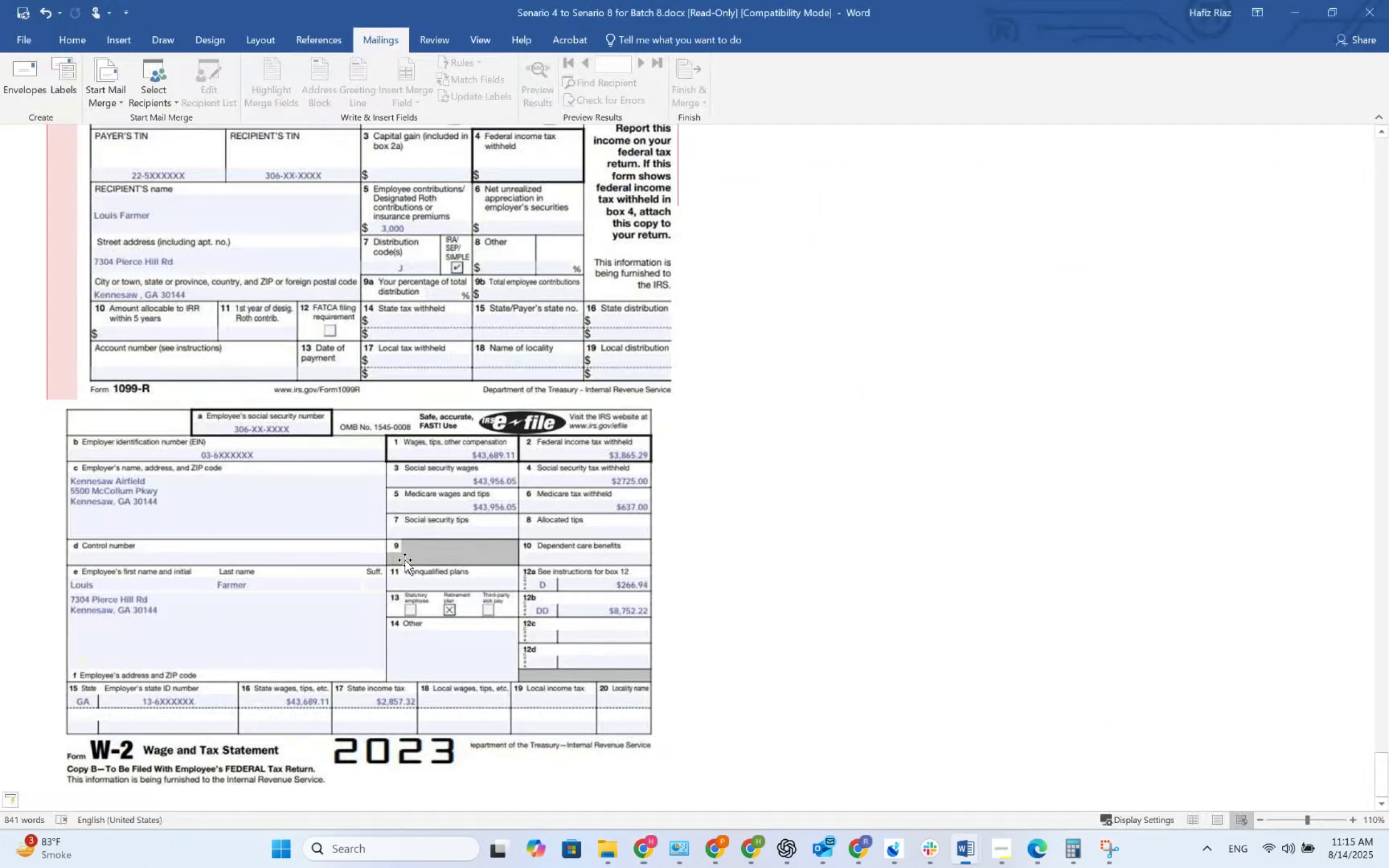 
key(Alt+AltLeft)
 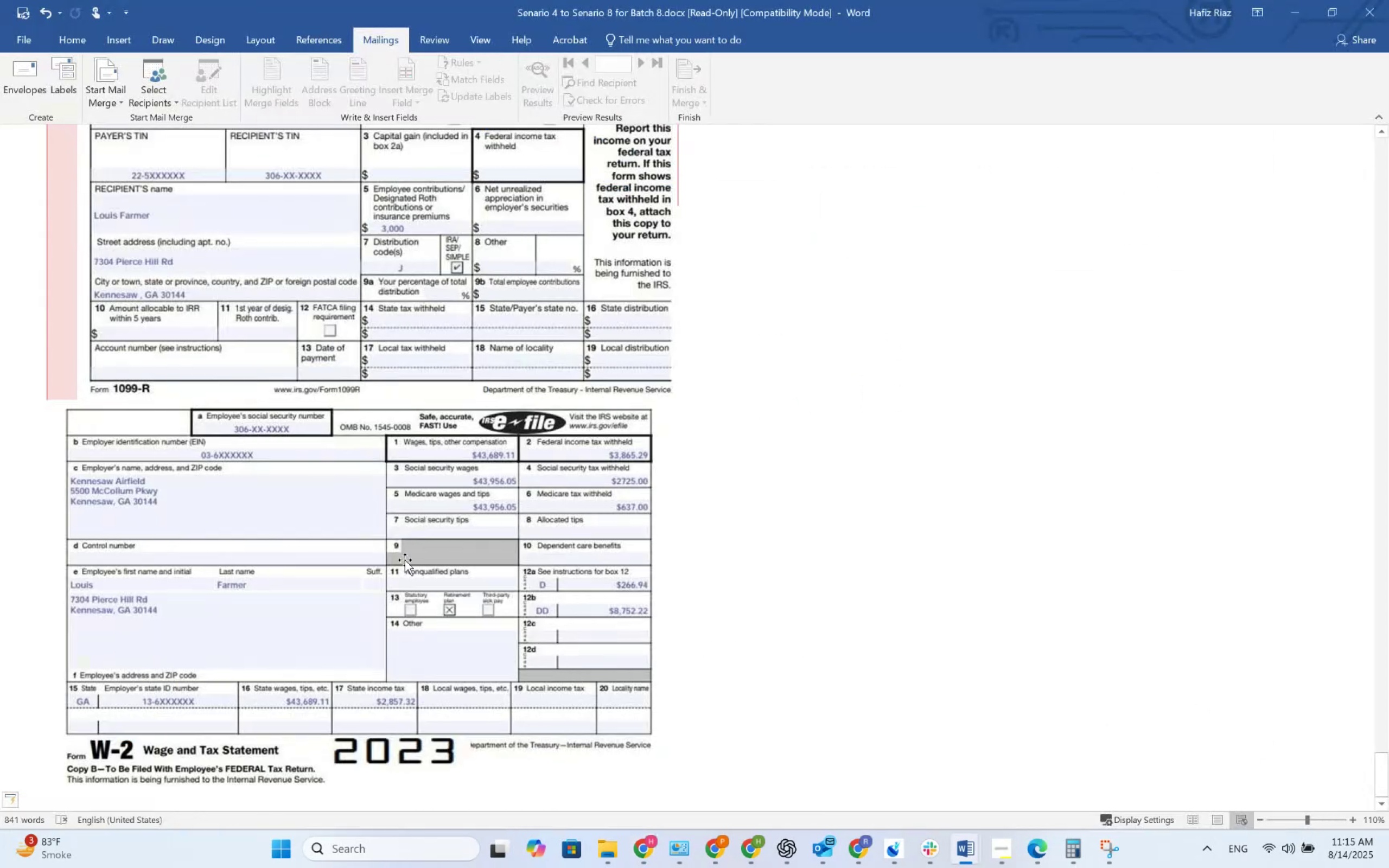 
key(Alt+Tab)
 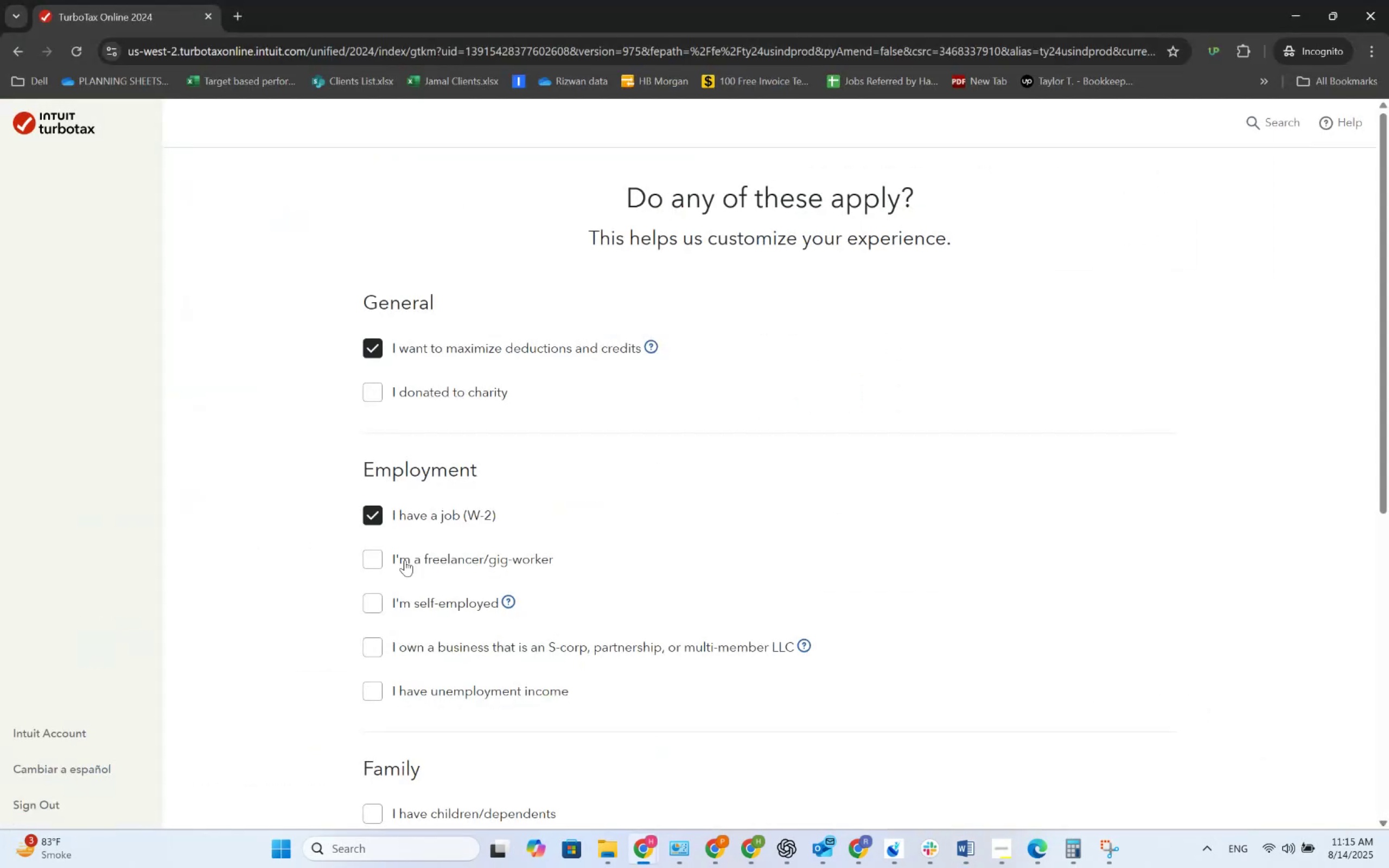 
key(Alt+AltLeft)
 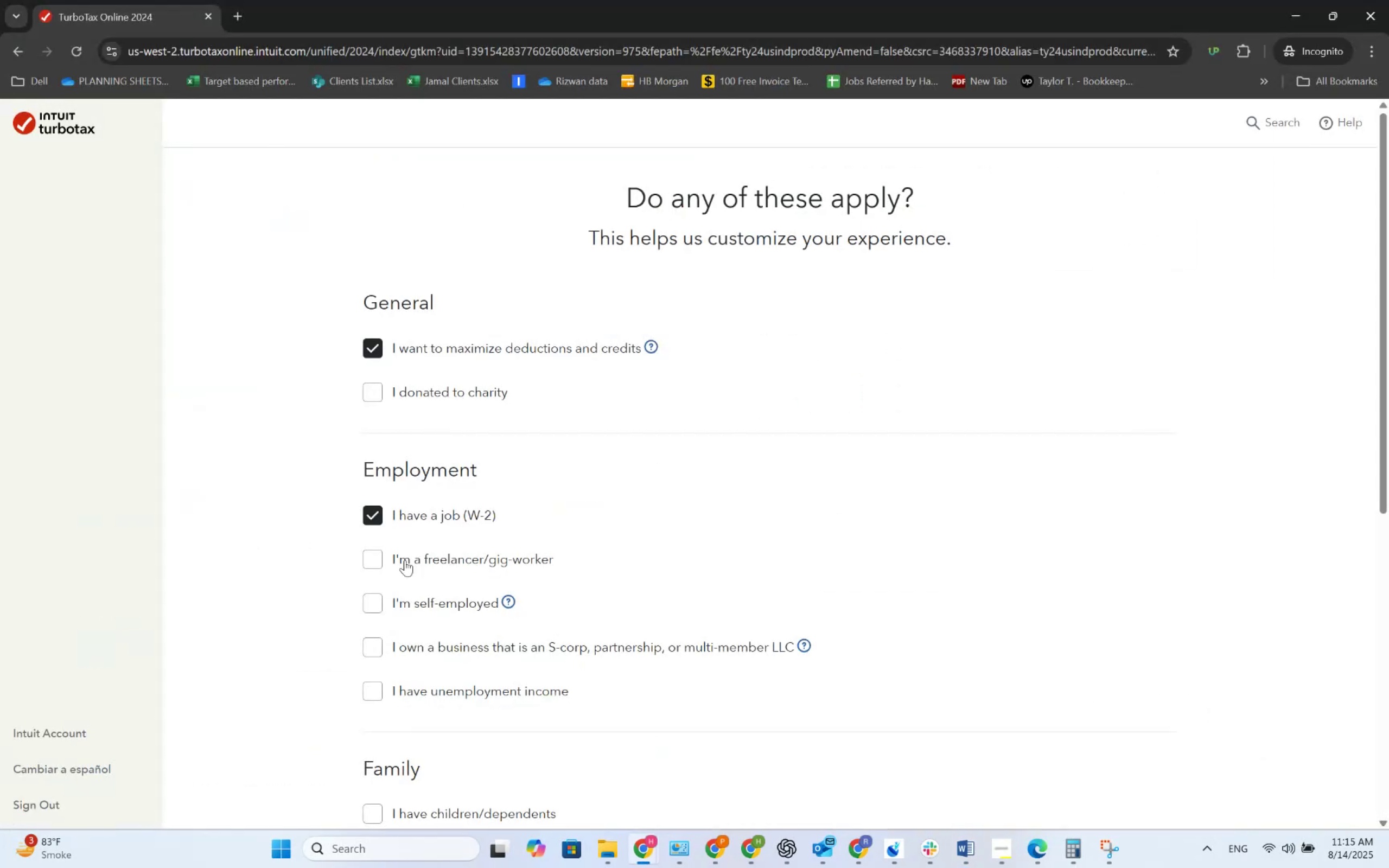 
key(Alt+Tab)
 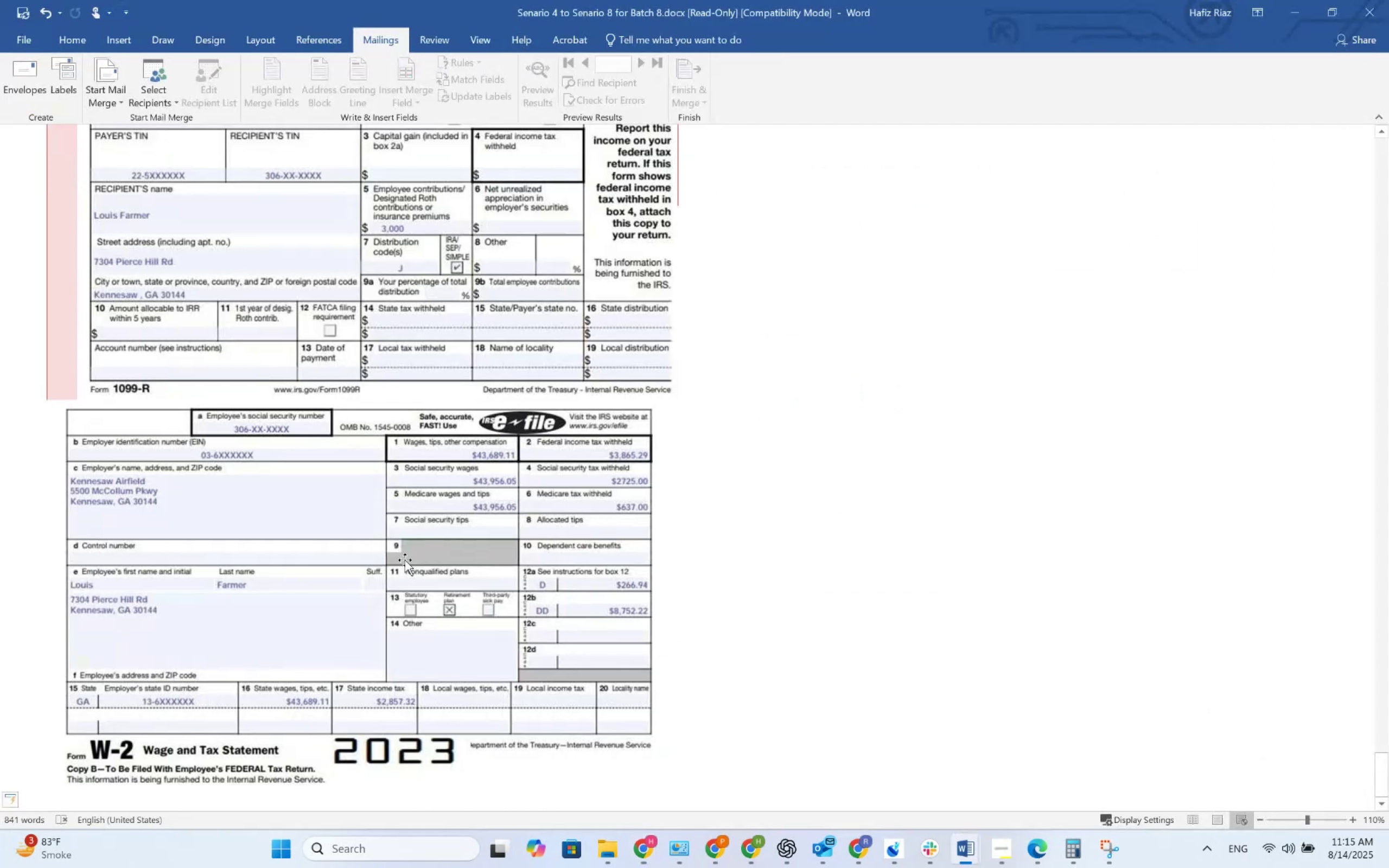 
scroll: coordinate [404, 559], scroll_direction: up, amount: 11.0
 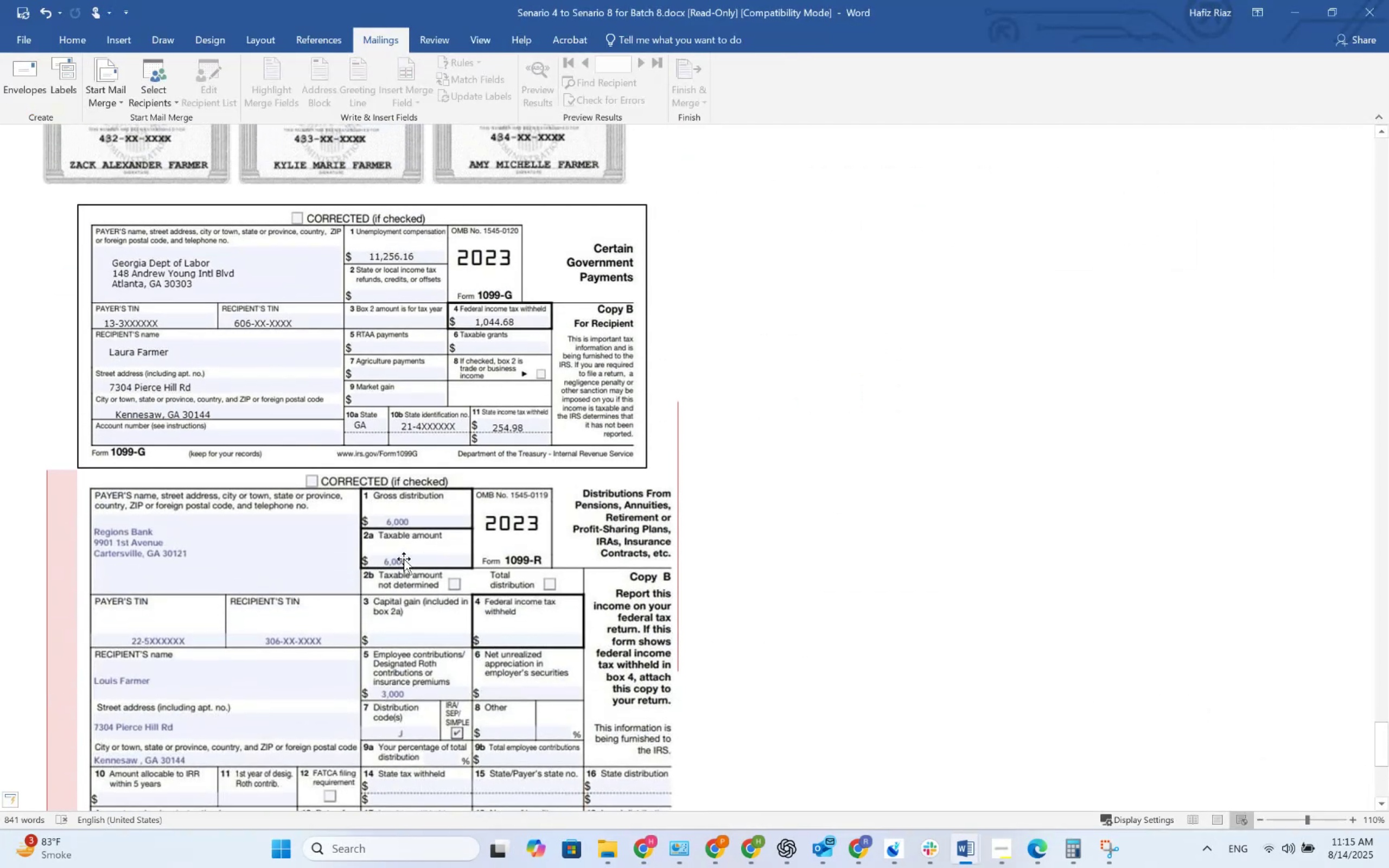 
key(Alt+AltLeft)
 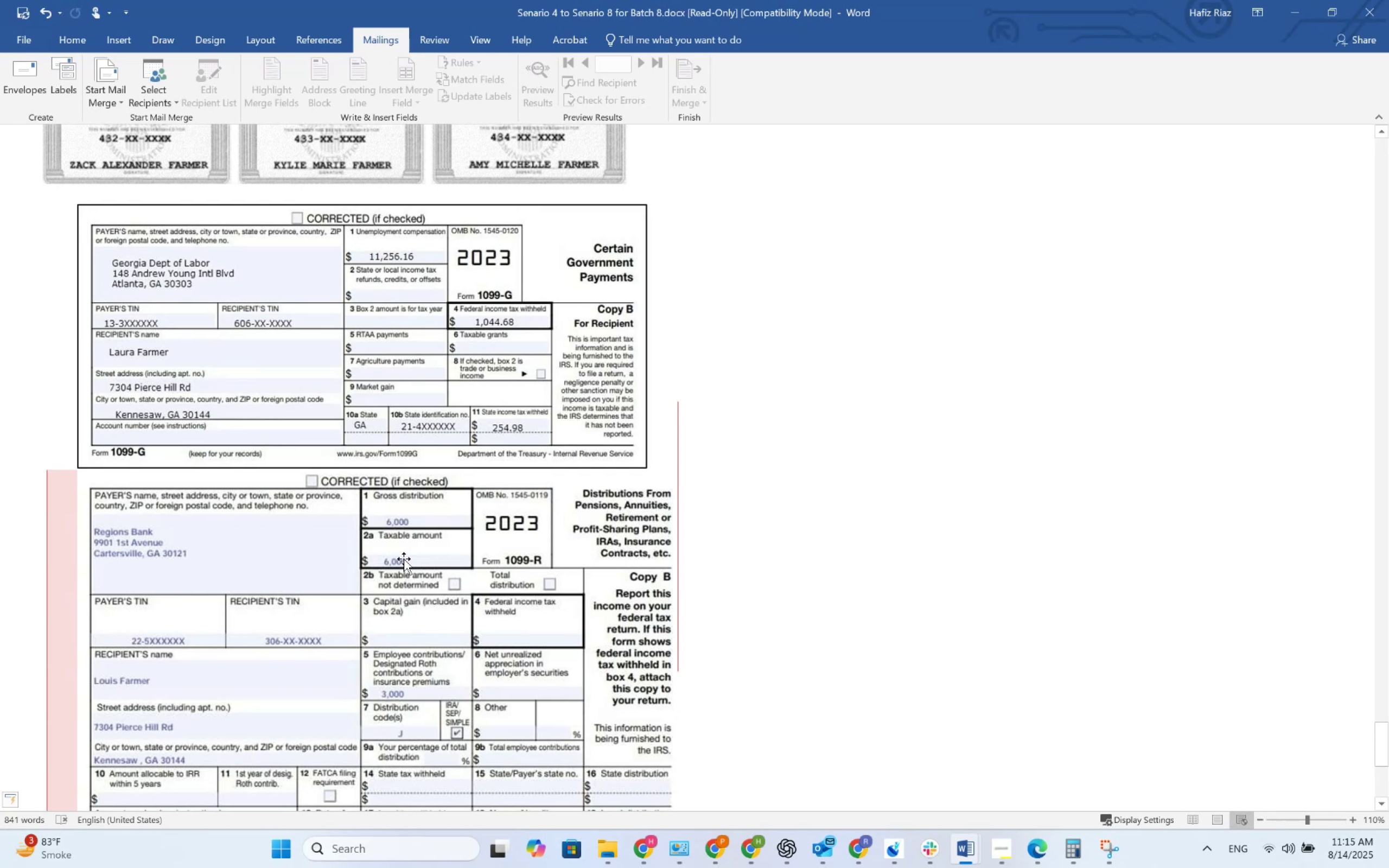 
key(Alt+Tab)
 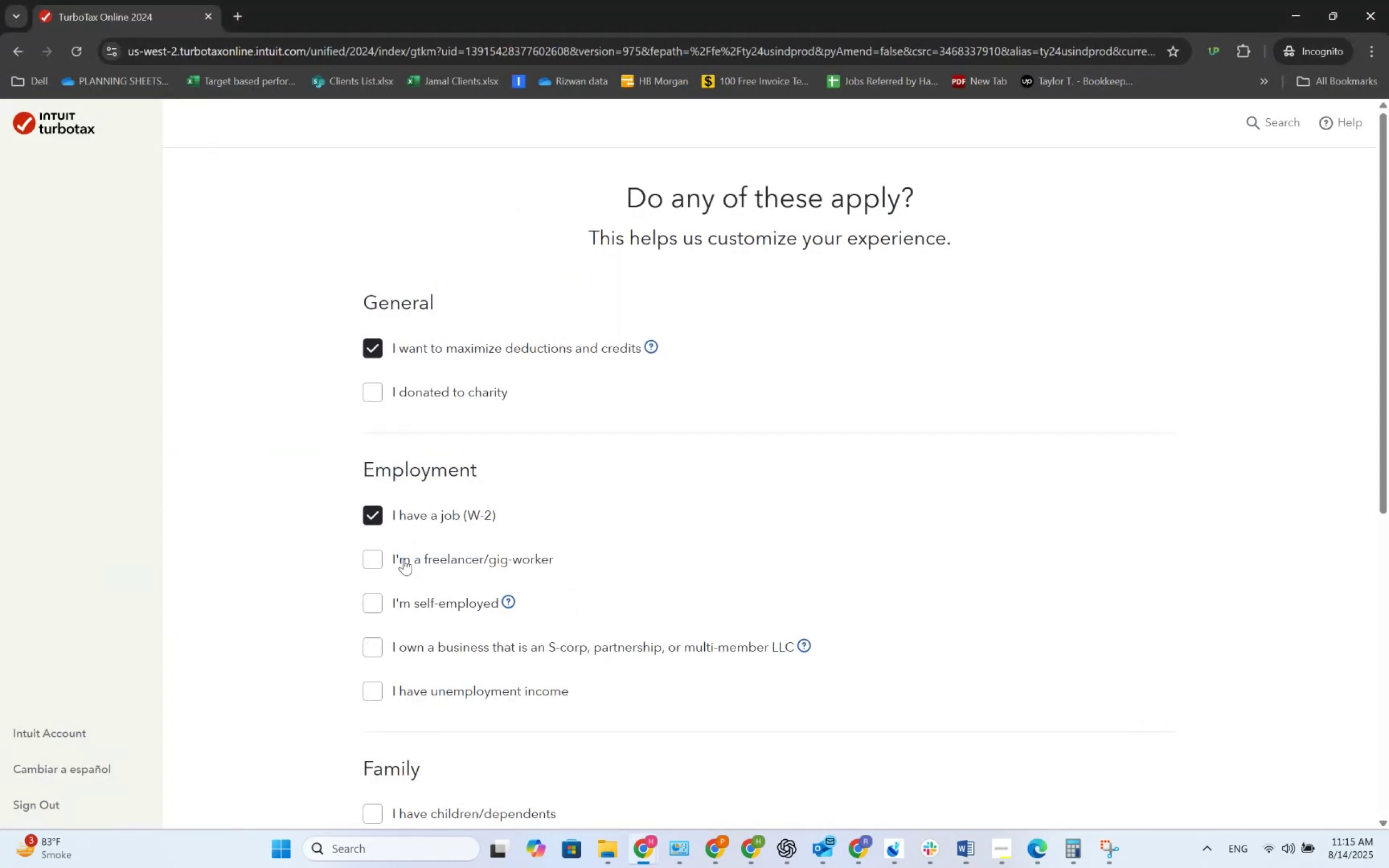 
scroll: coordinate [404, 559], scroll_direction: down, amount: 1.0
 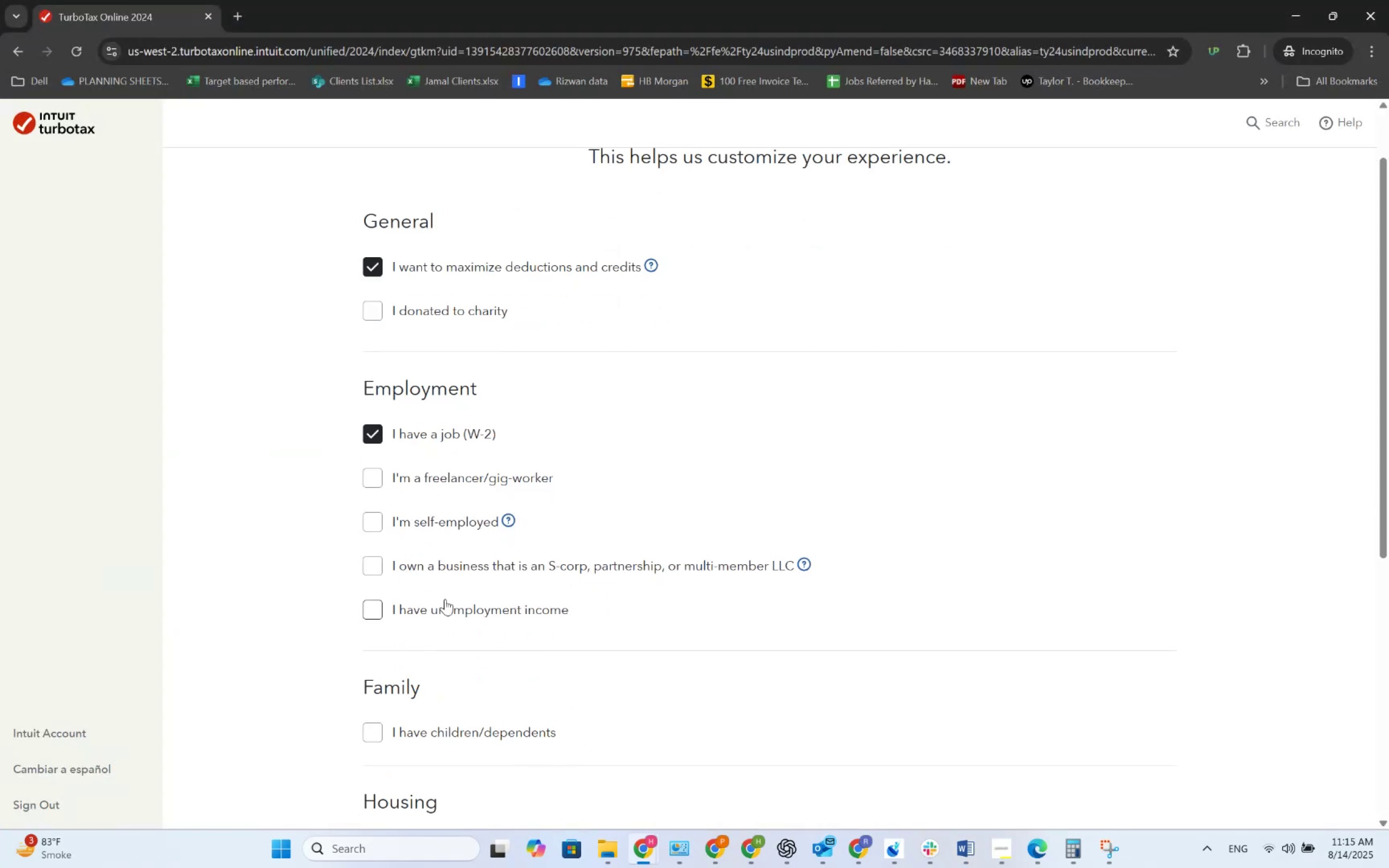 
key(Alt+AltLeft)
 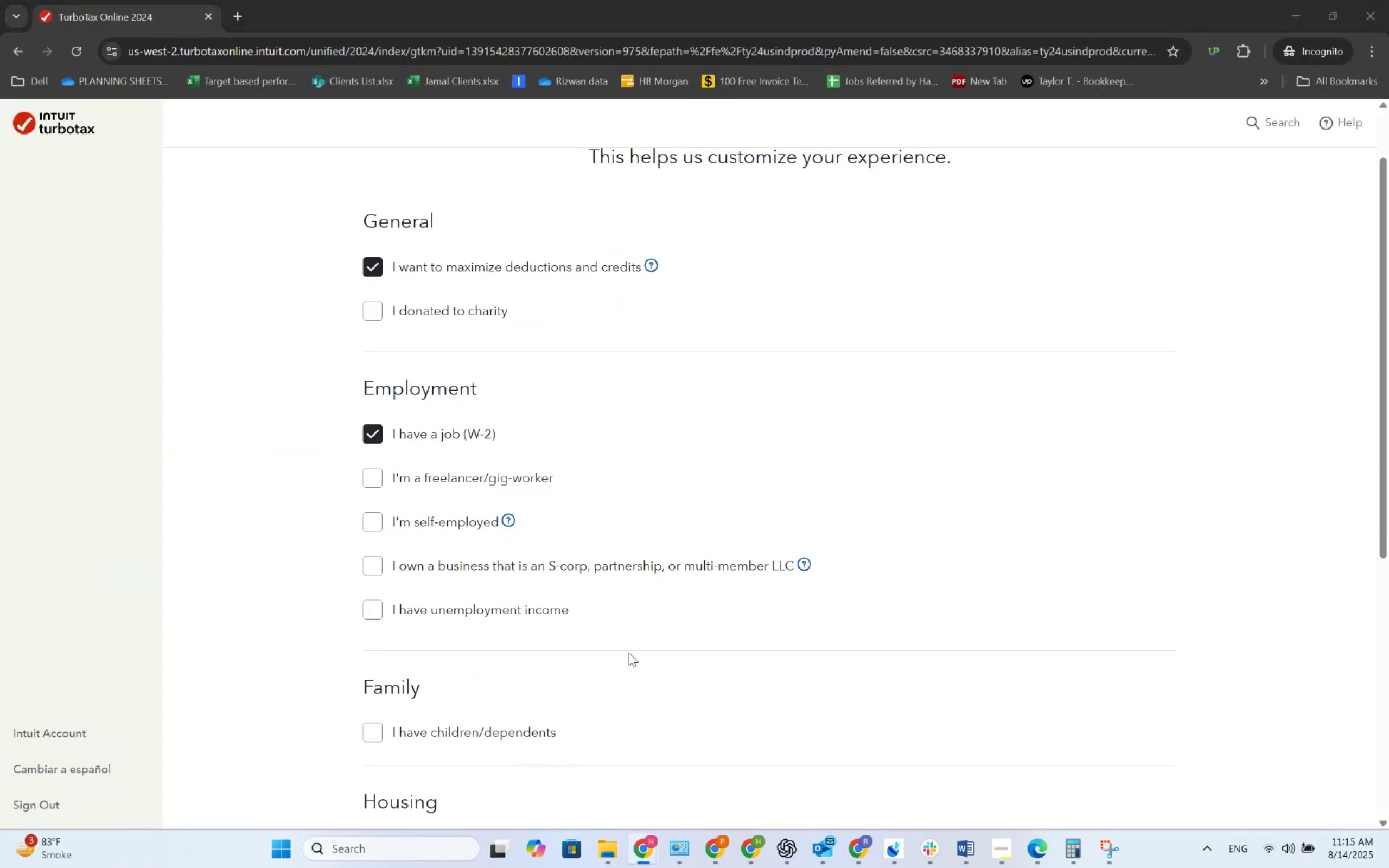 
key(Alt+Tab)
 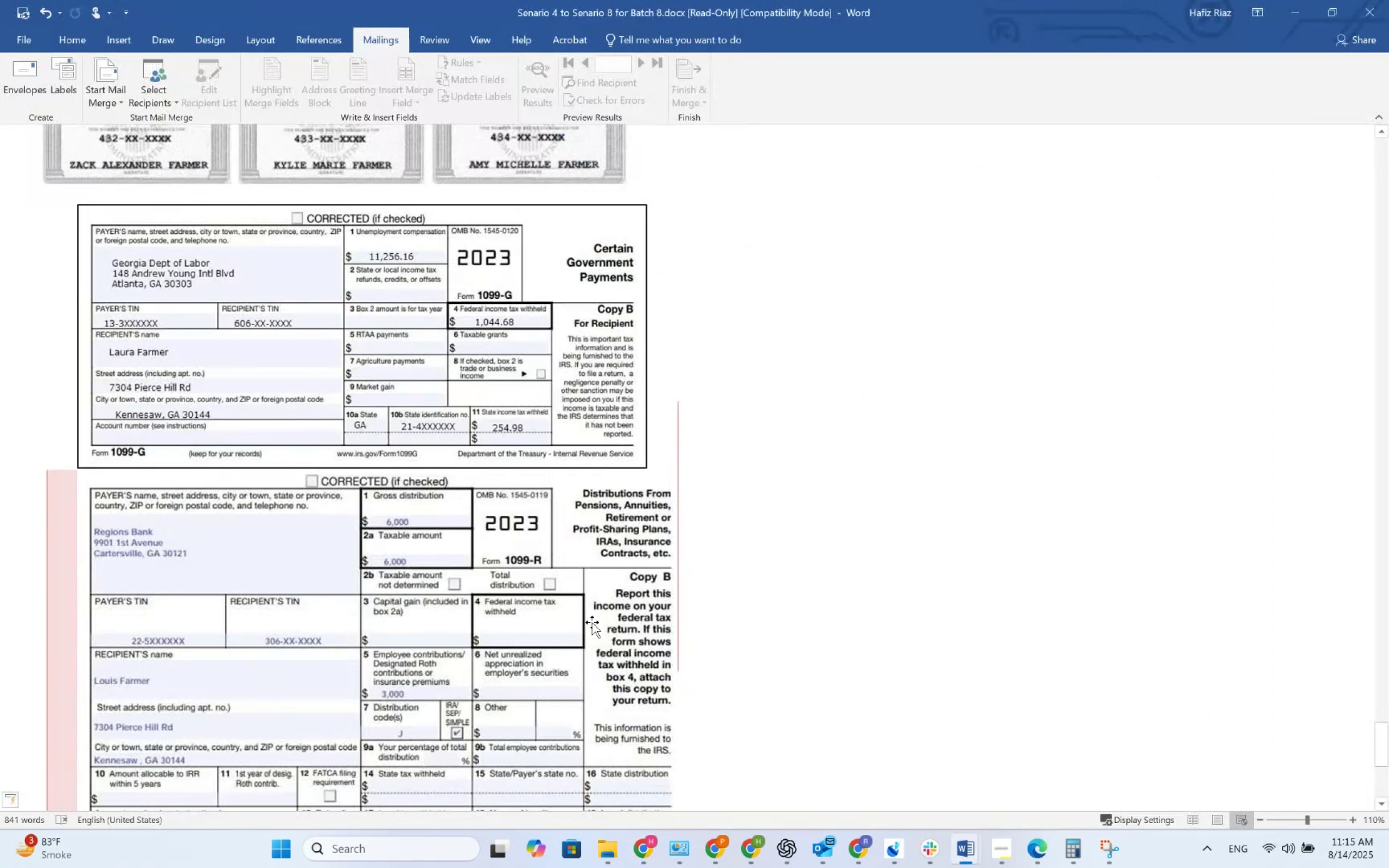 
key(Alt+AltLeft)
 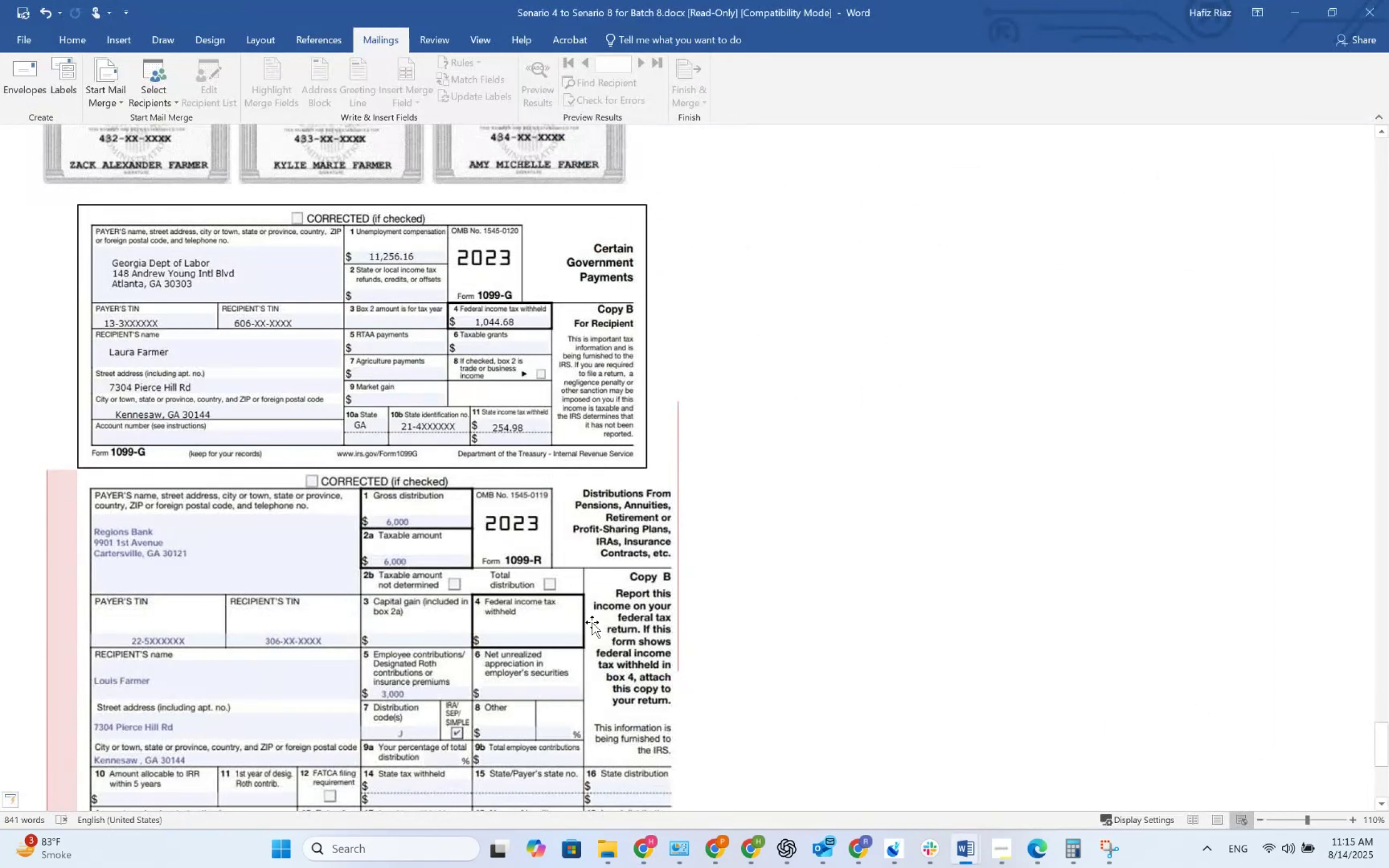 
key(Alt+Tab)
 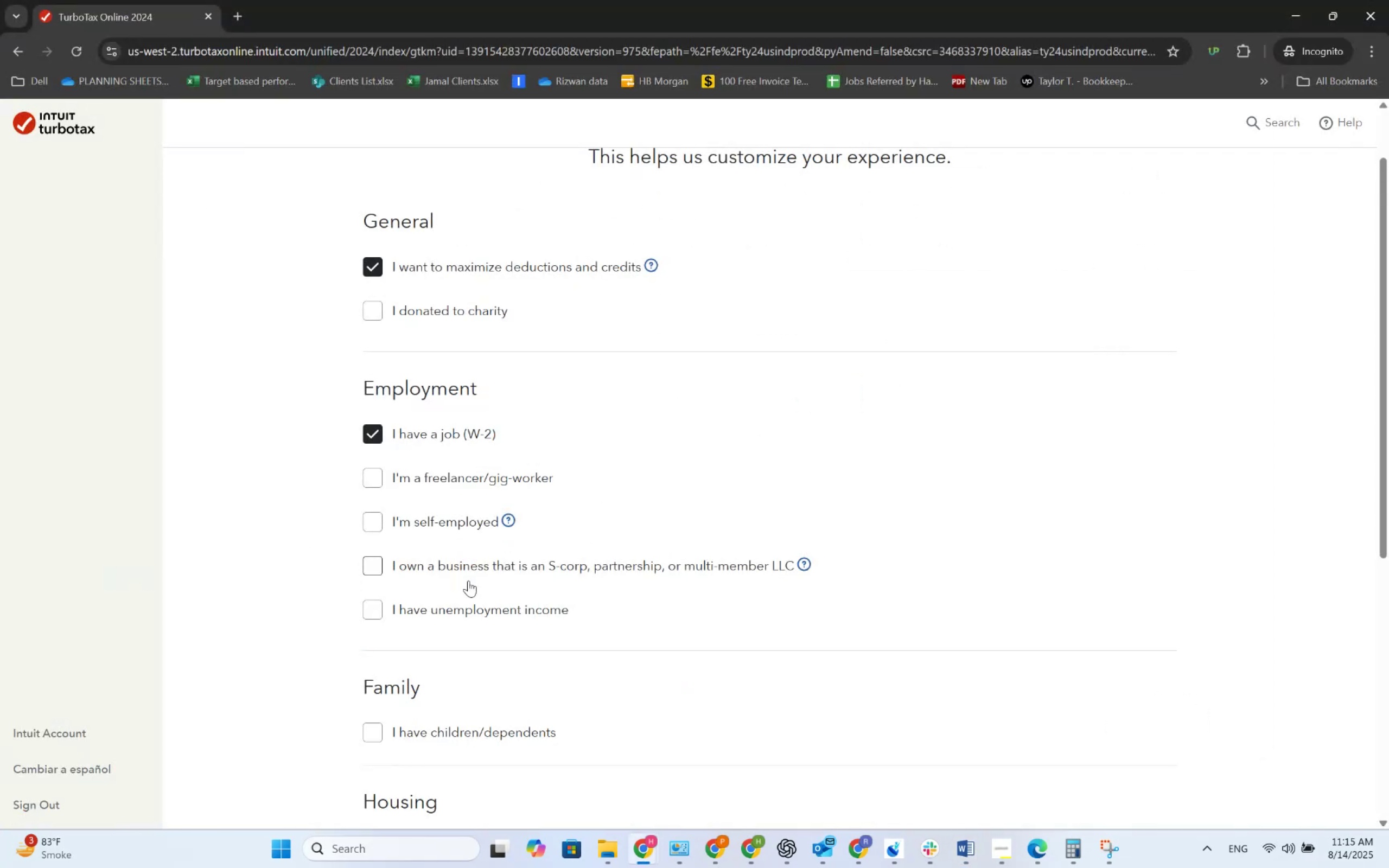 
left_click([450, 597])
 